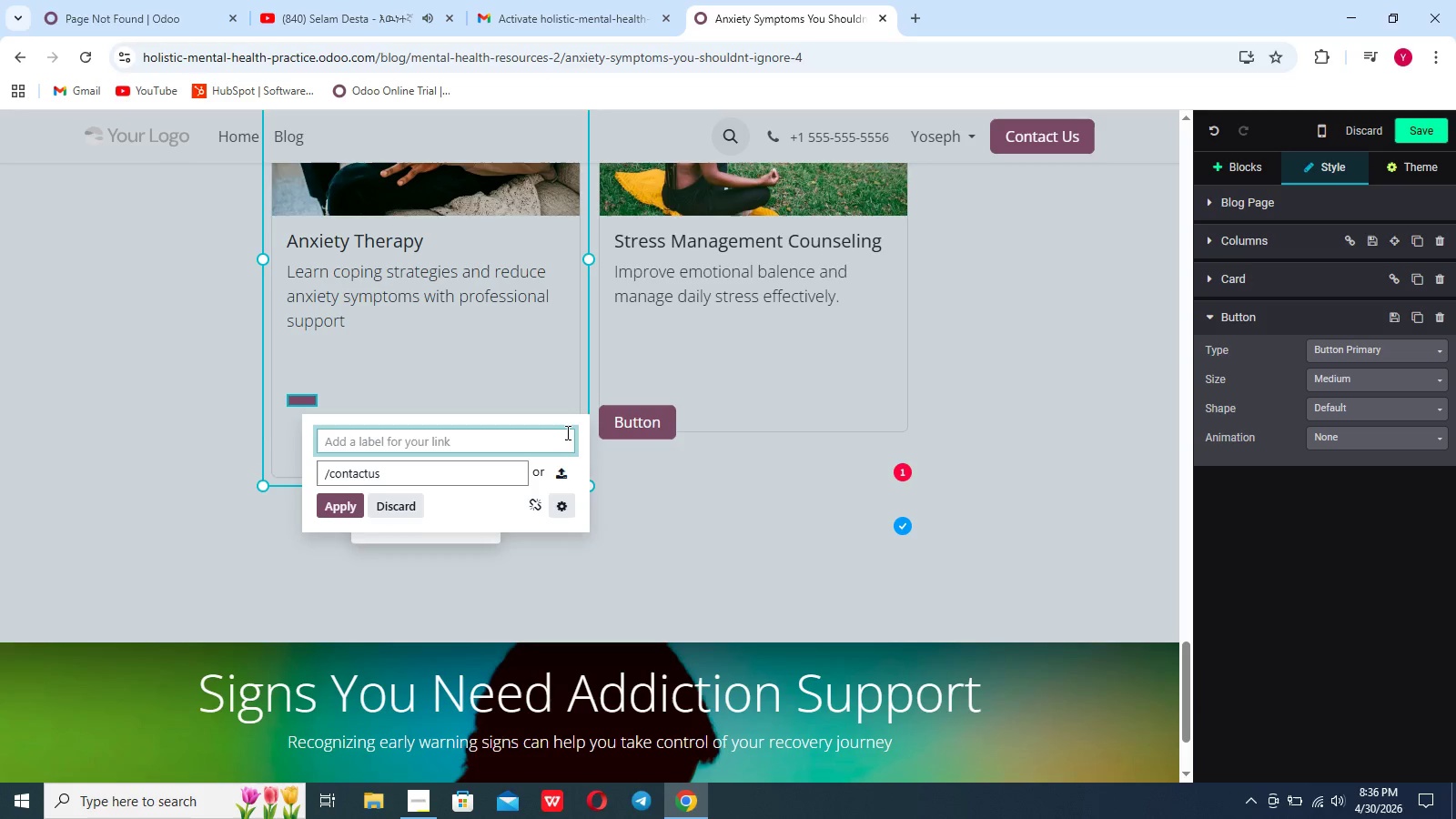 
key(Control+ControlLeft)
 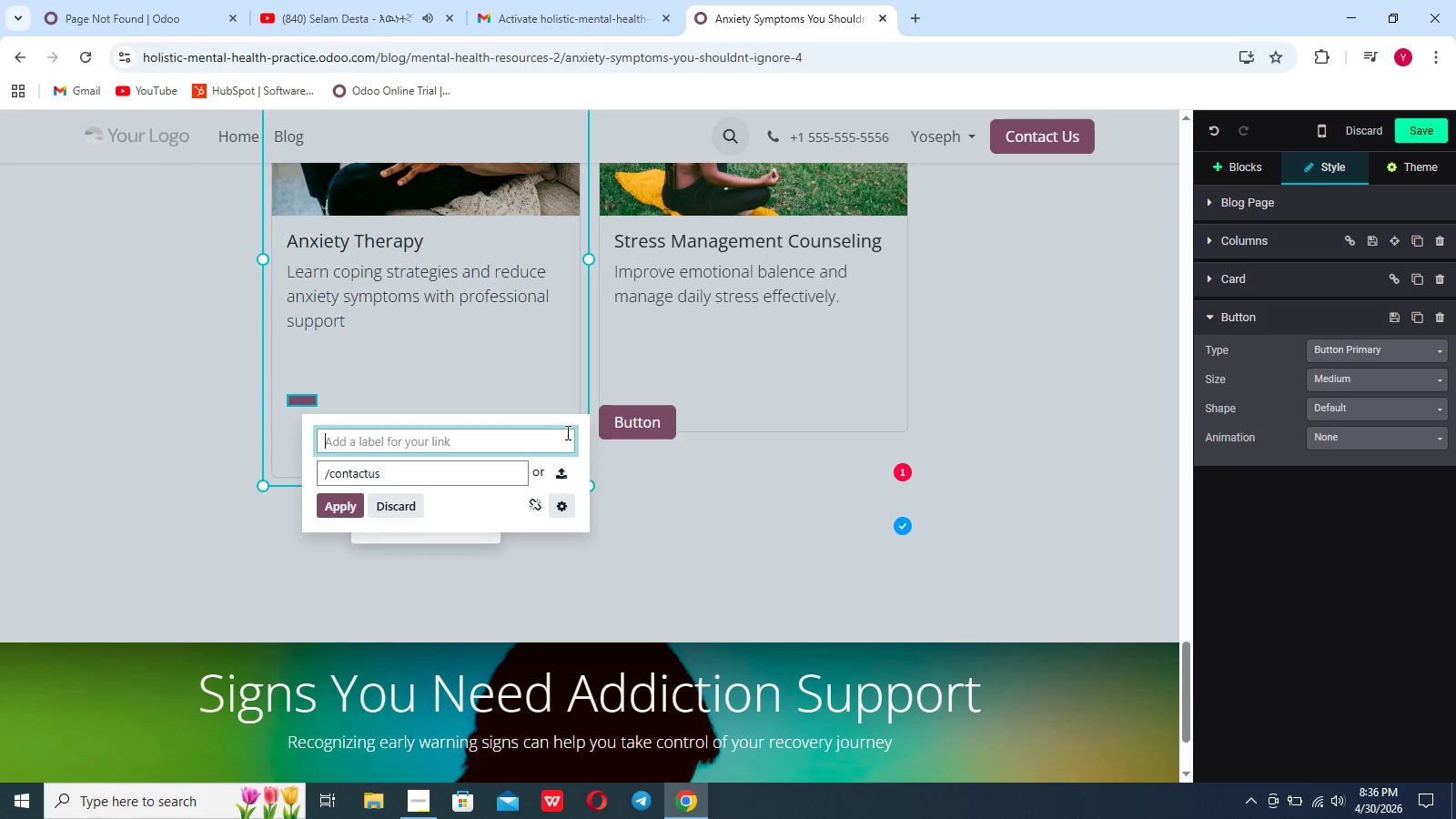 
type(Book Se)
 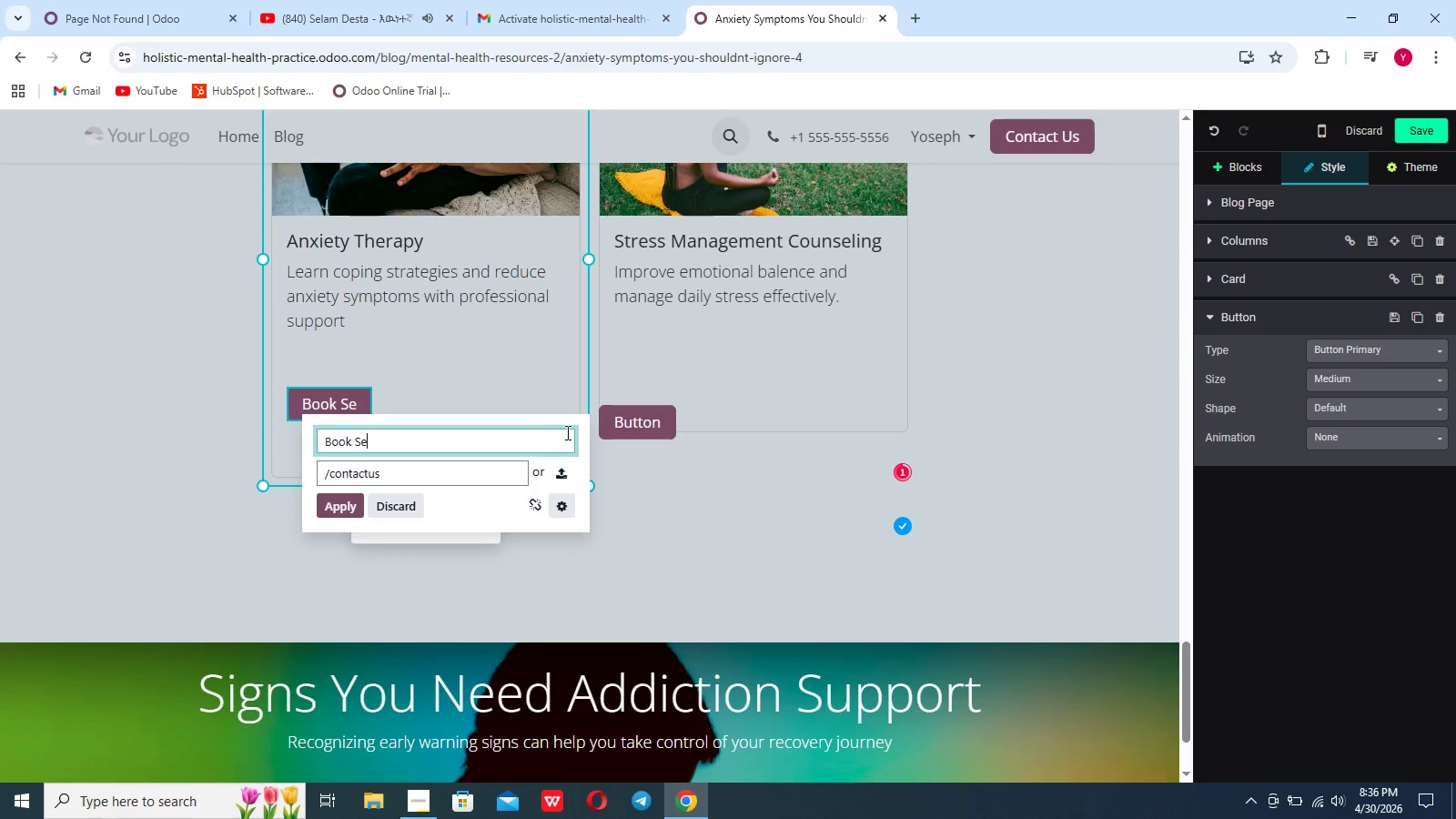 
type(ssion)
 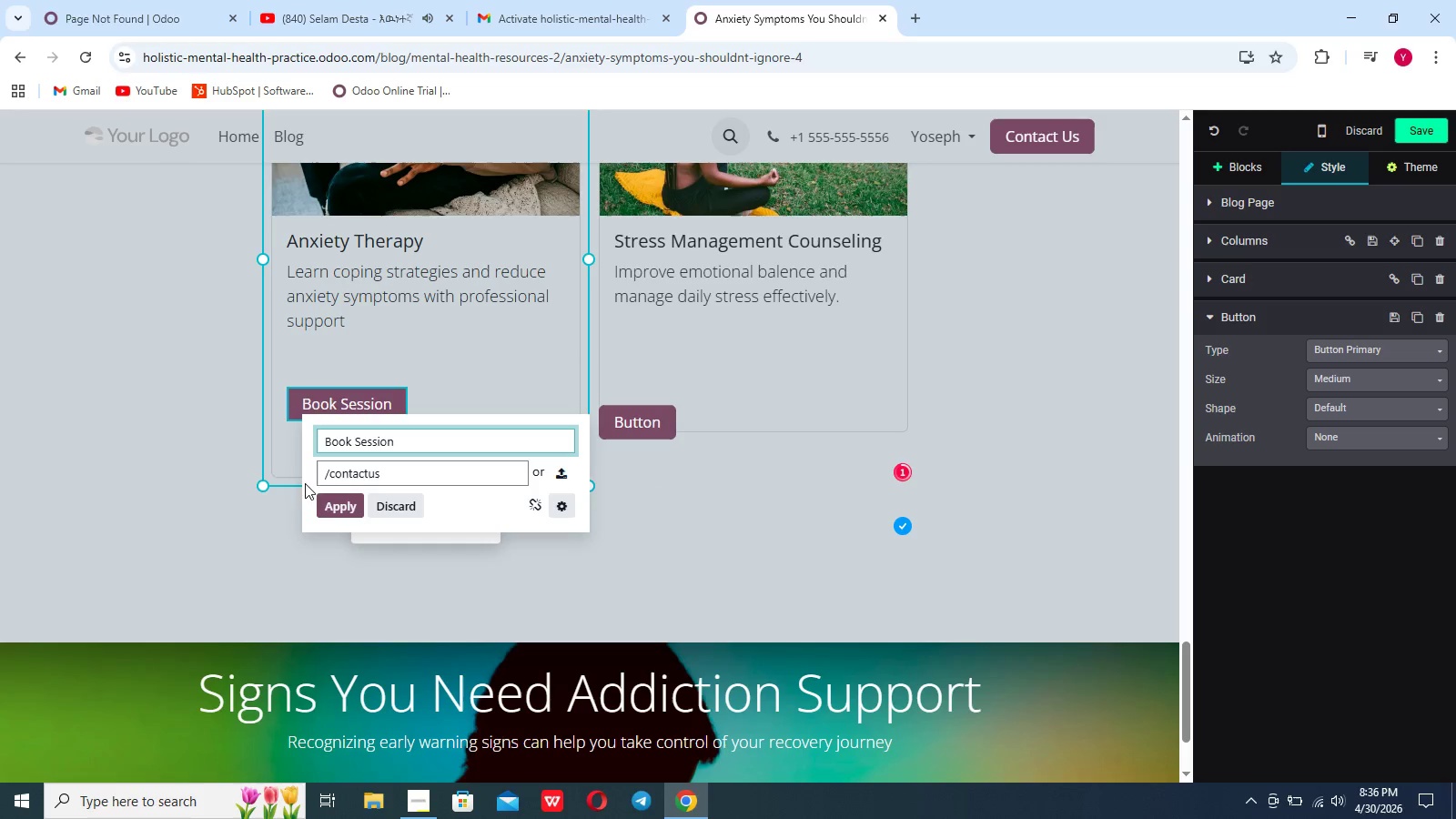 
left_click([328, 506])
 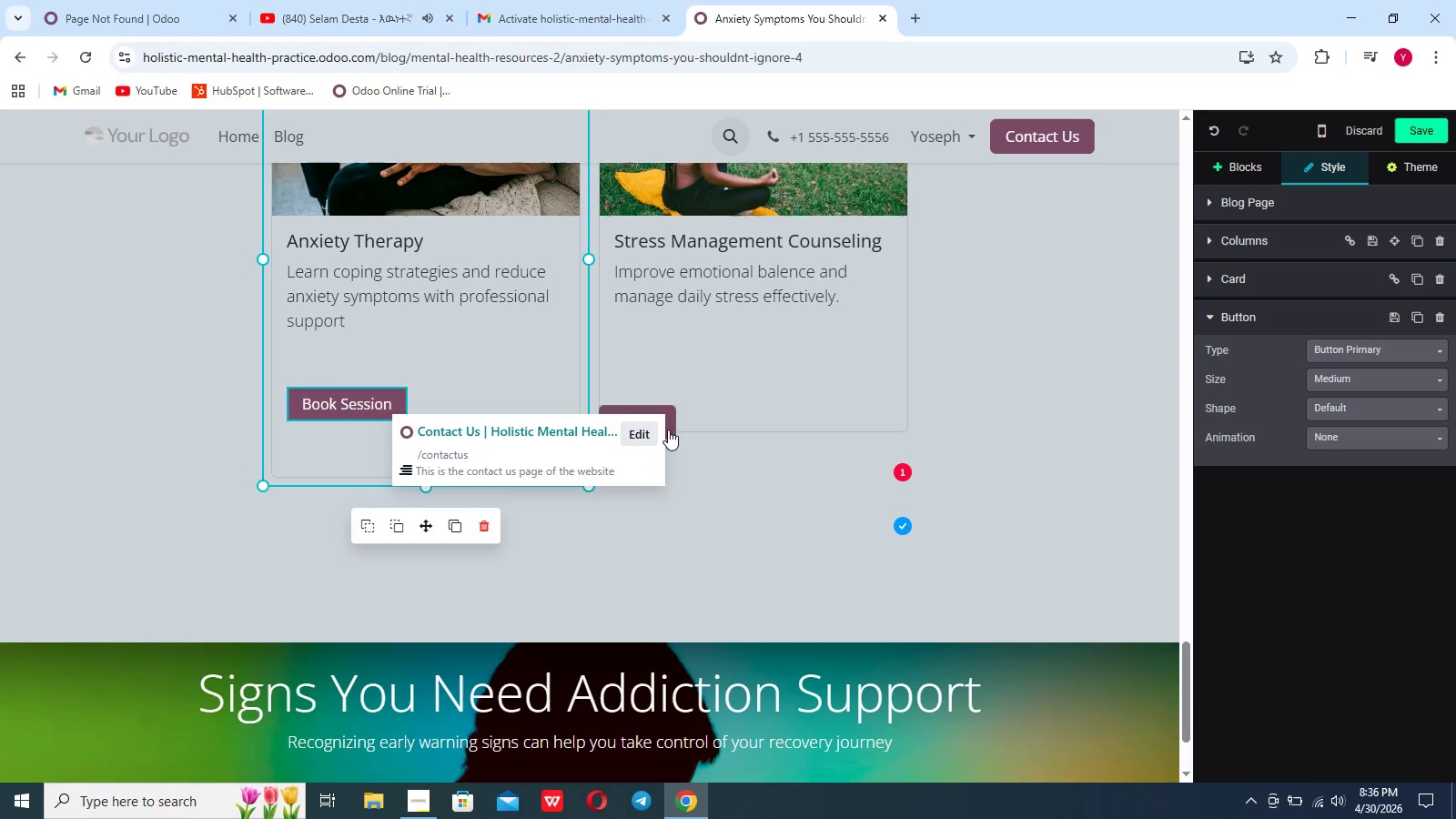 
left_click([669, 430])
 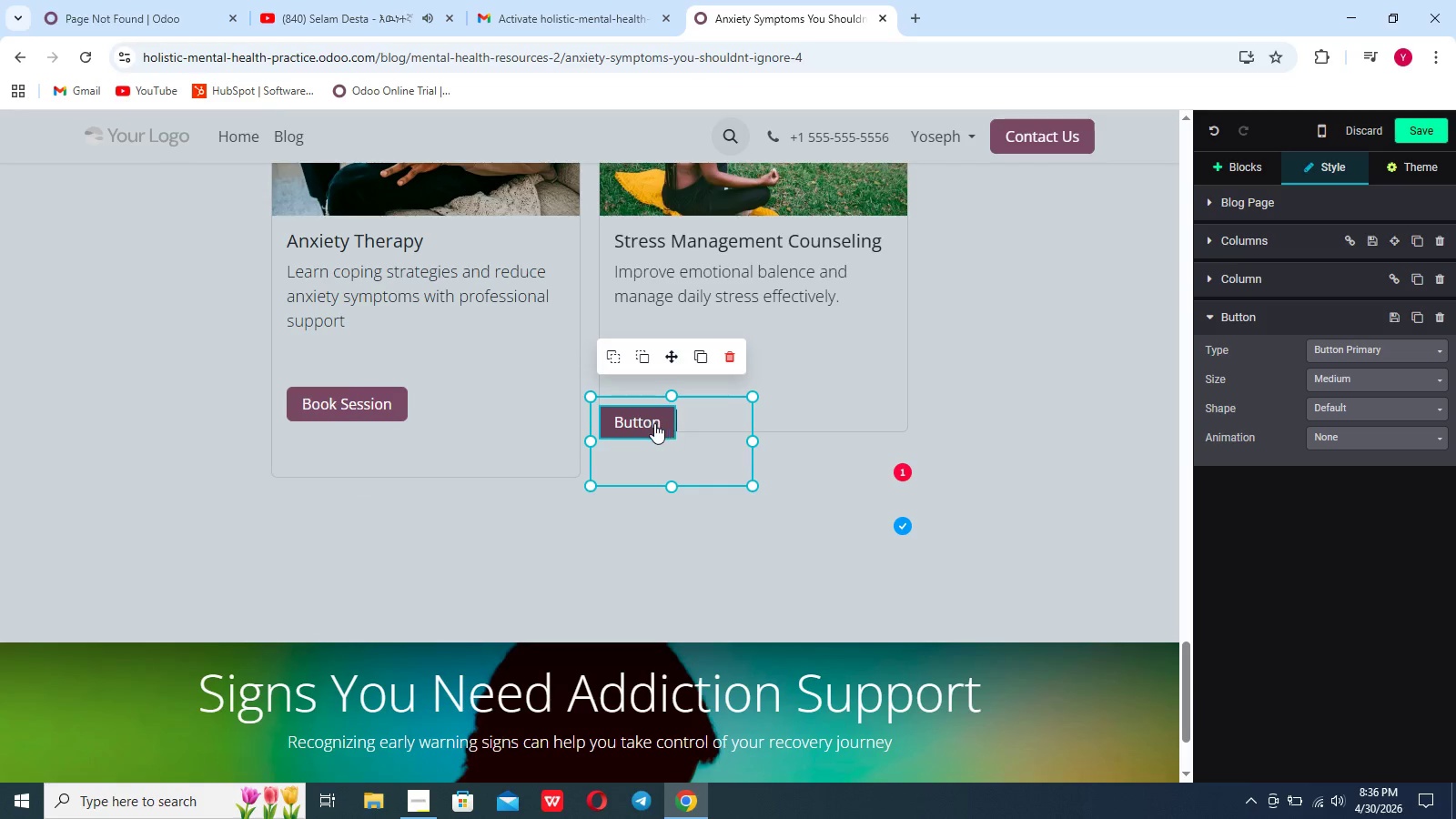 
left_click([652, 423])
 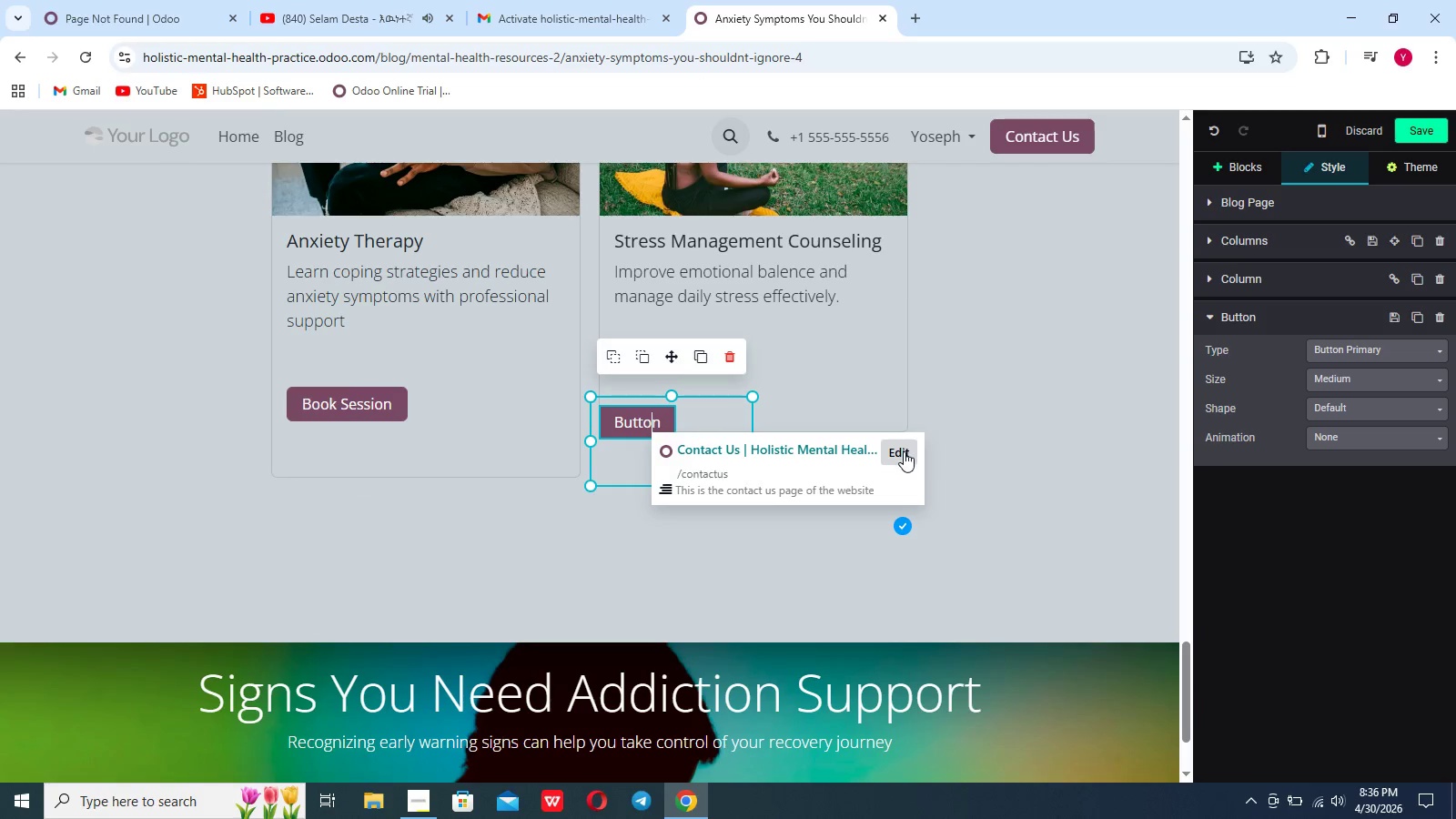 
left_click([904, 451])
 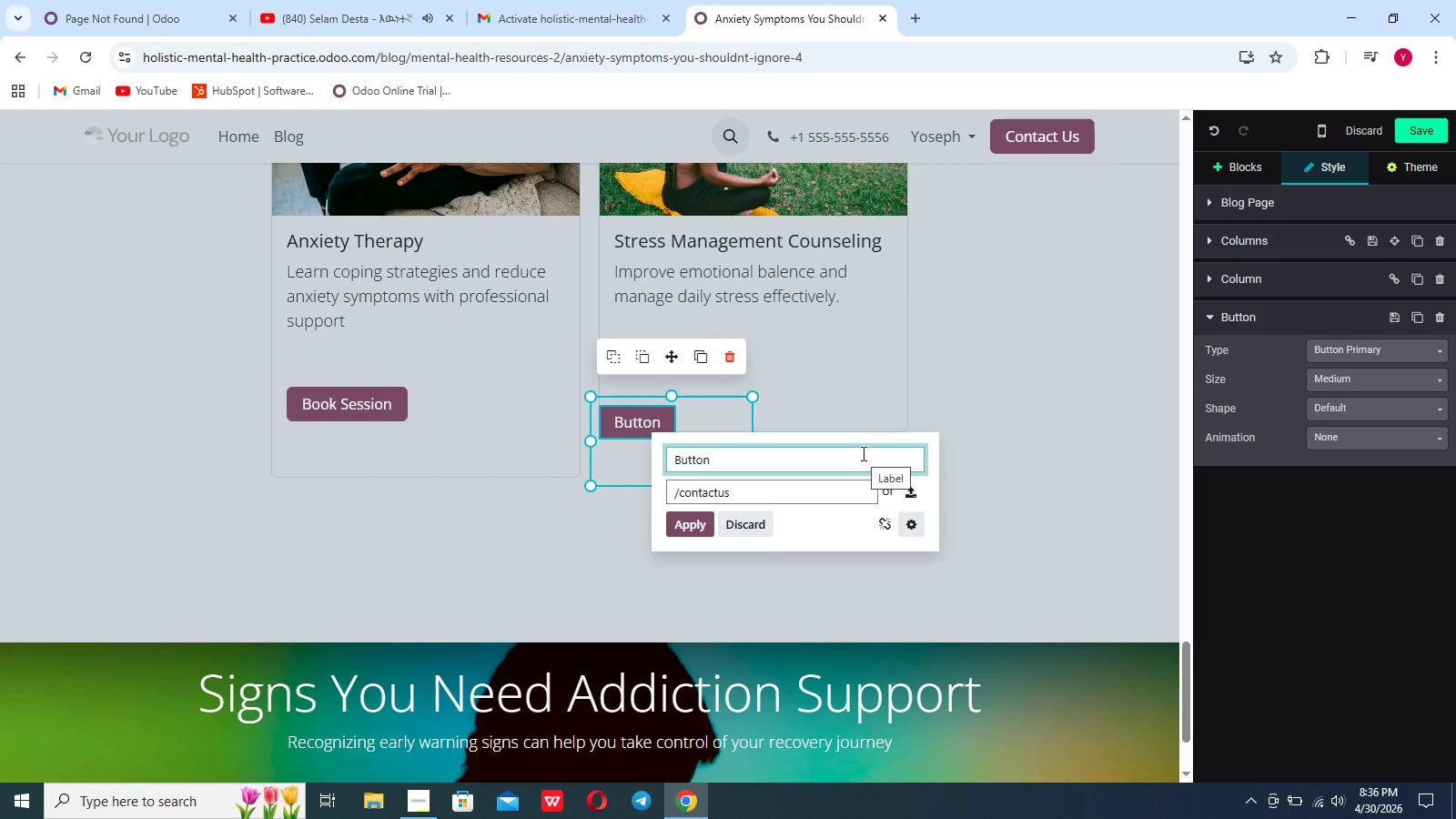 
key(Shift+A)
 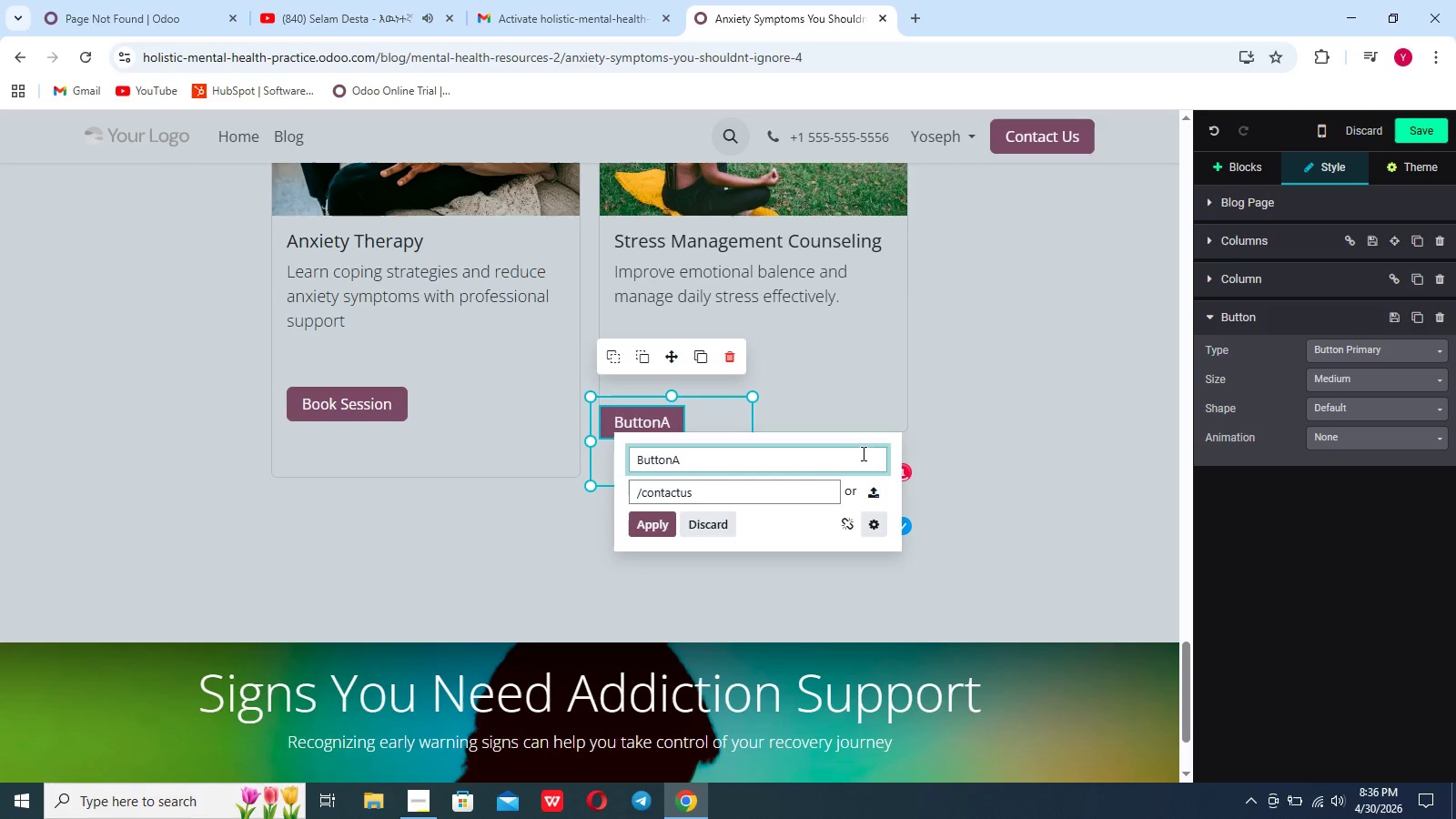 
key(Shift+ShiftLeft)
 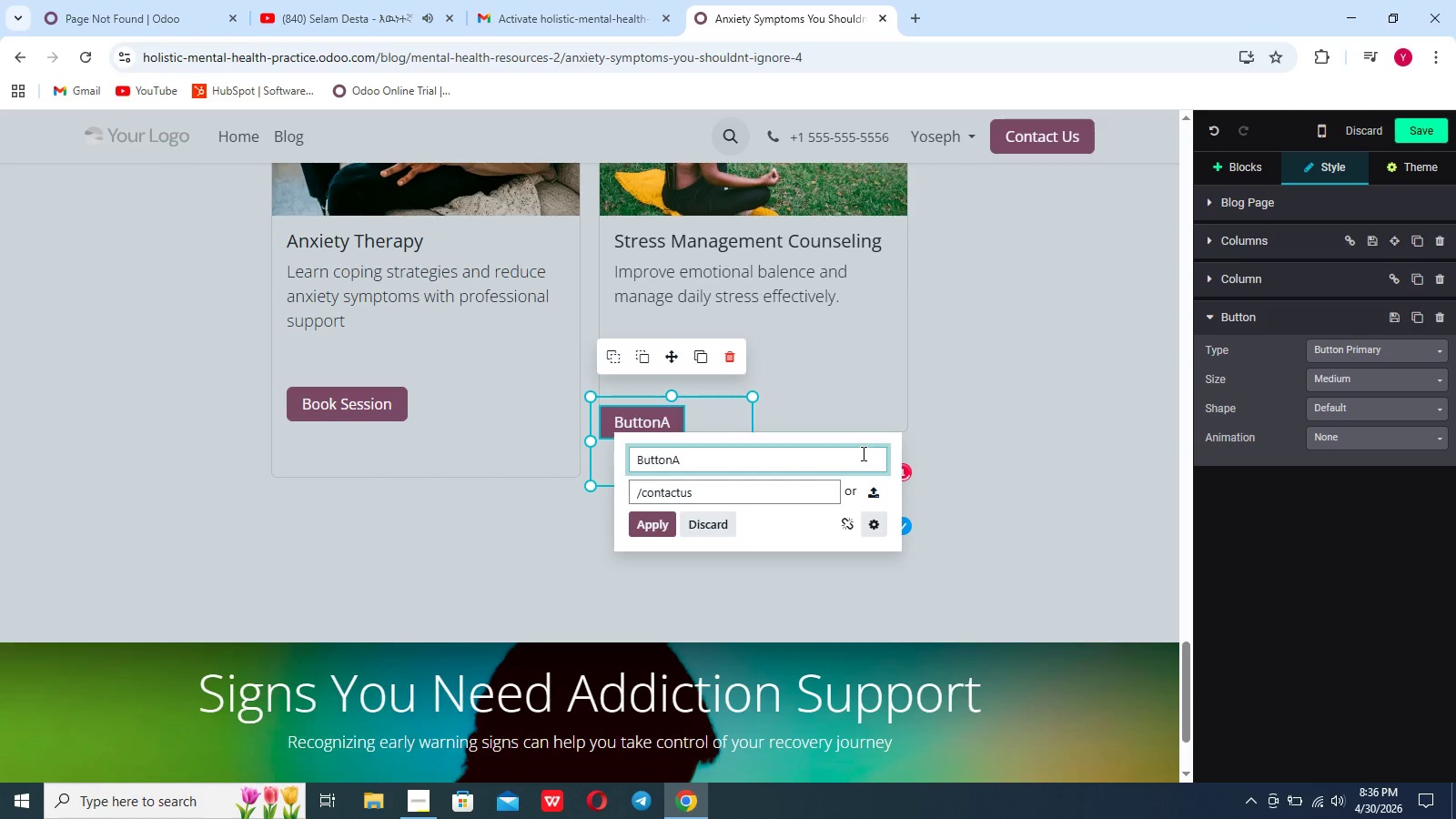 
key(Shift+A)
 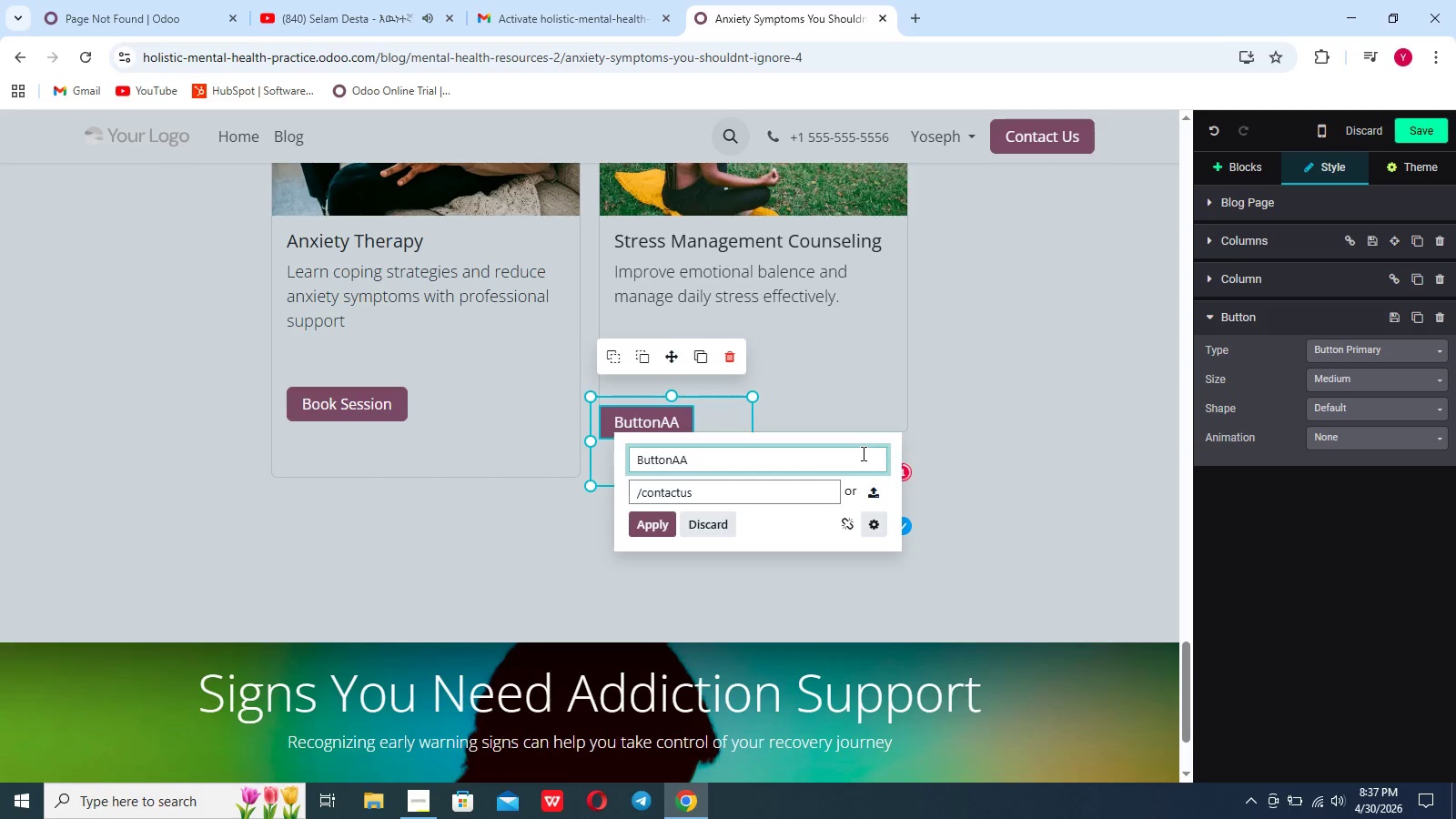 
key(Control+A)
 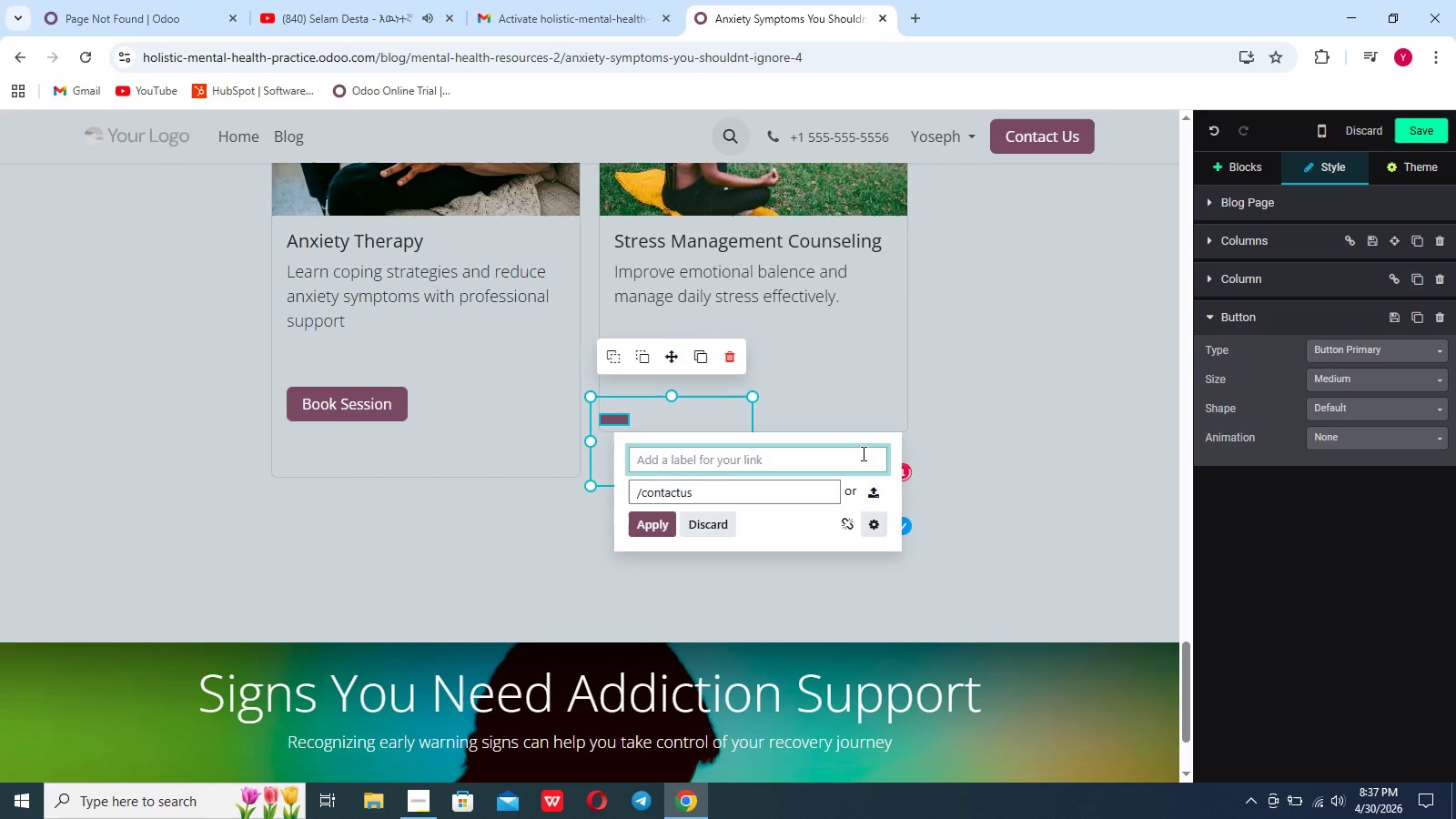 
type(Str)
key(Backspace)
type(art Anxiety Support today)
 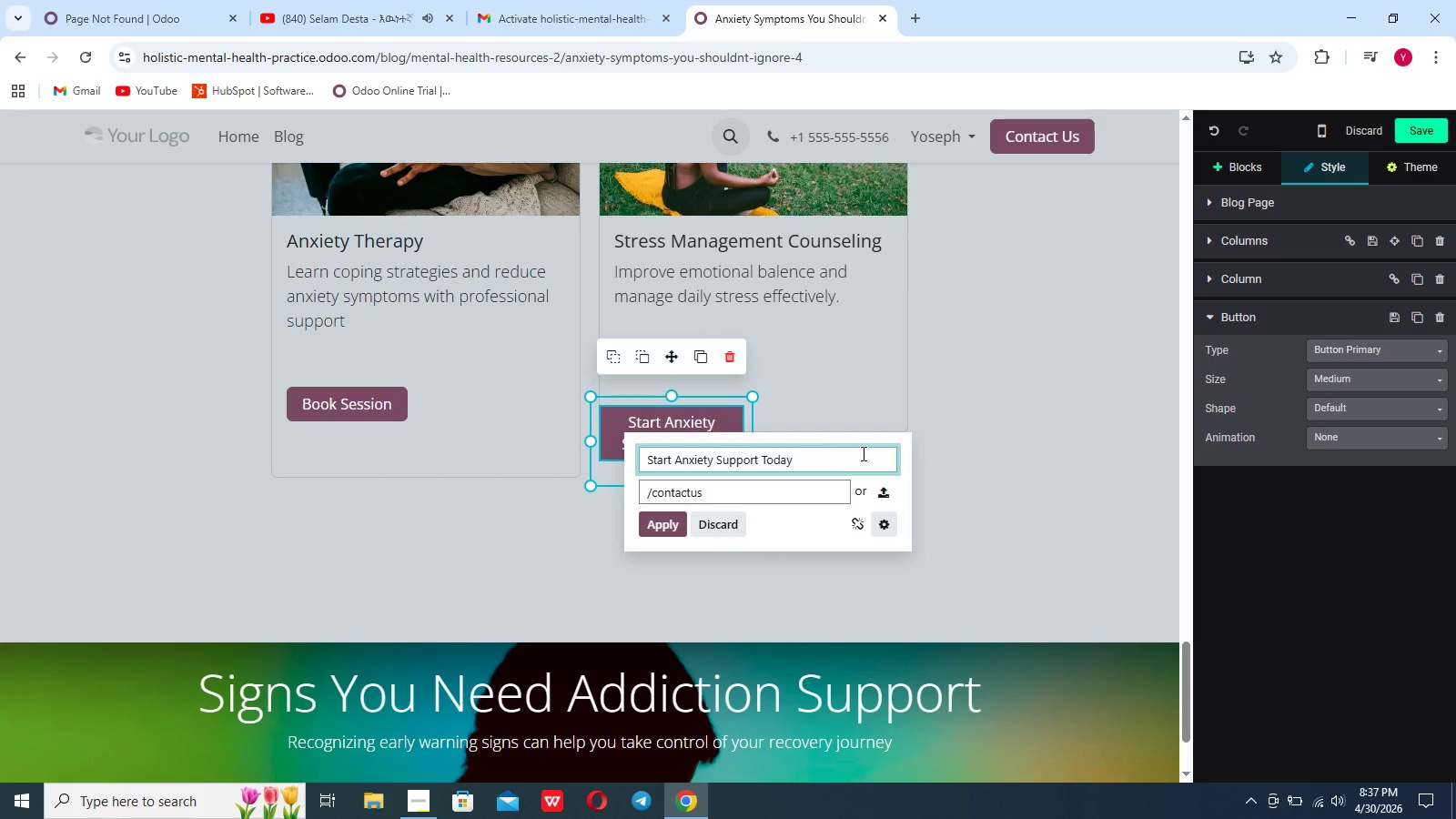 
left_click([665, 523])
 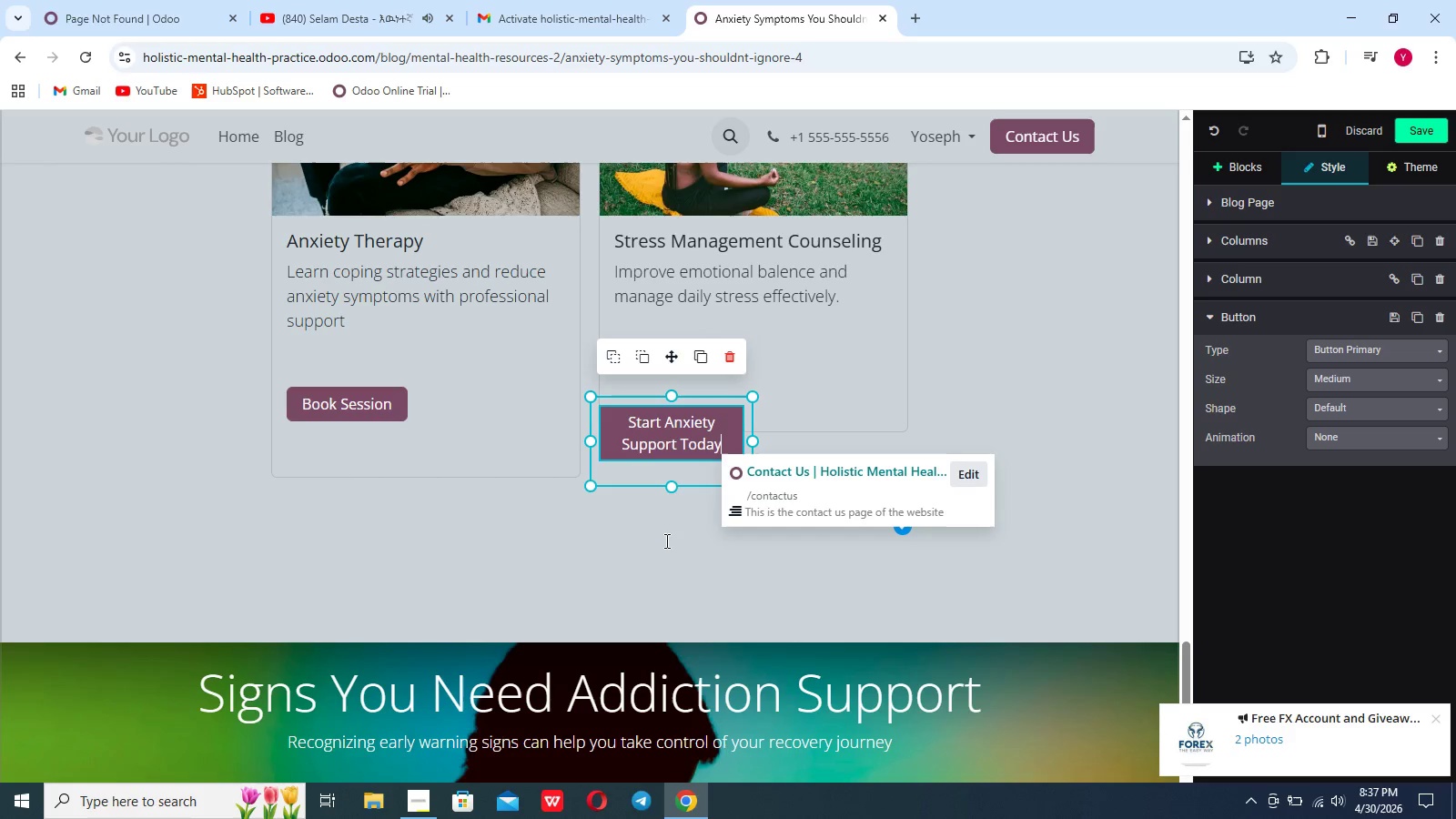 
left_click([665, 541])
 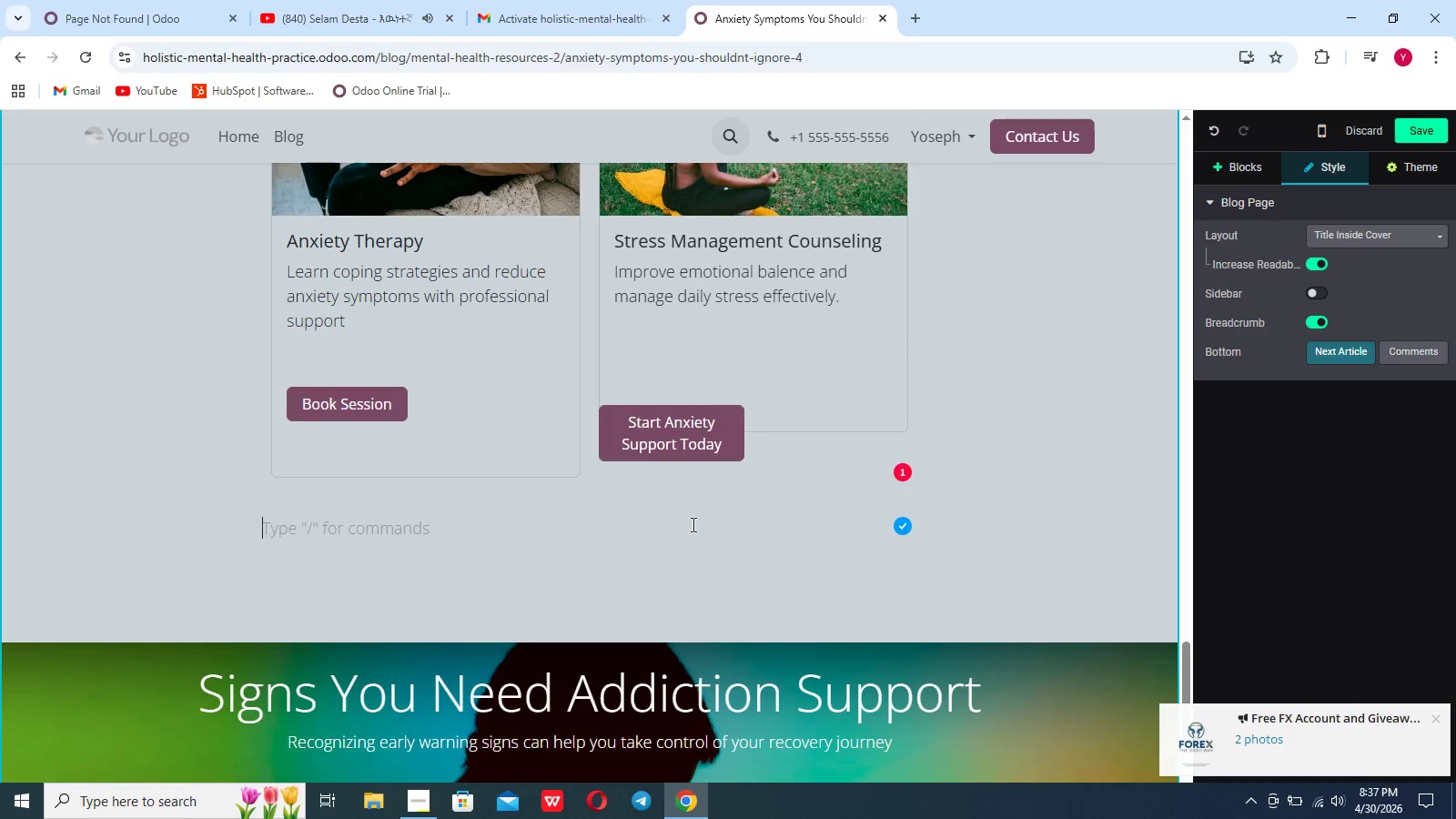 
left_click([616, 361])
 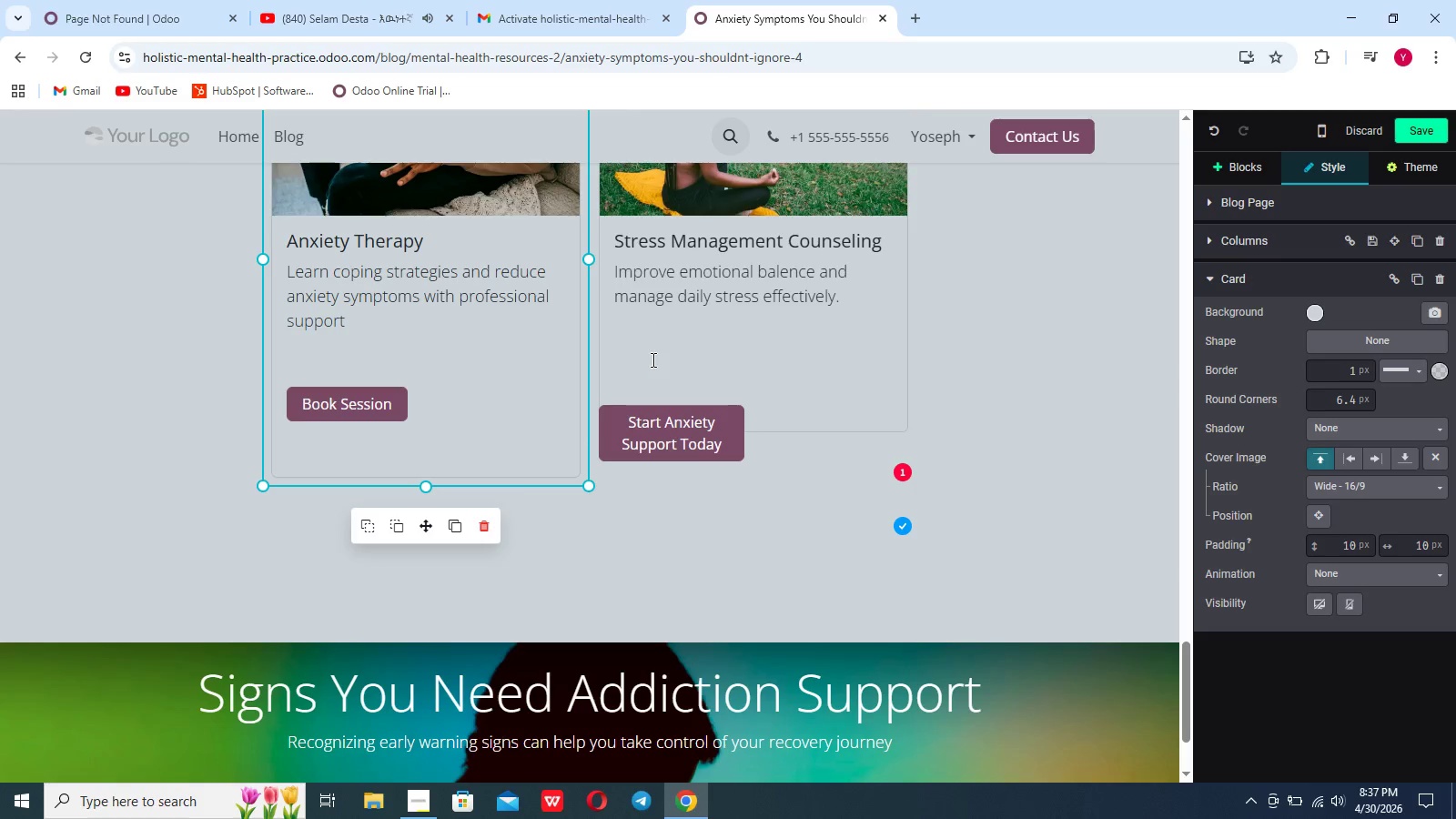 
left_click([639, 360])
 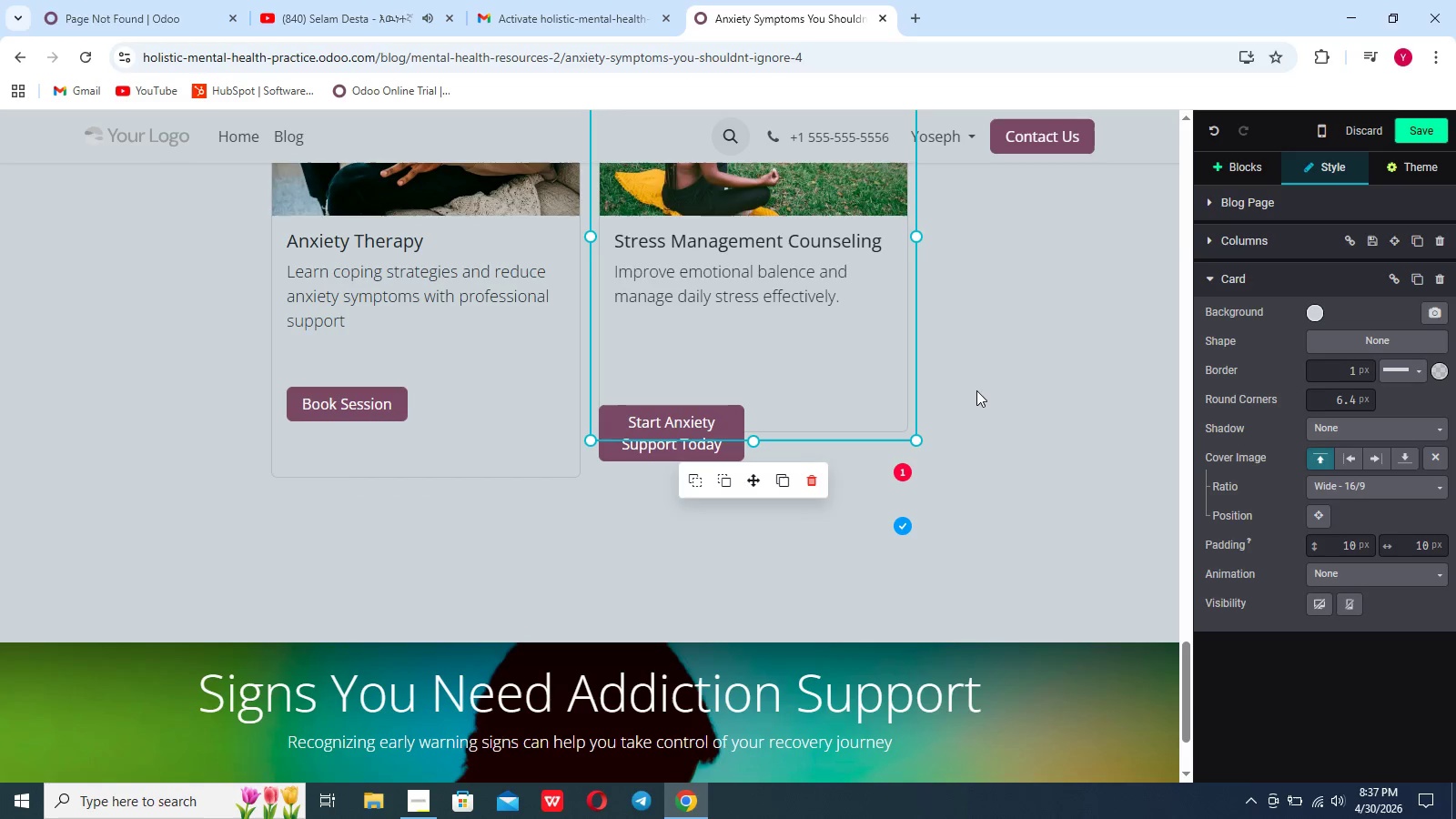 
left_click([980, 392])
 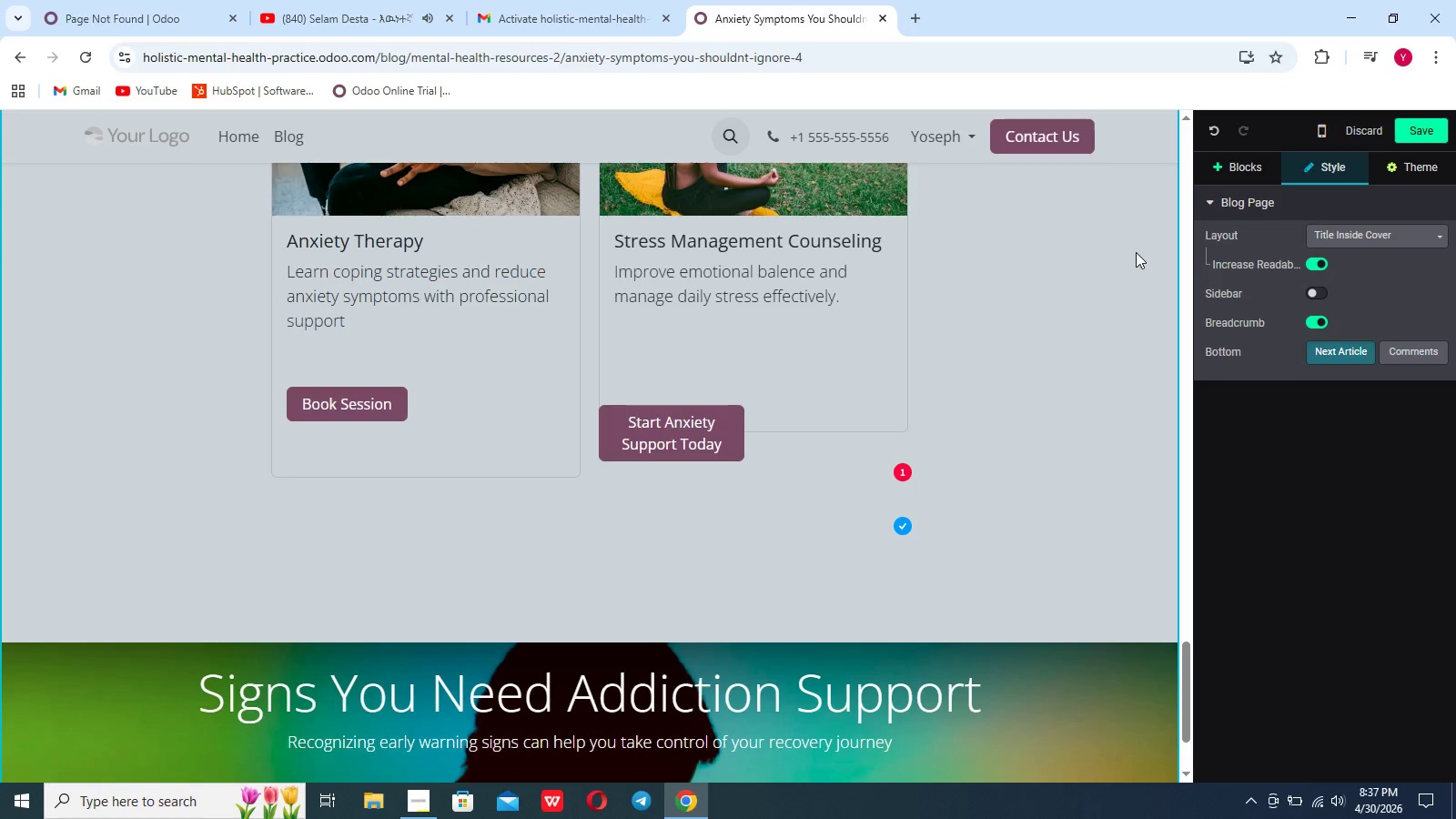 
wait(5.55)
 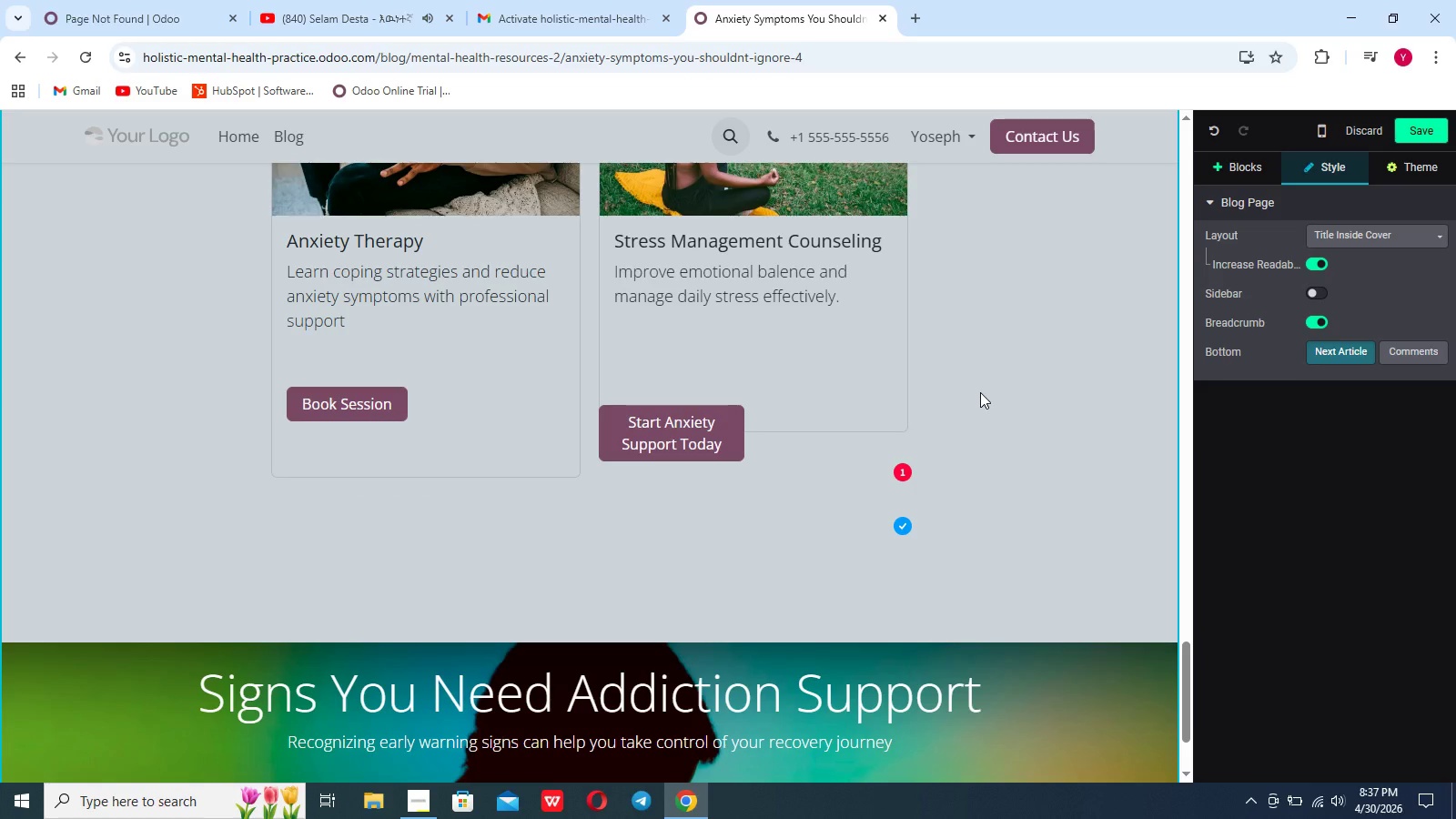 
left_click([1404, 140])
 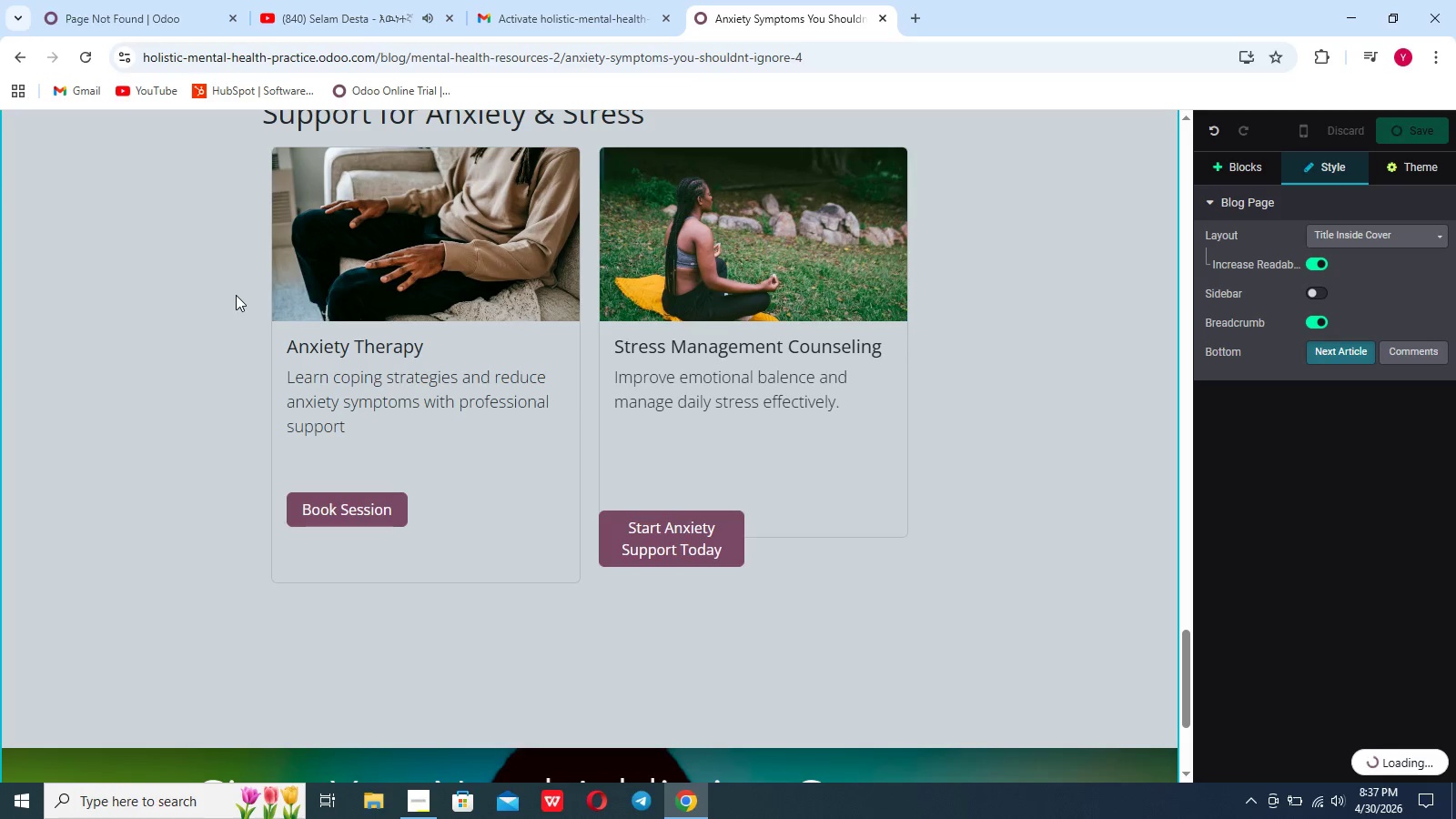 
wait(15.3)
 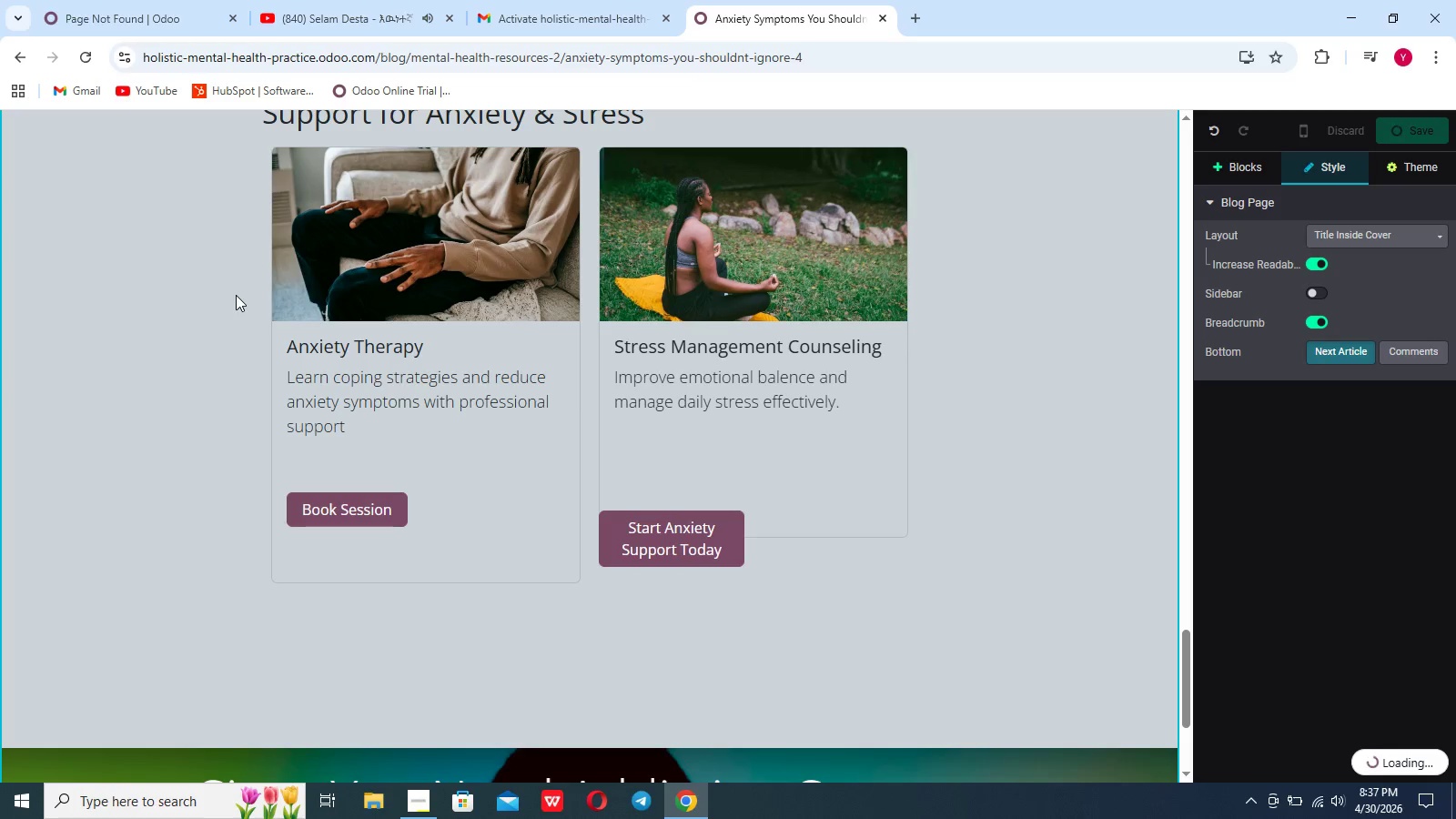 
left_click([126, 126])
 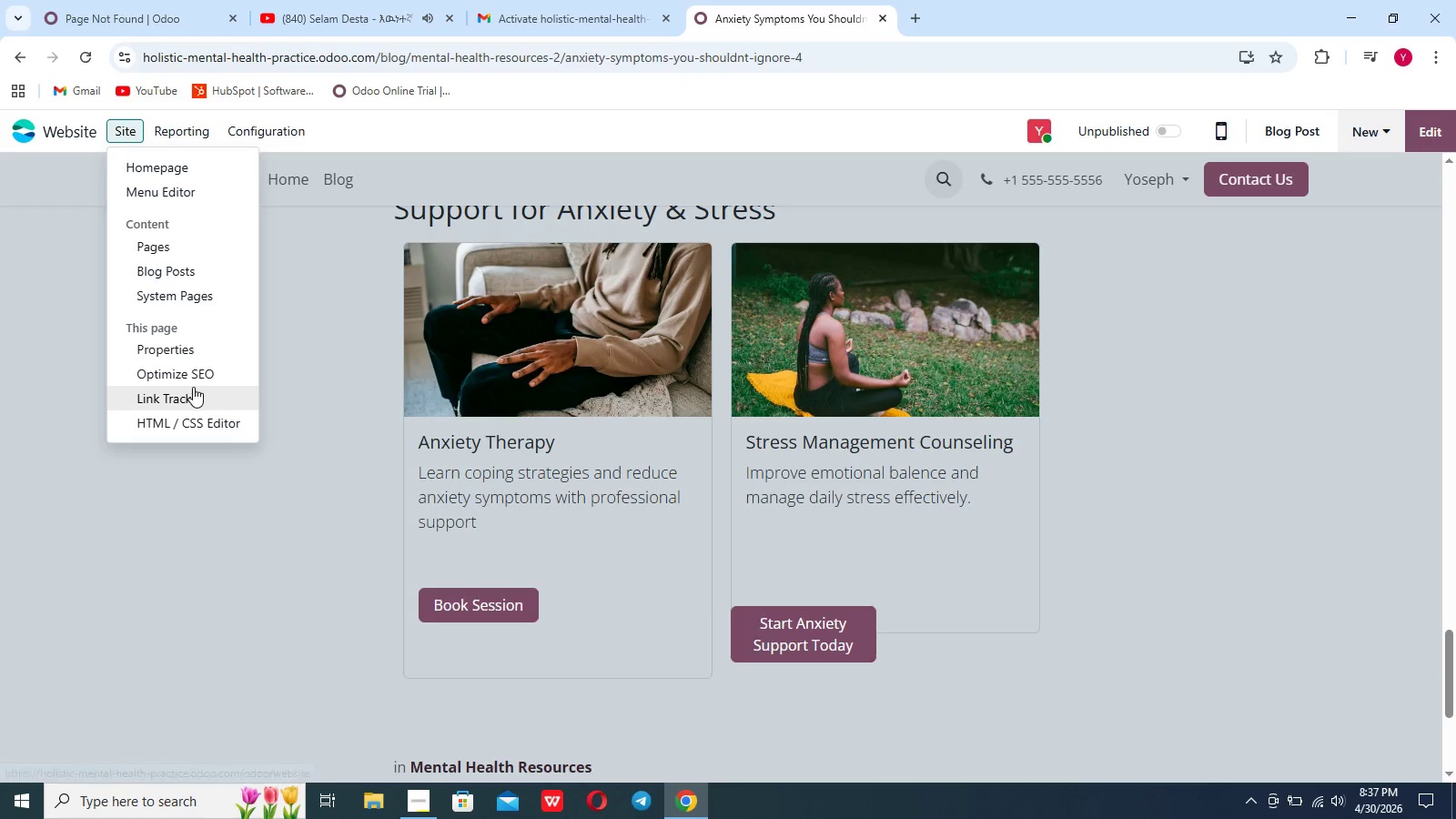 
left_click([197, 375])
 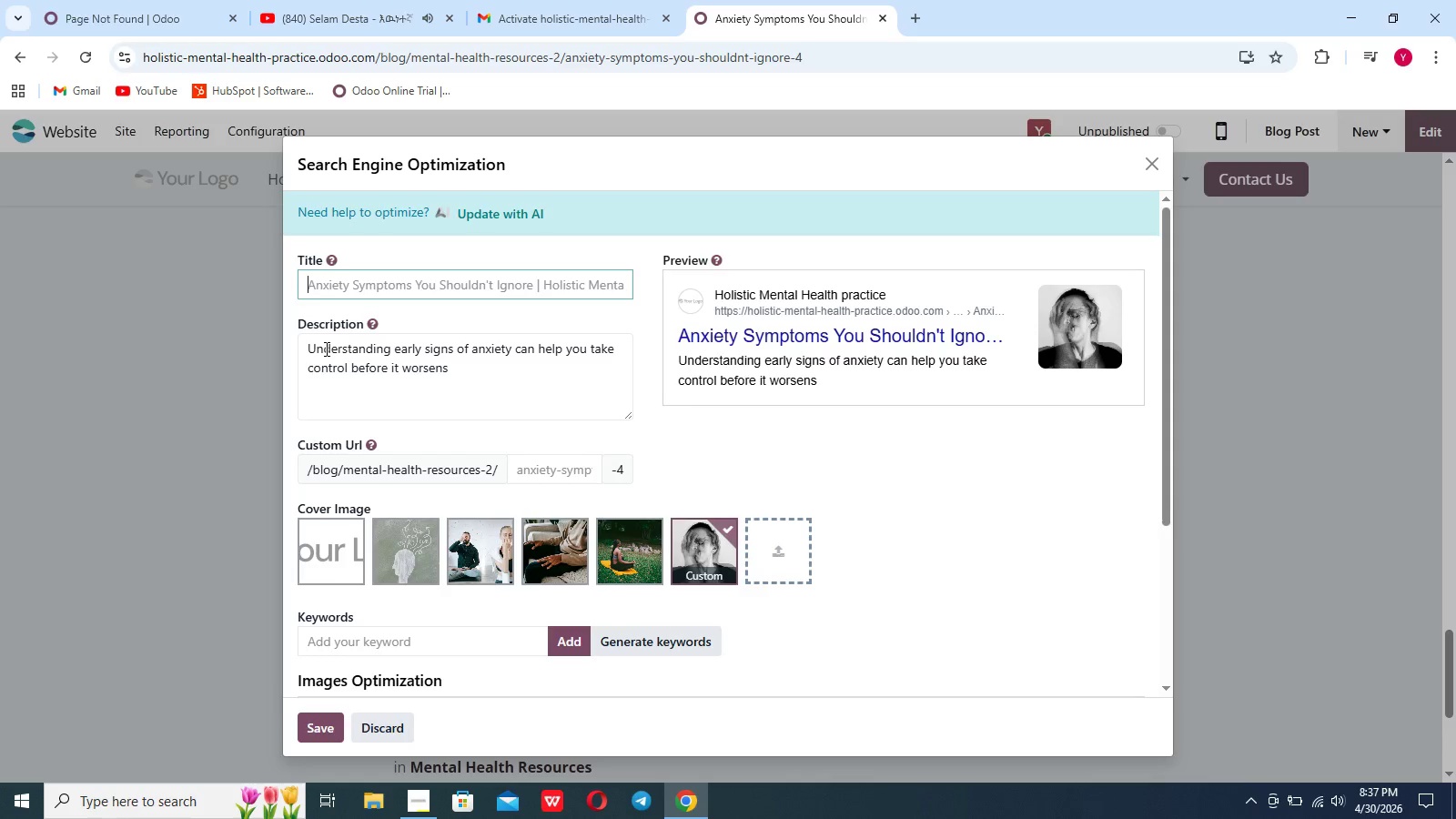 
type(ANxiety Symptom: Early igns You Should Not ignore)
 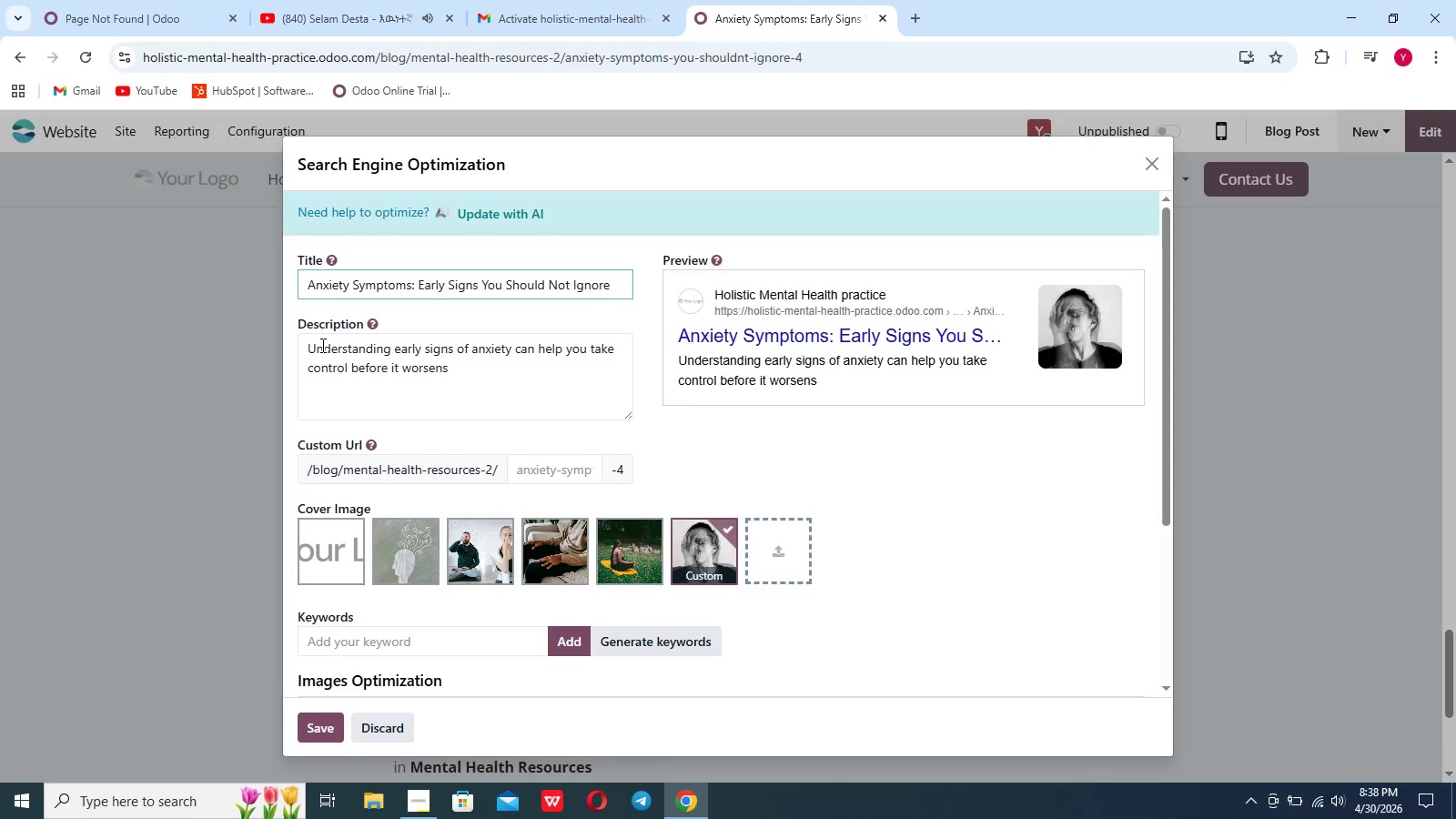 
left_click_drag(start_coordinate=[457, 372], to_coordinate=[274, 344])
 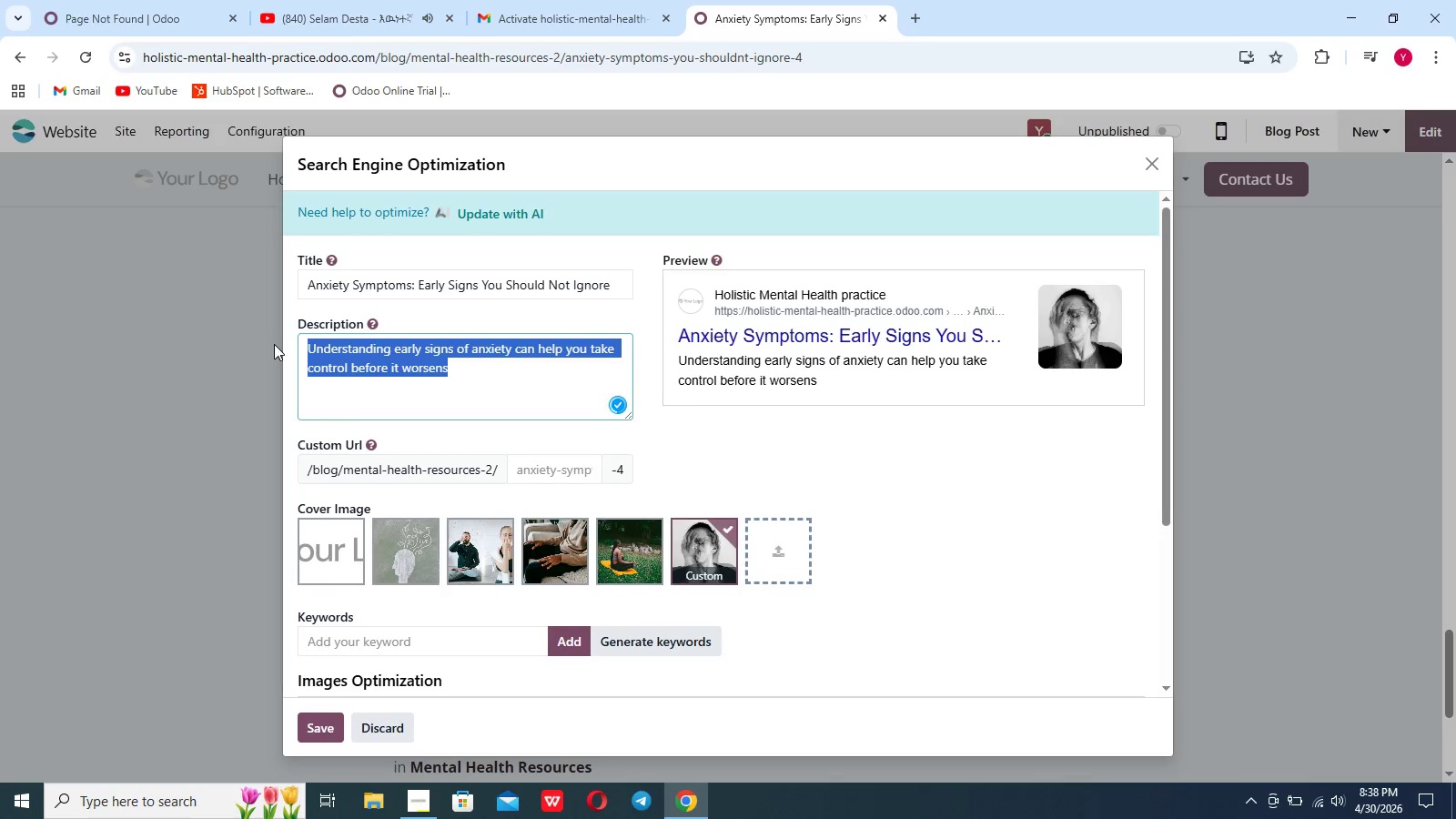 
key(Backspace)
type(Learn the eark)
key(Backspace)
type(ly symptoms of anxiety, what cai)
key(Backspace)
type(use it, and how professional therapy can help you manage stress an )
key(Backspace)
type(d regain emotional balence.)
 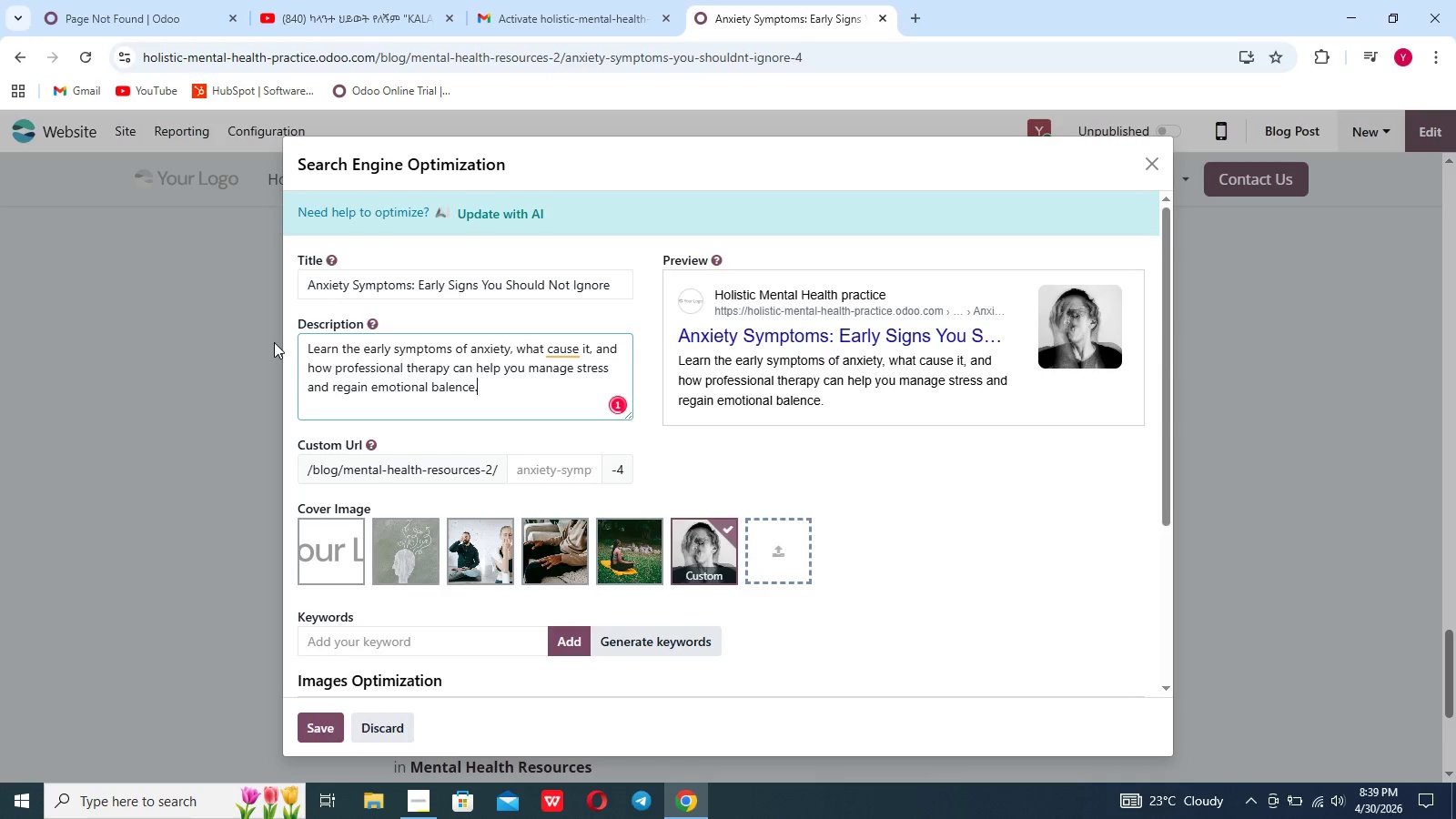 
left_click([558, 347])
 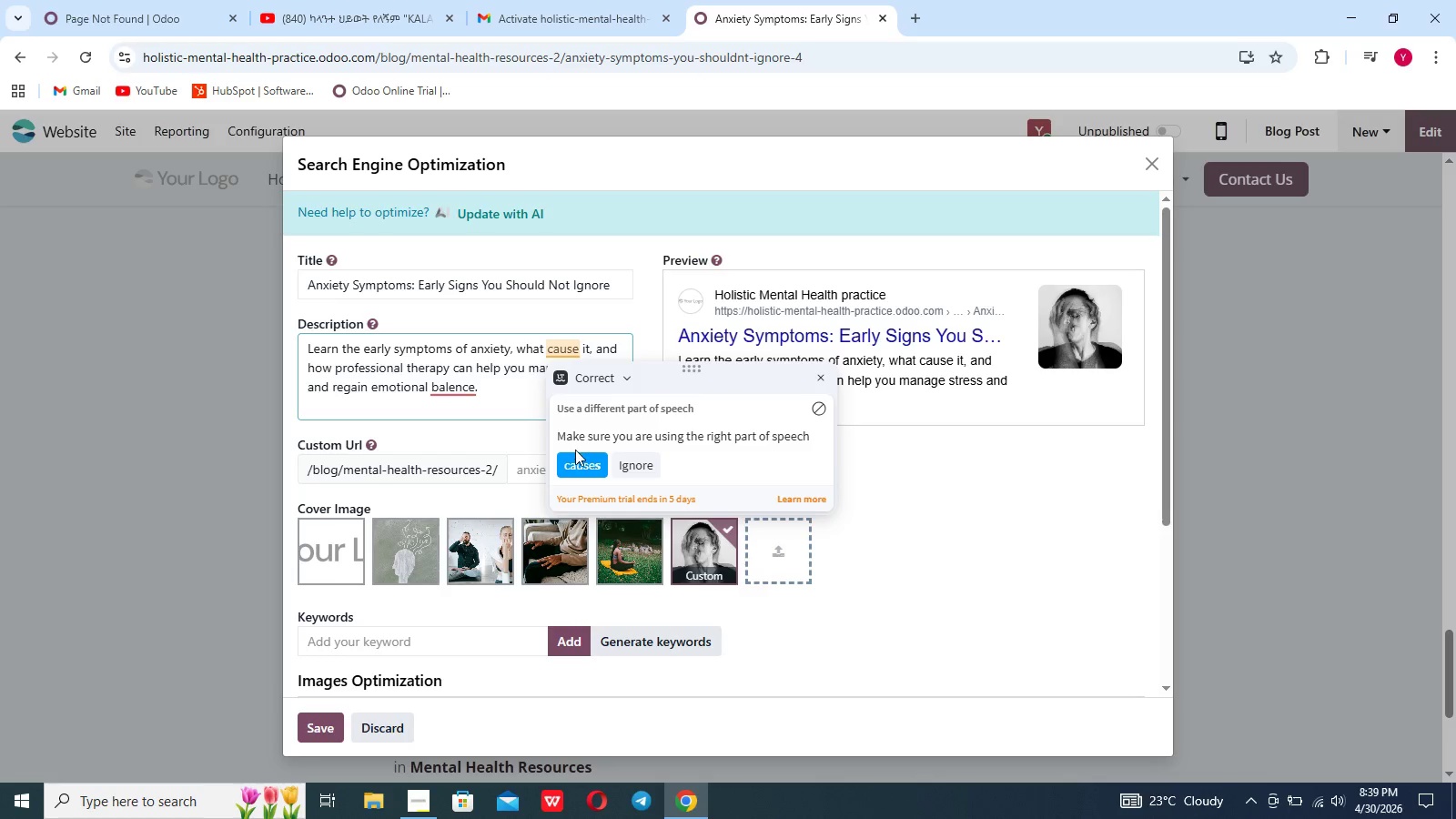 
left_click([575, 456])
 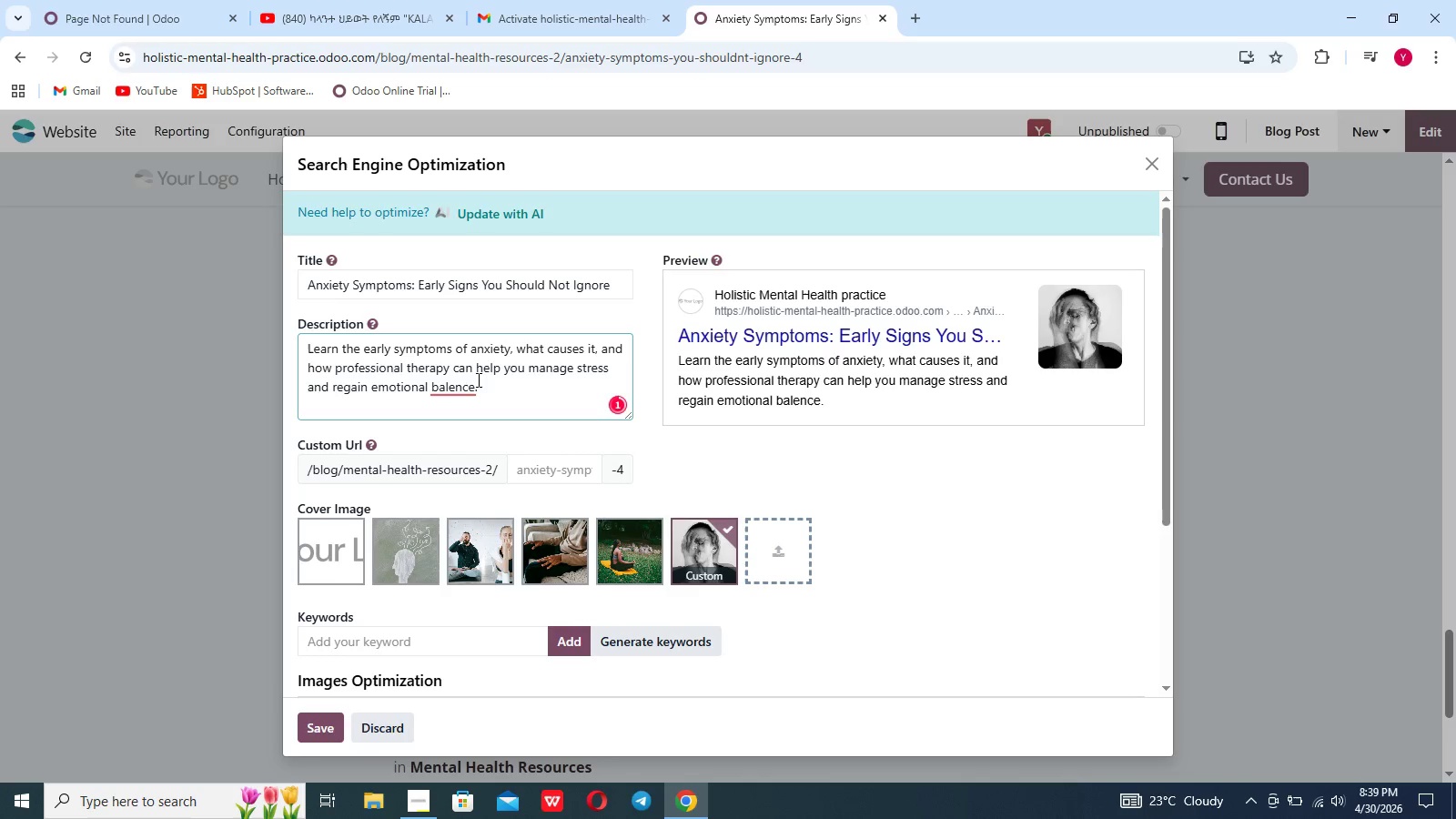 
left_click([461, 383])
 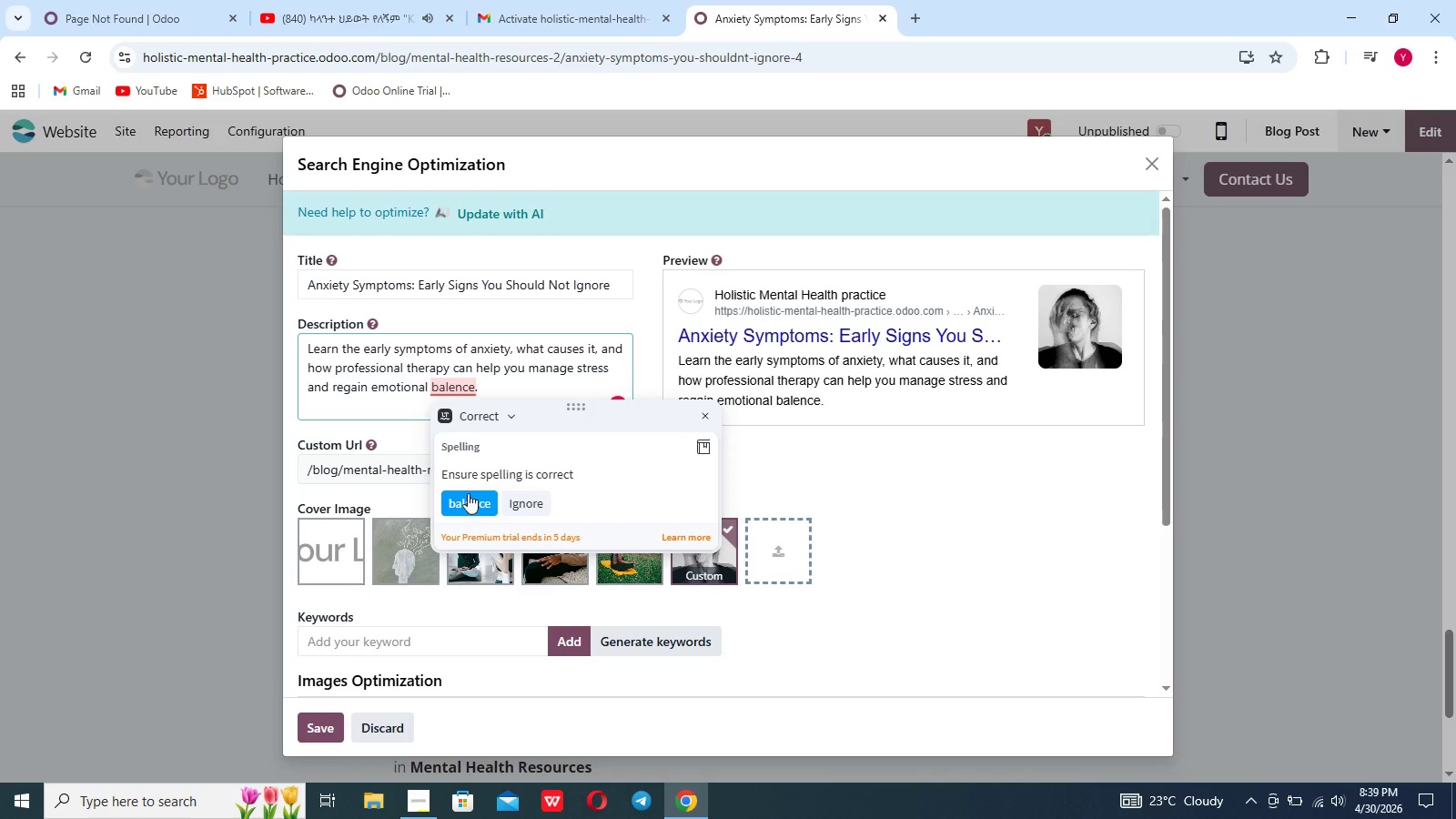 
left_click([468, 503])
 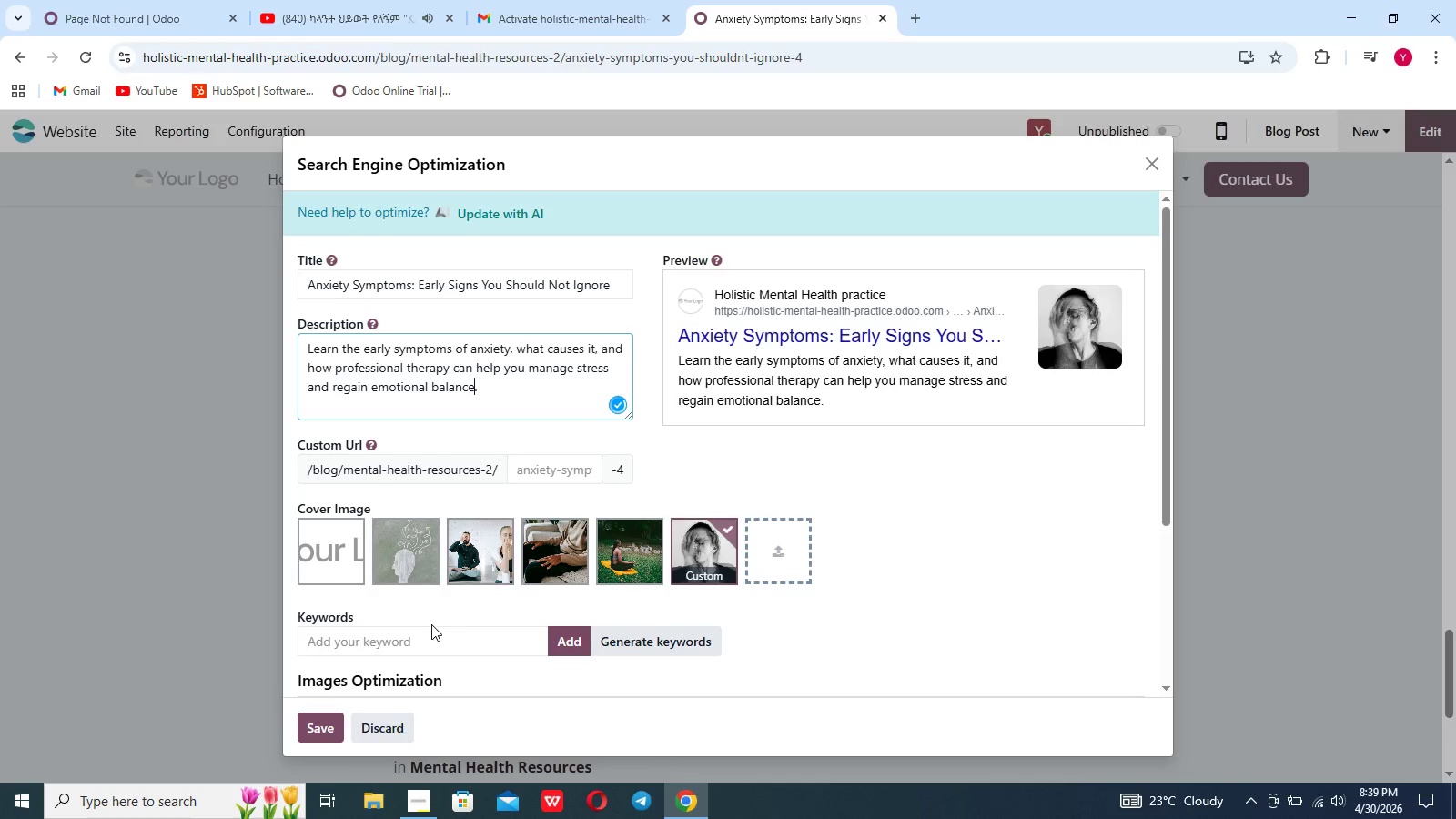 
left_click([420, 640])
 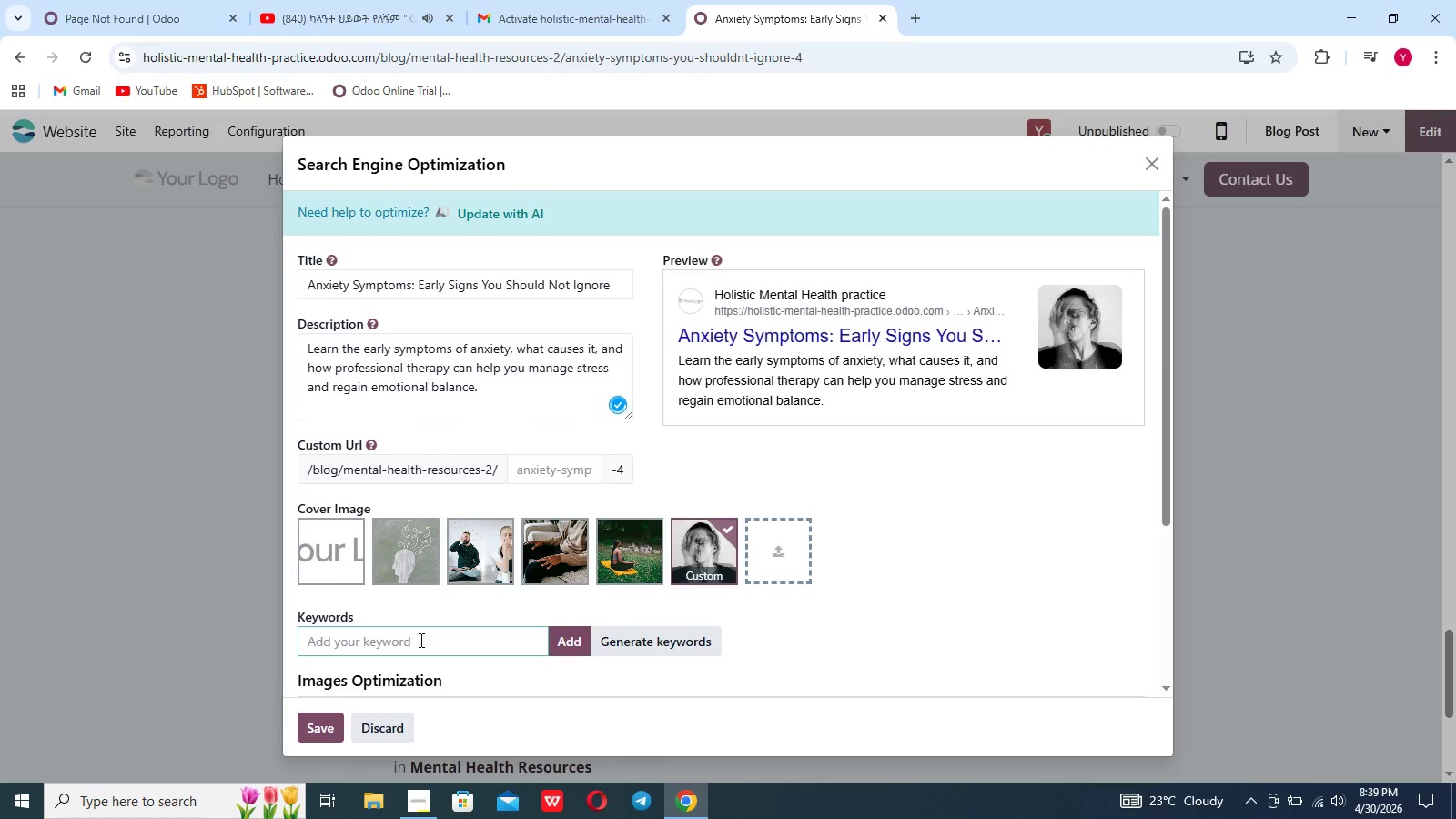 
hold_key(key=ShiftLeft, duration=0.61)
 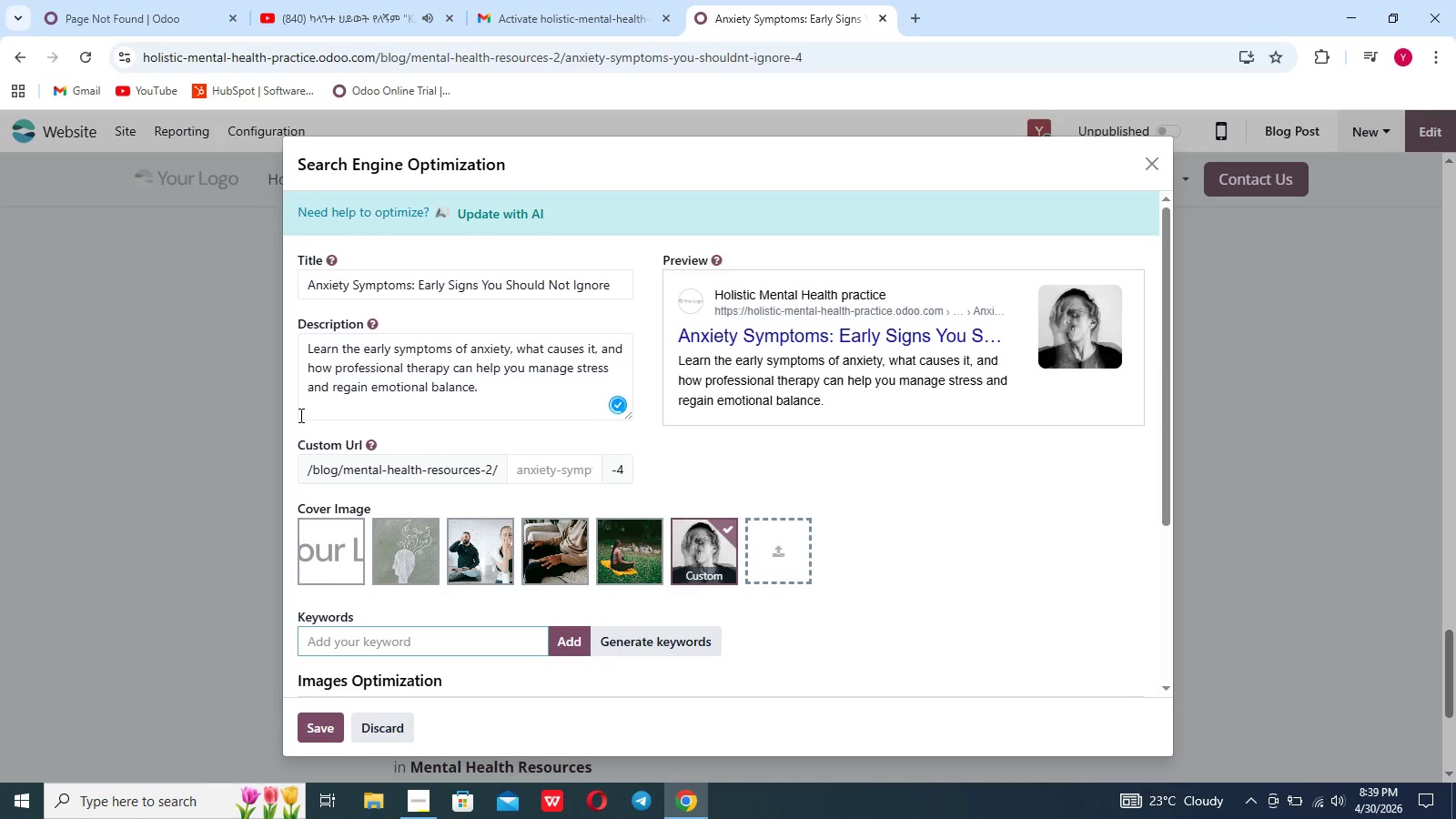 
type(anxiety syn)
key(Backspace)
type(mptoms)
 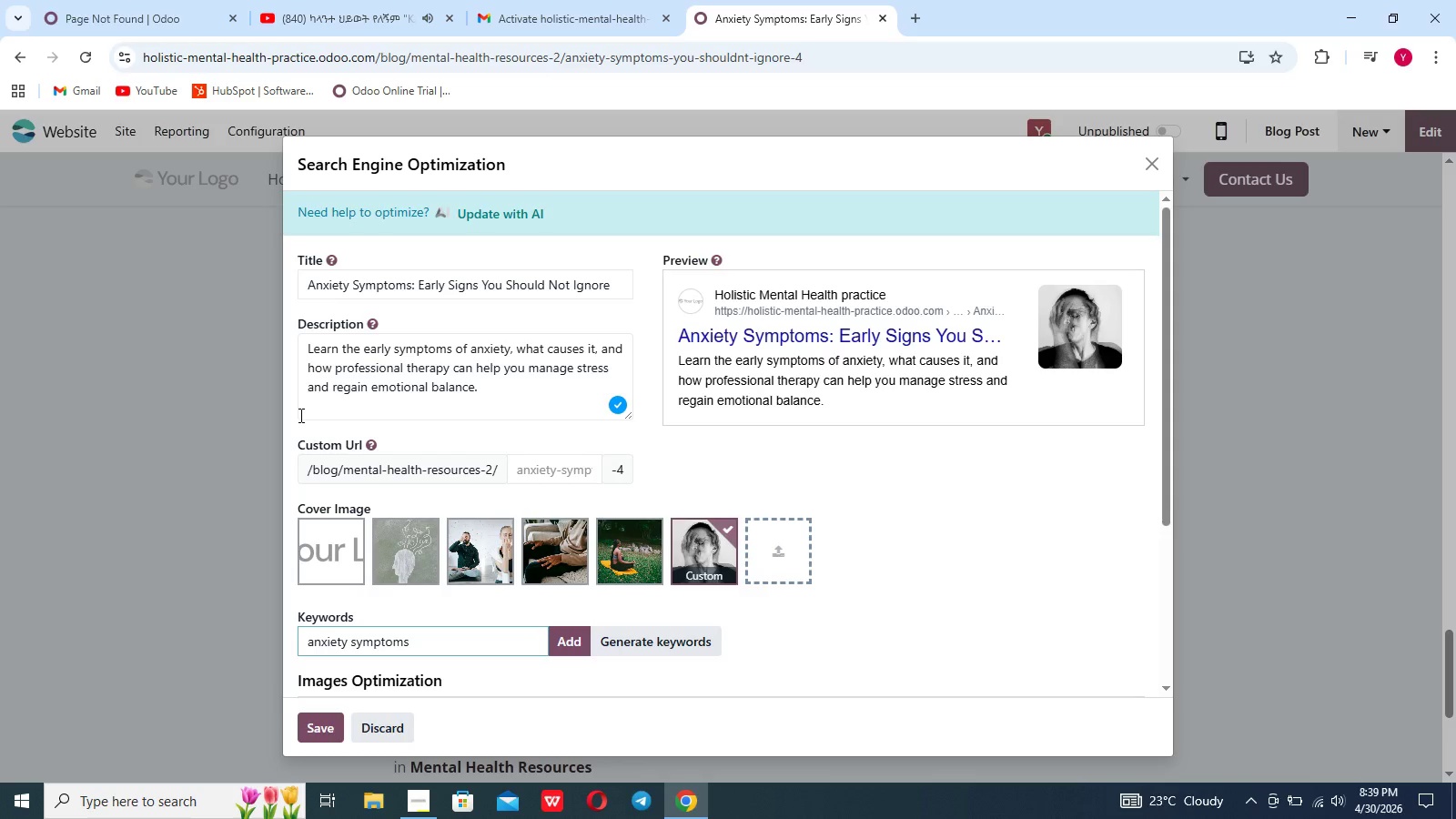 
key(Enter)
 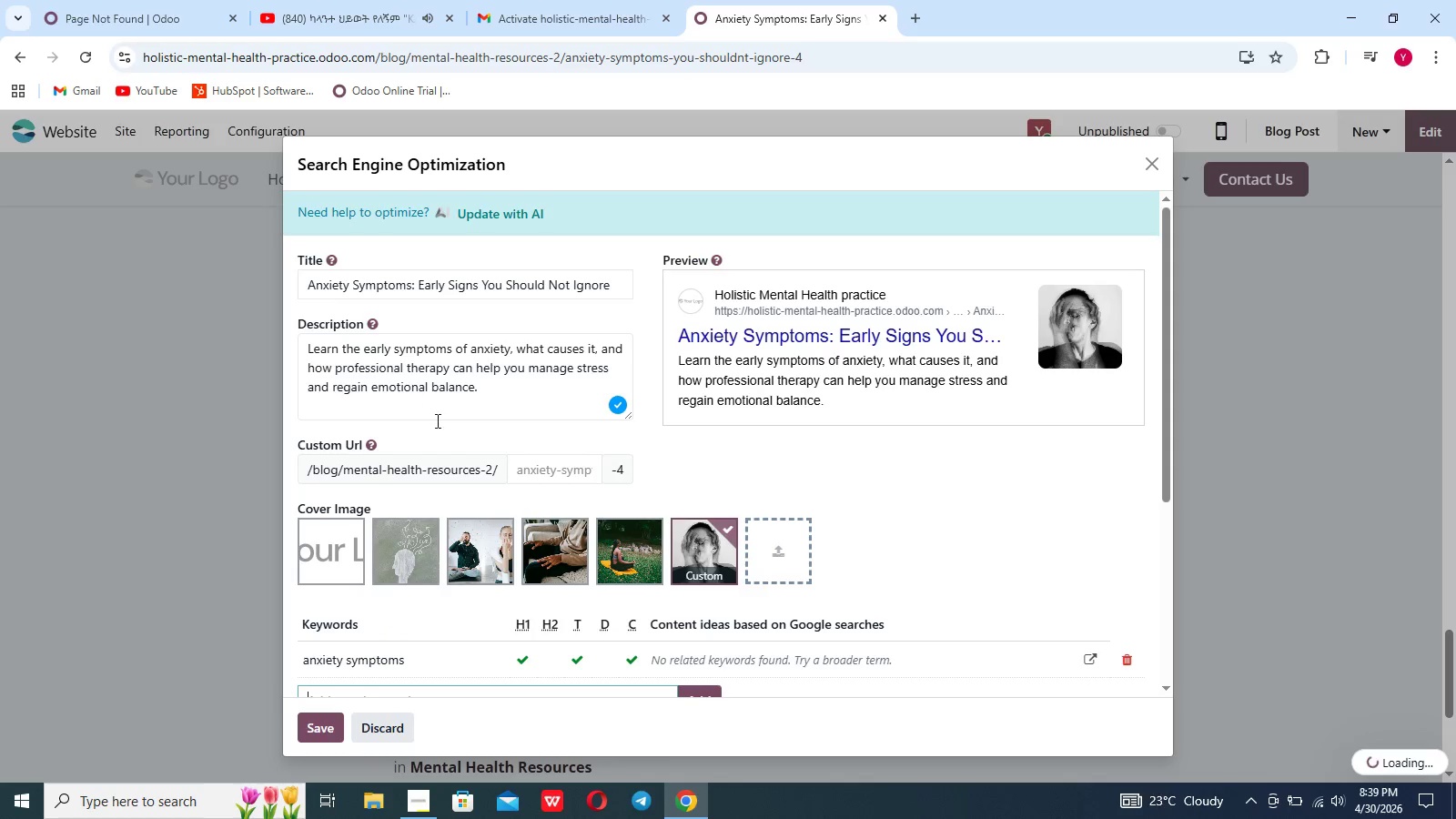 
scroll: coordinate [429, 521], scroll_direction: down, amount: 7.0
 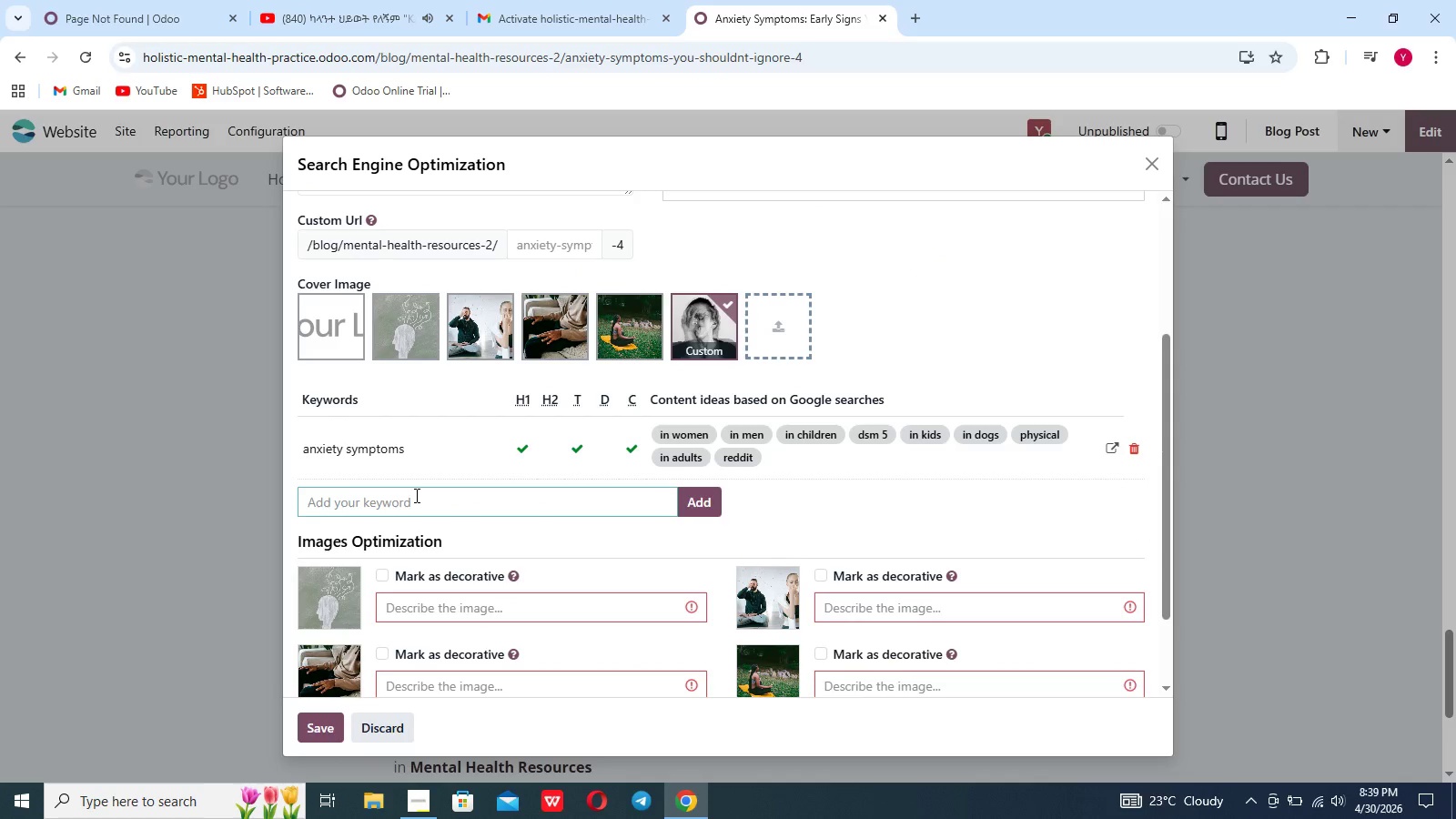 
type(early signs of anxiety)
 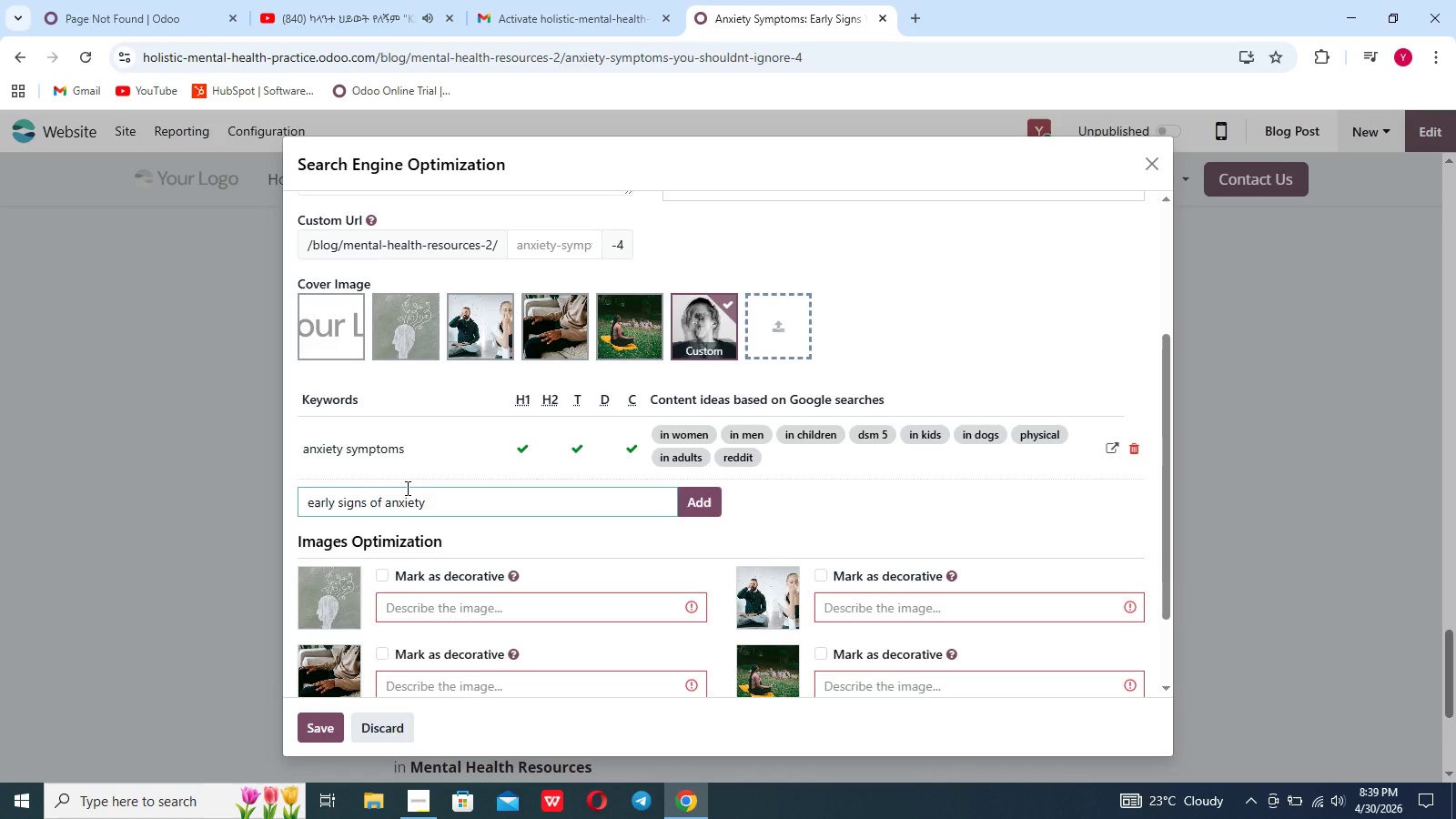 
key(Enter)
 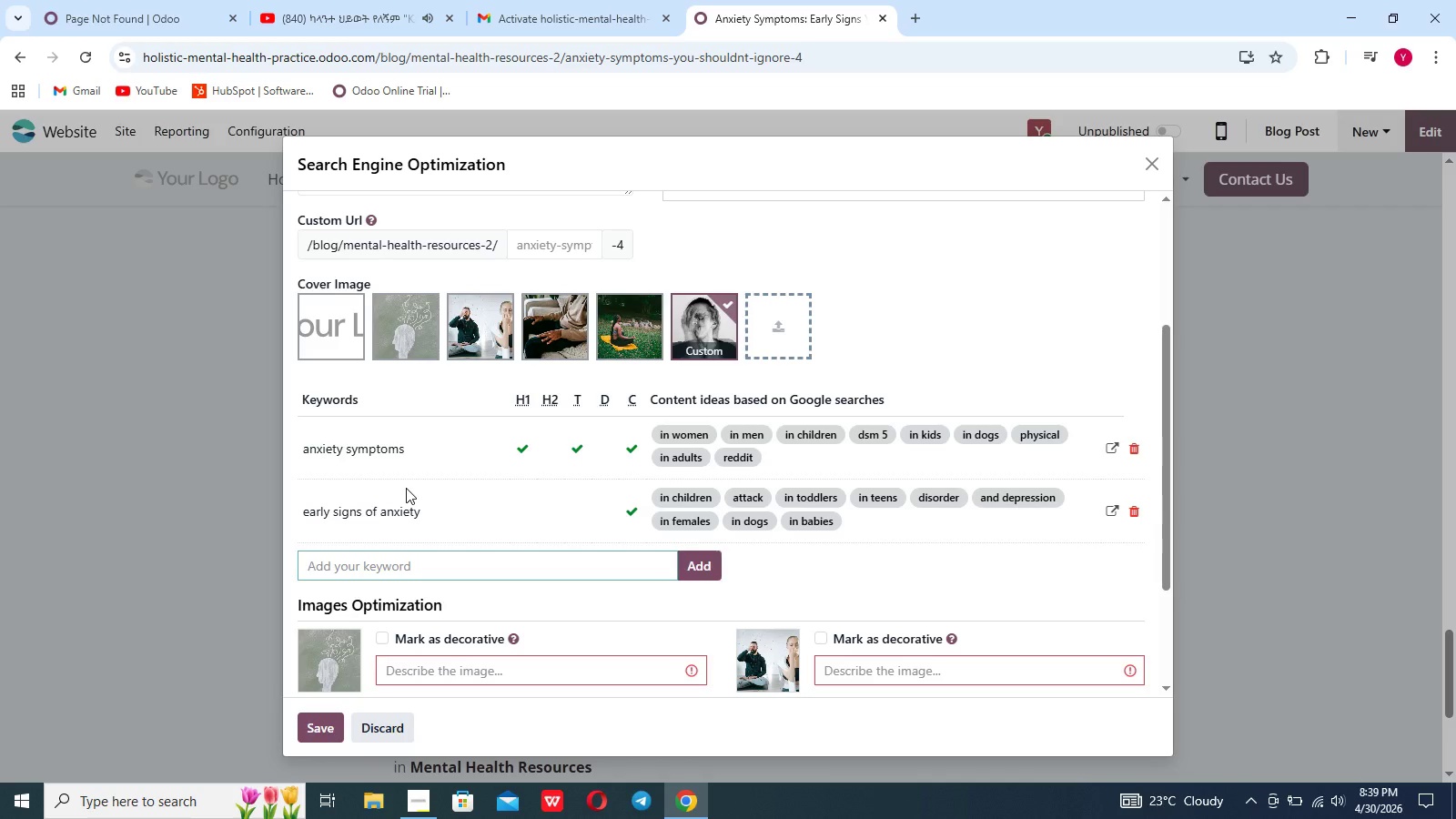 
wait(10.09)
 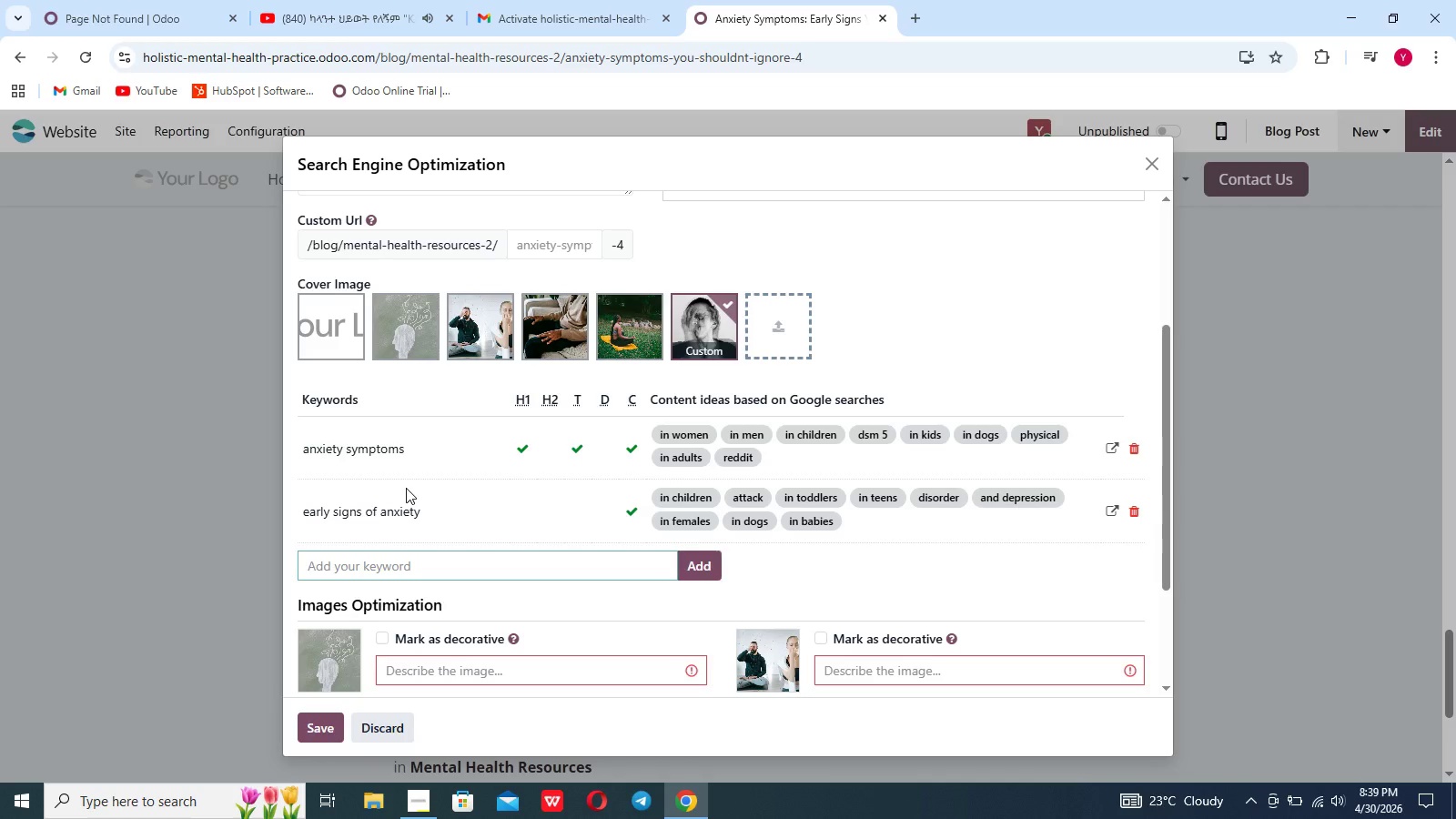 
left_click([314, 730])
 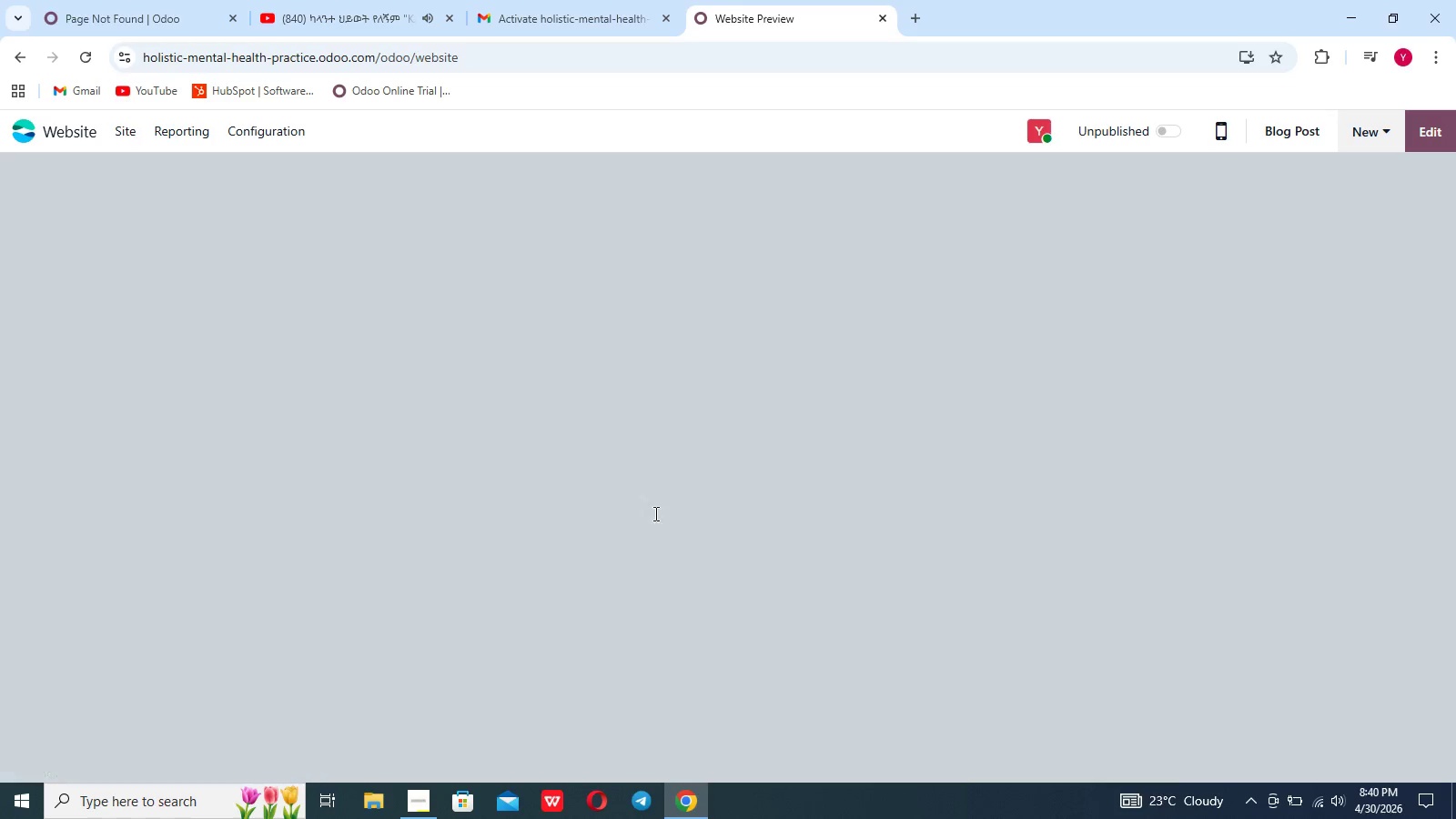 
left_click([431, 803])
 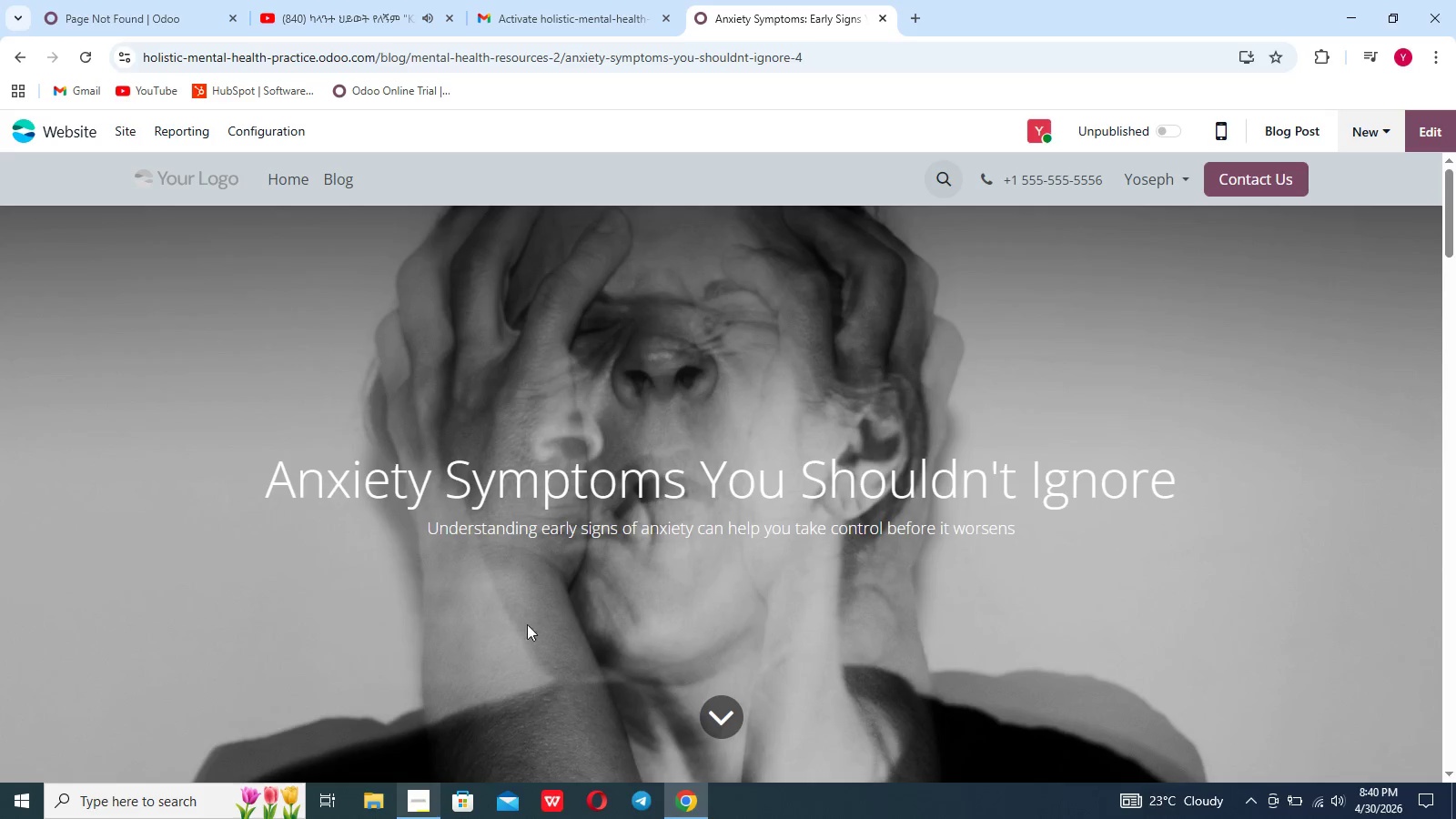 
scroll: coordinate [554, 576], scroll_direction: up, amount: 1.0
 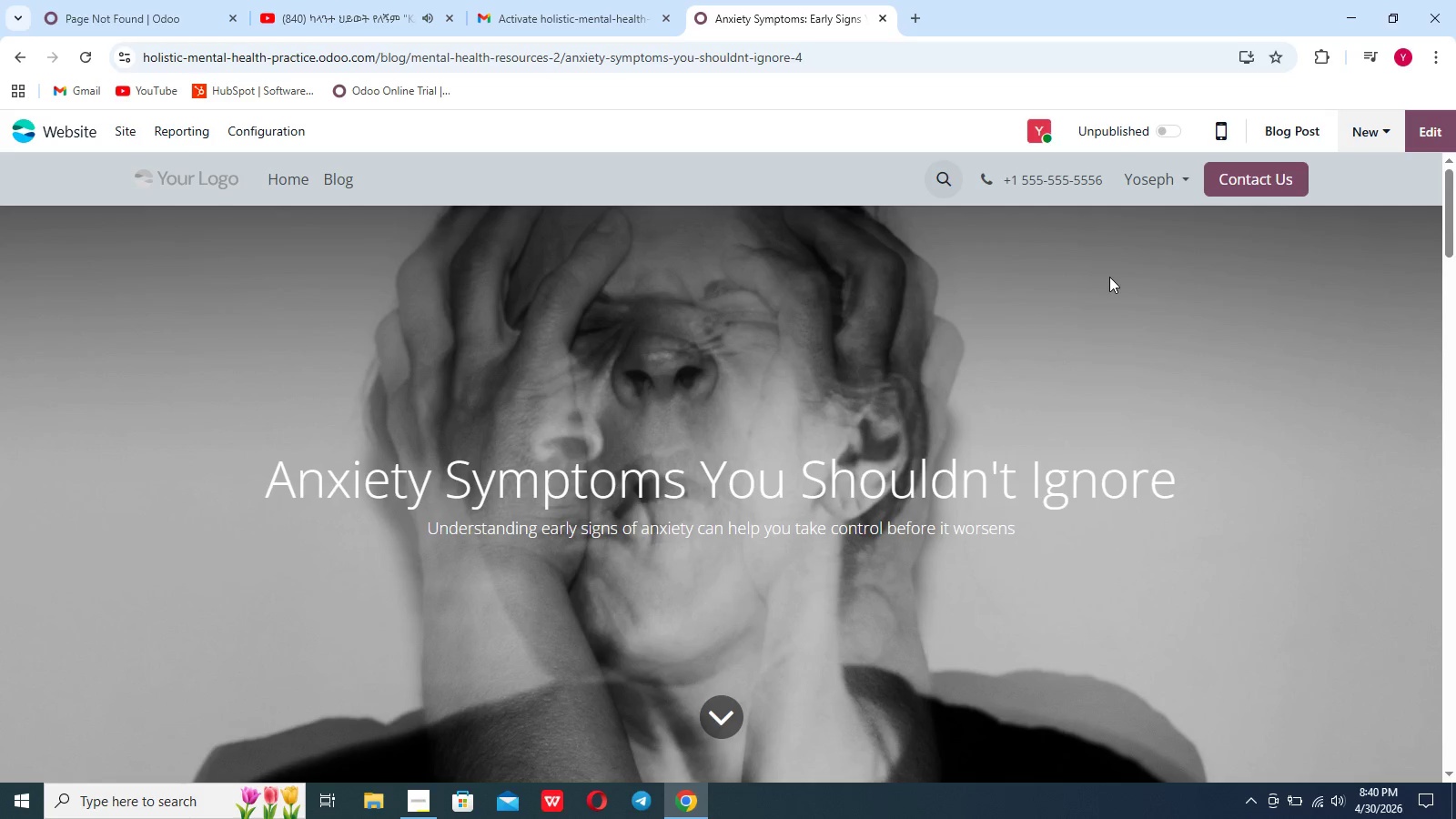 
wait(5.1)
 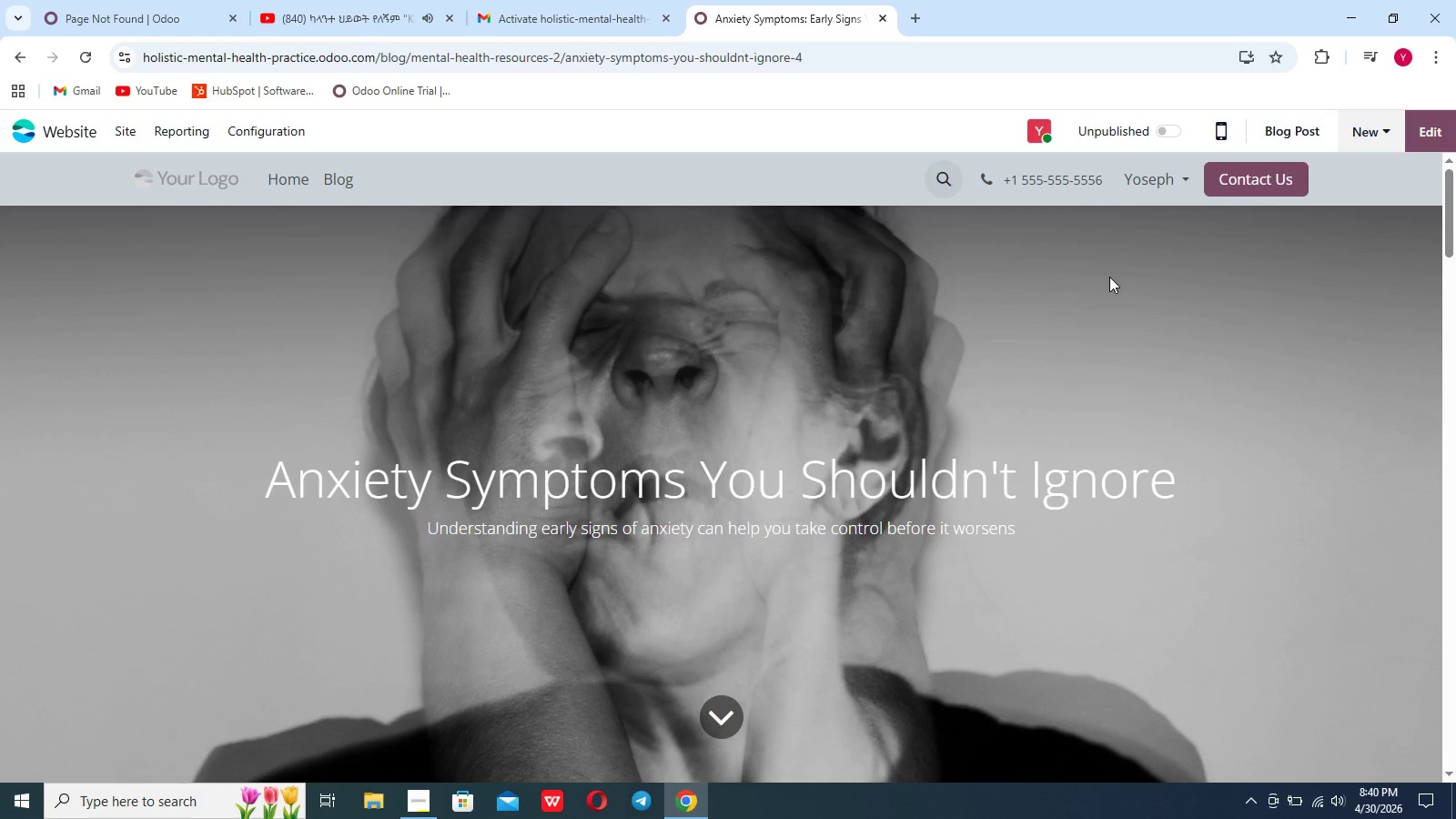 
left_click([1299, 126])
 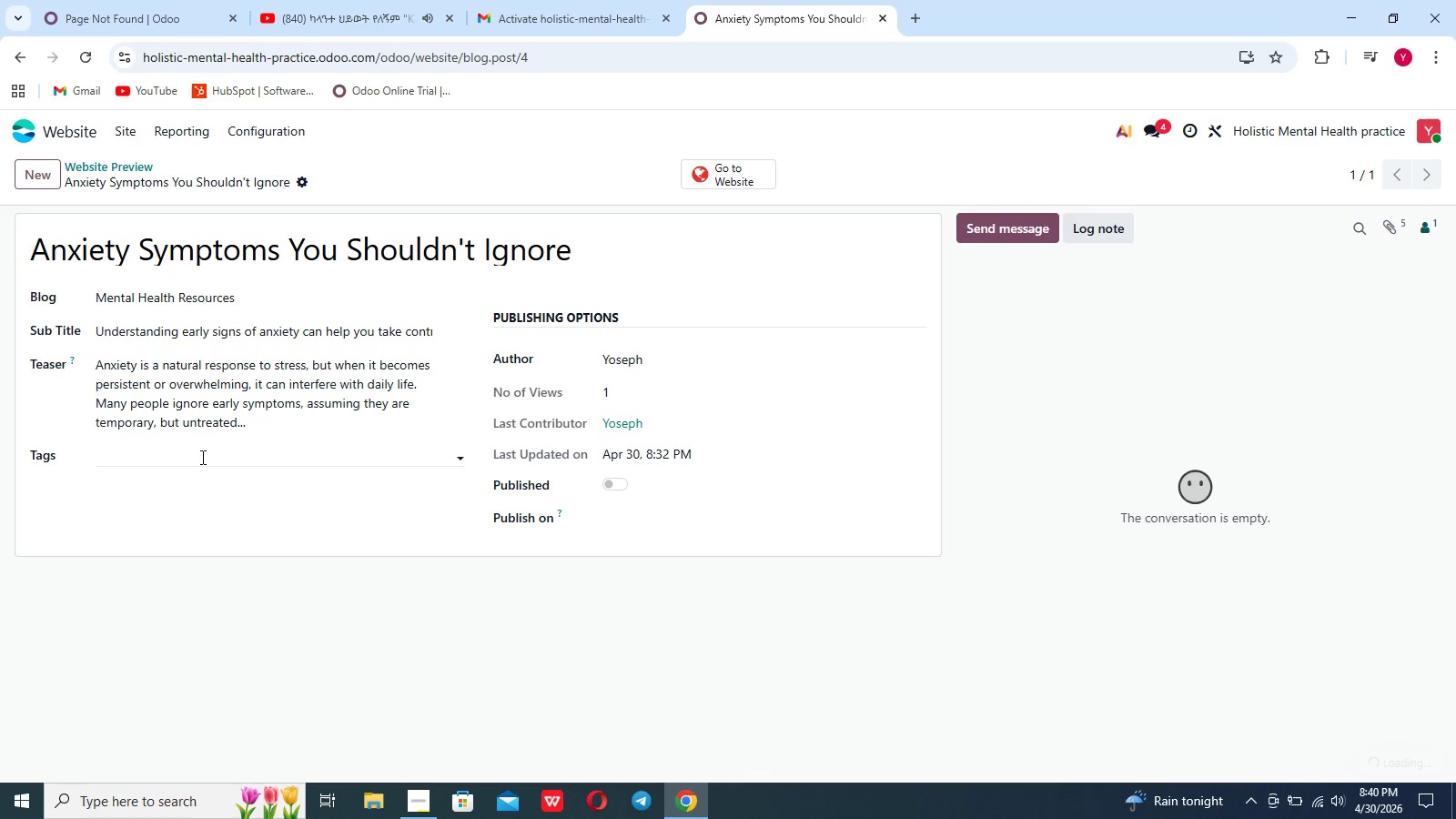 
left_click([184, 457])
 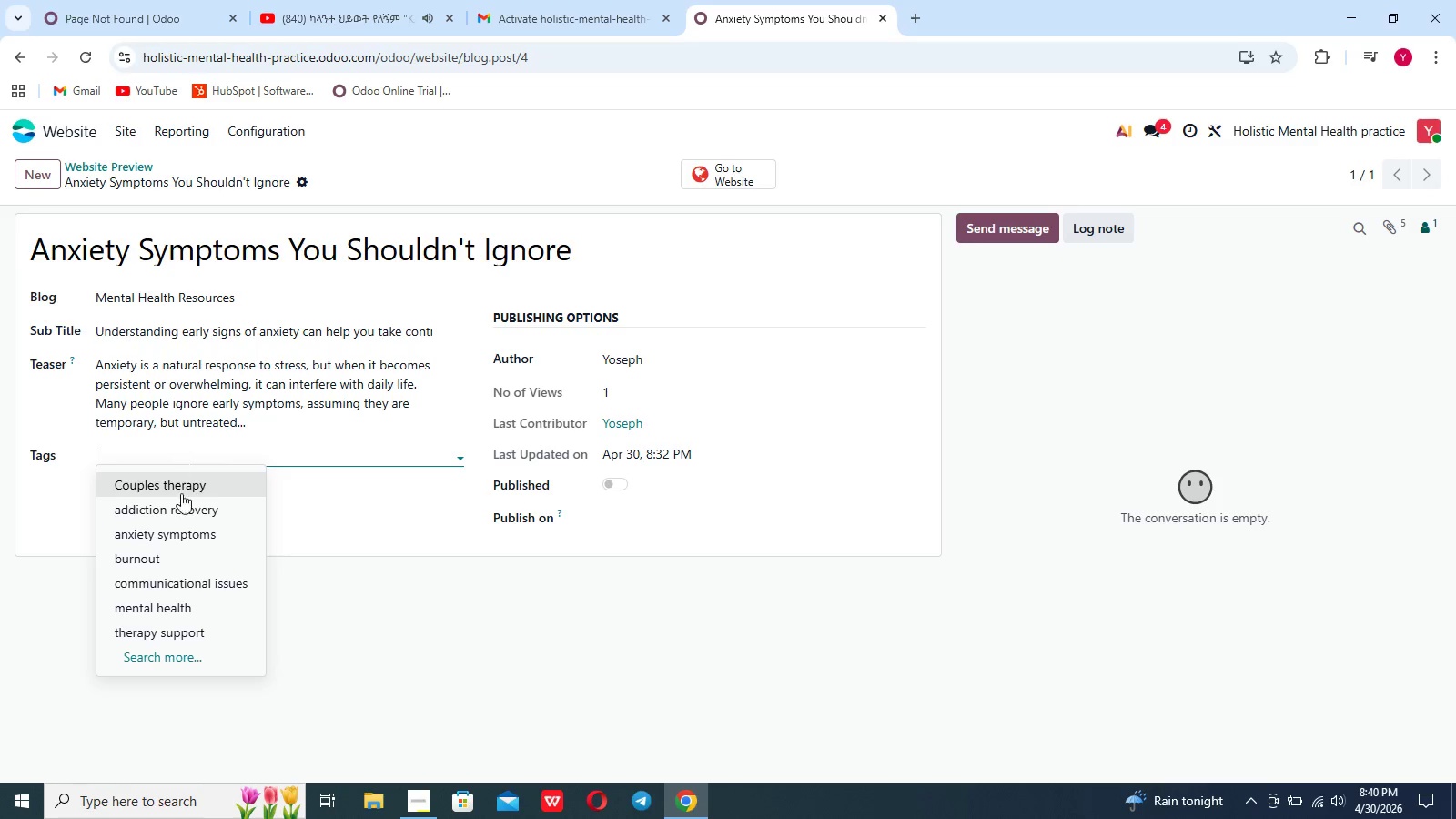 
wait(5.94)
 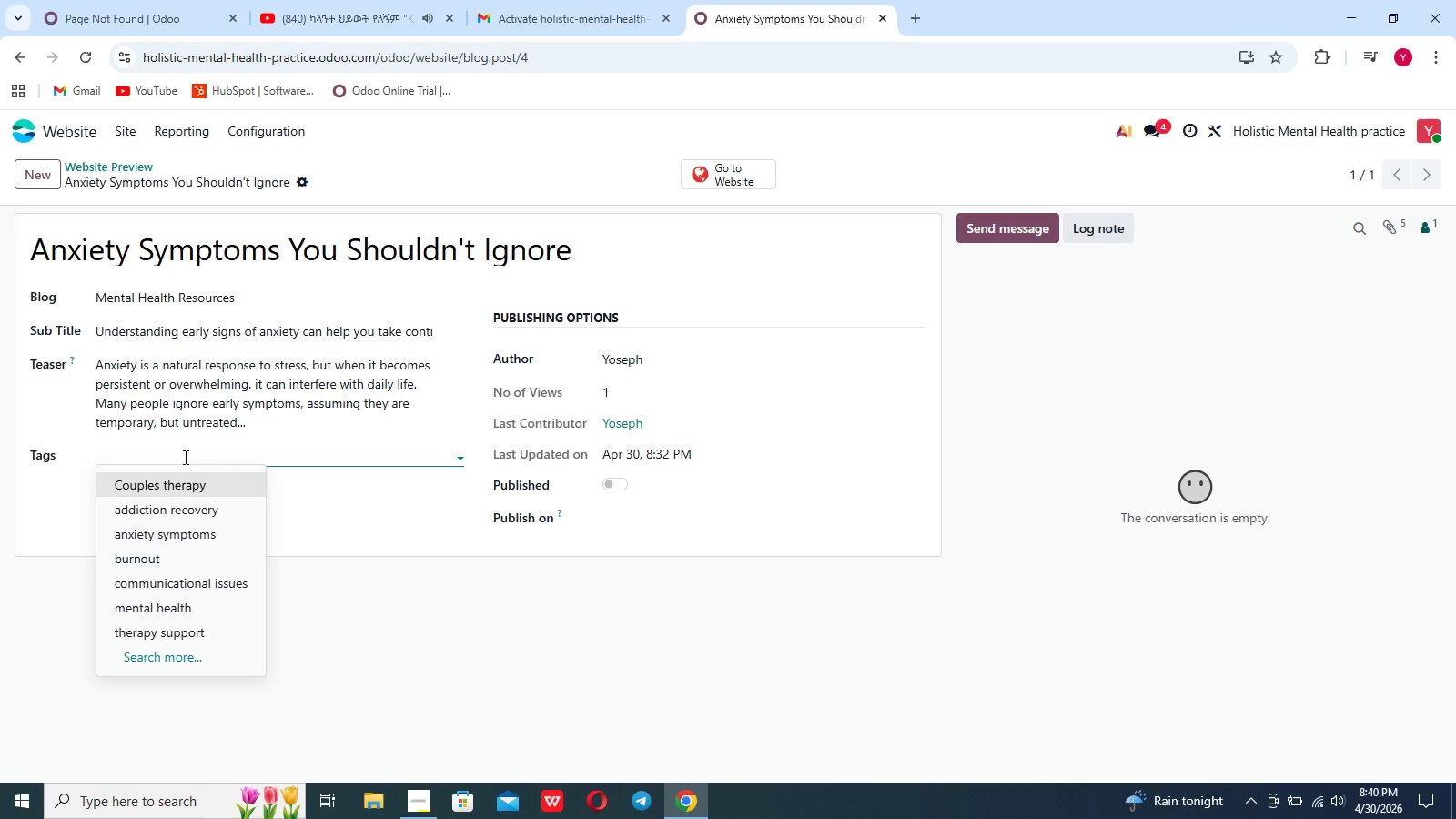 
left_click([174, 540])
 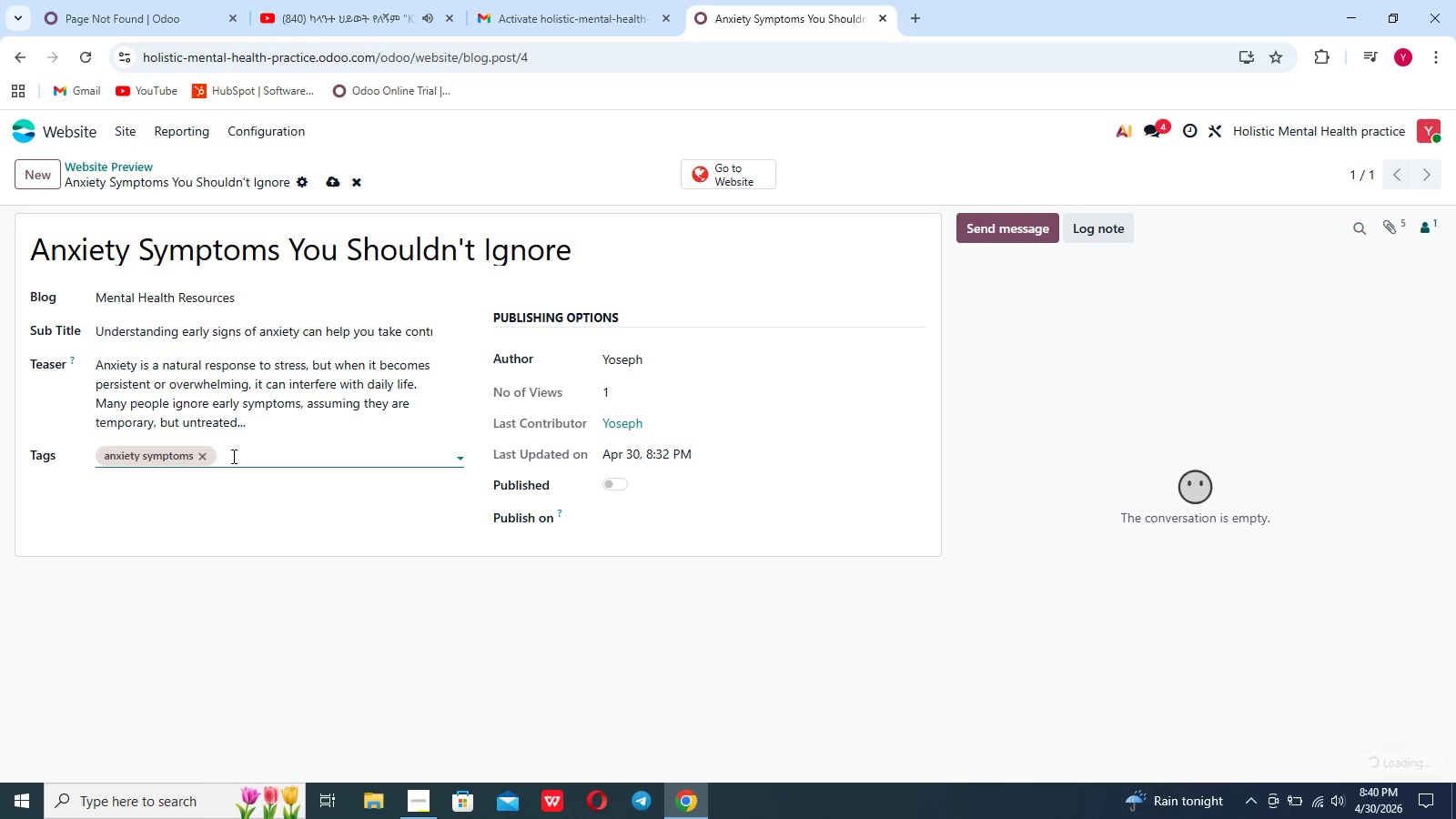 
left_click([258, 453])
 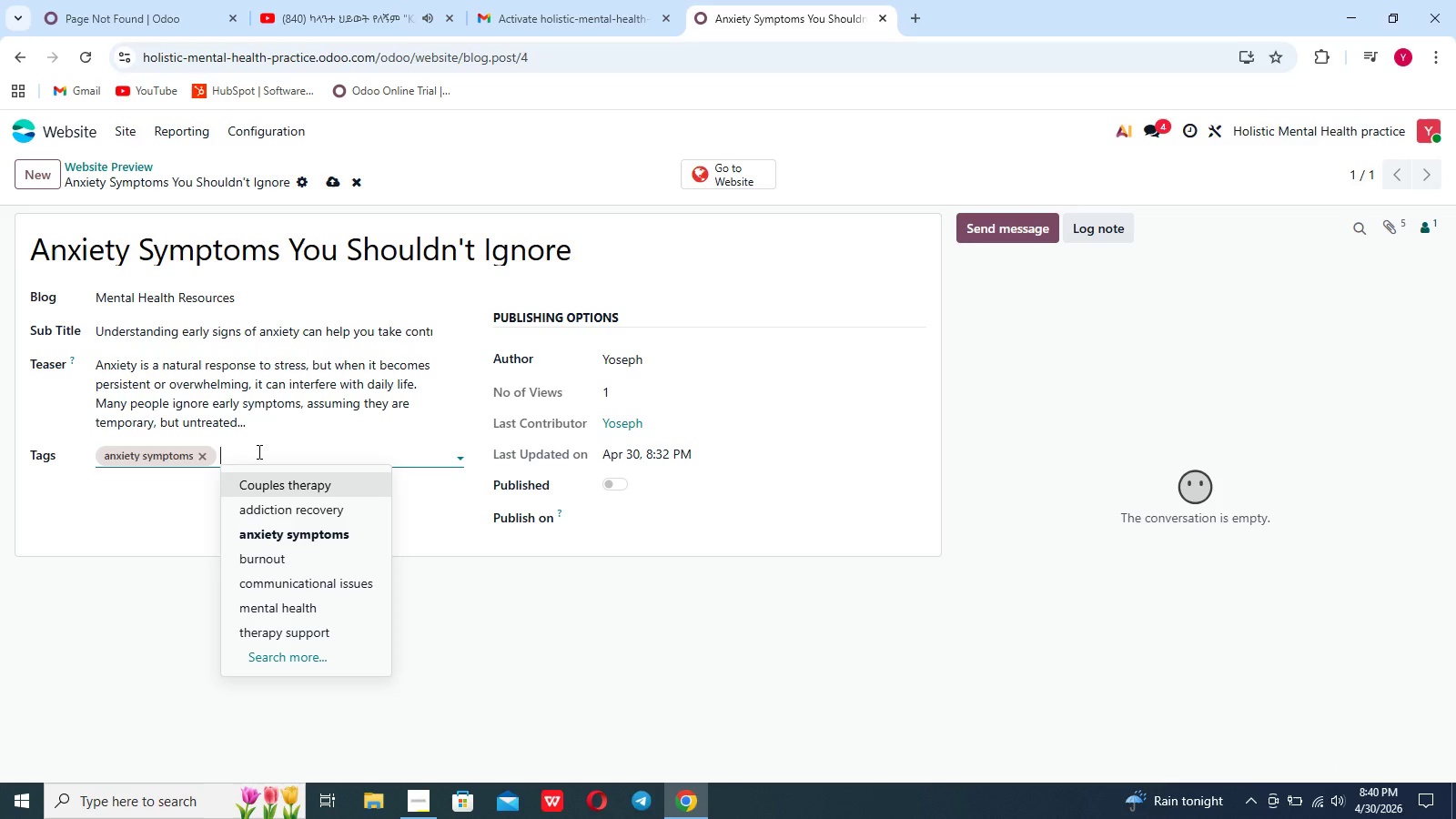 
type(menta)
 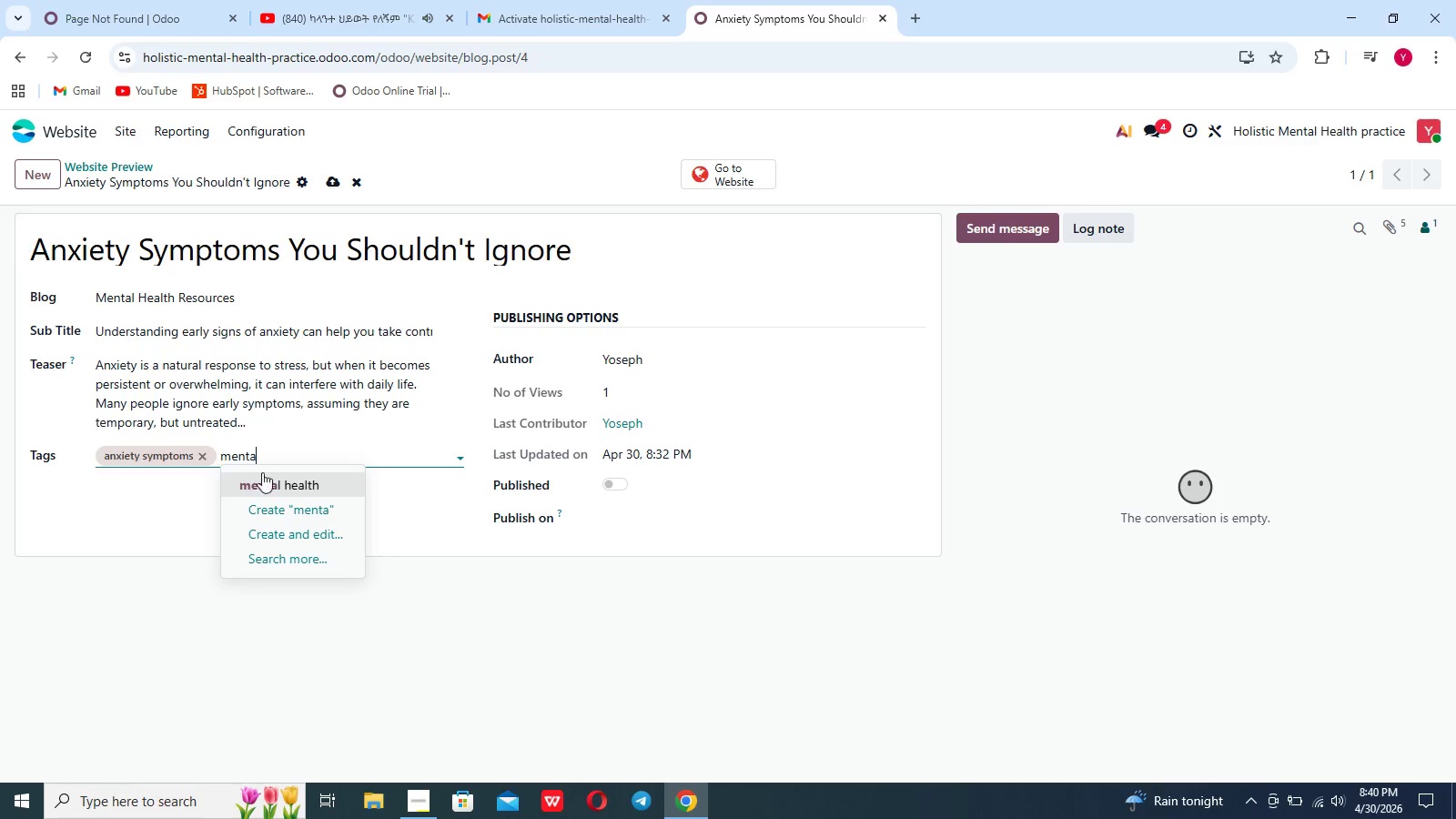 
left_click([262, 481])
 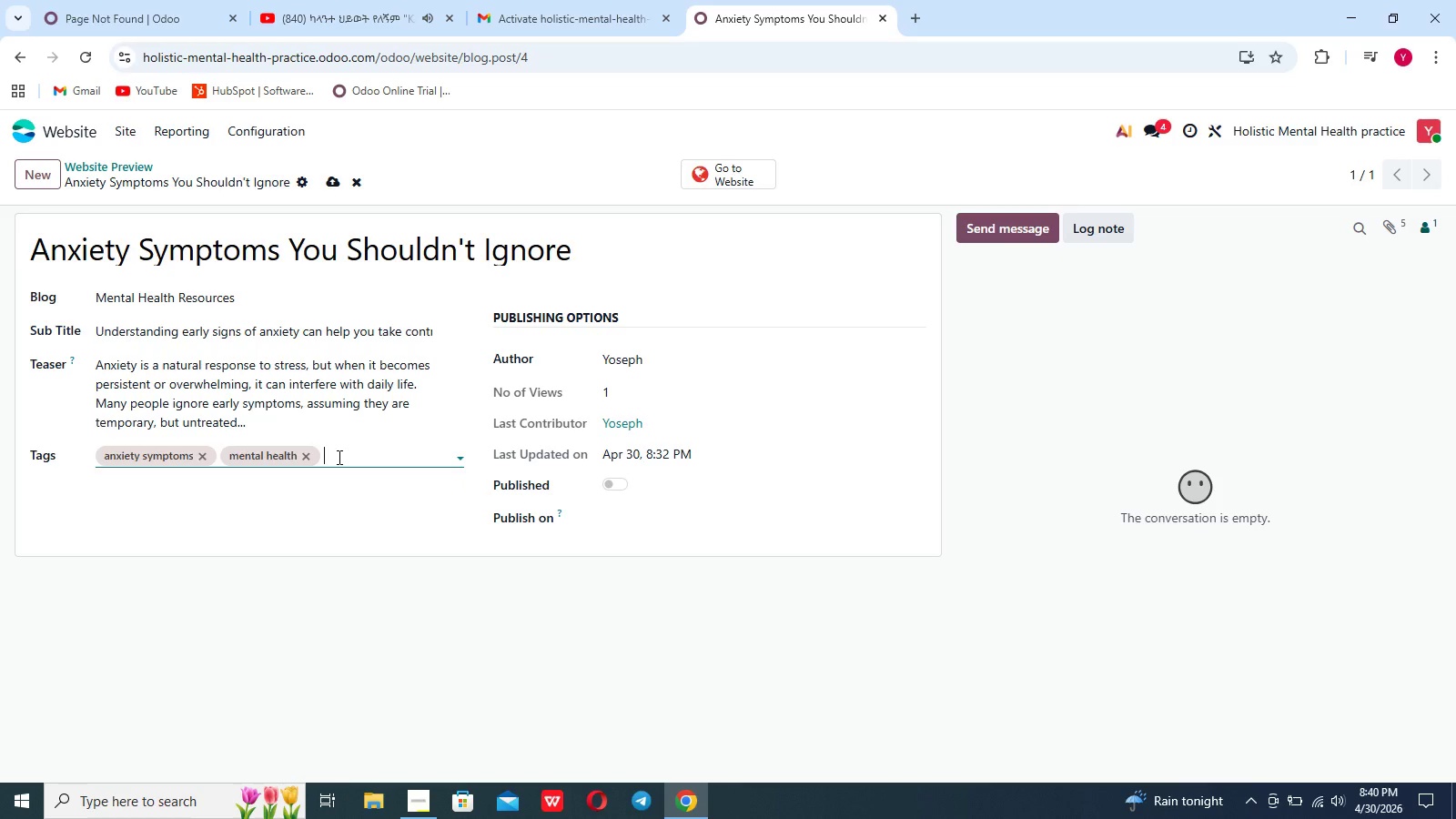 
type(emotioa)
key(Backspace)
type(nal wellbeing)
 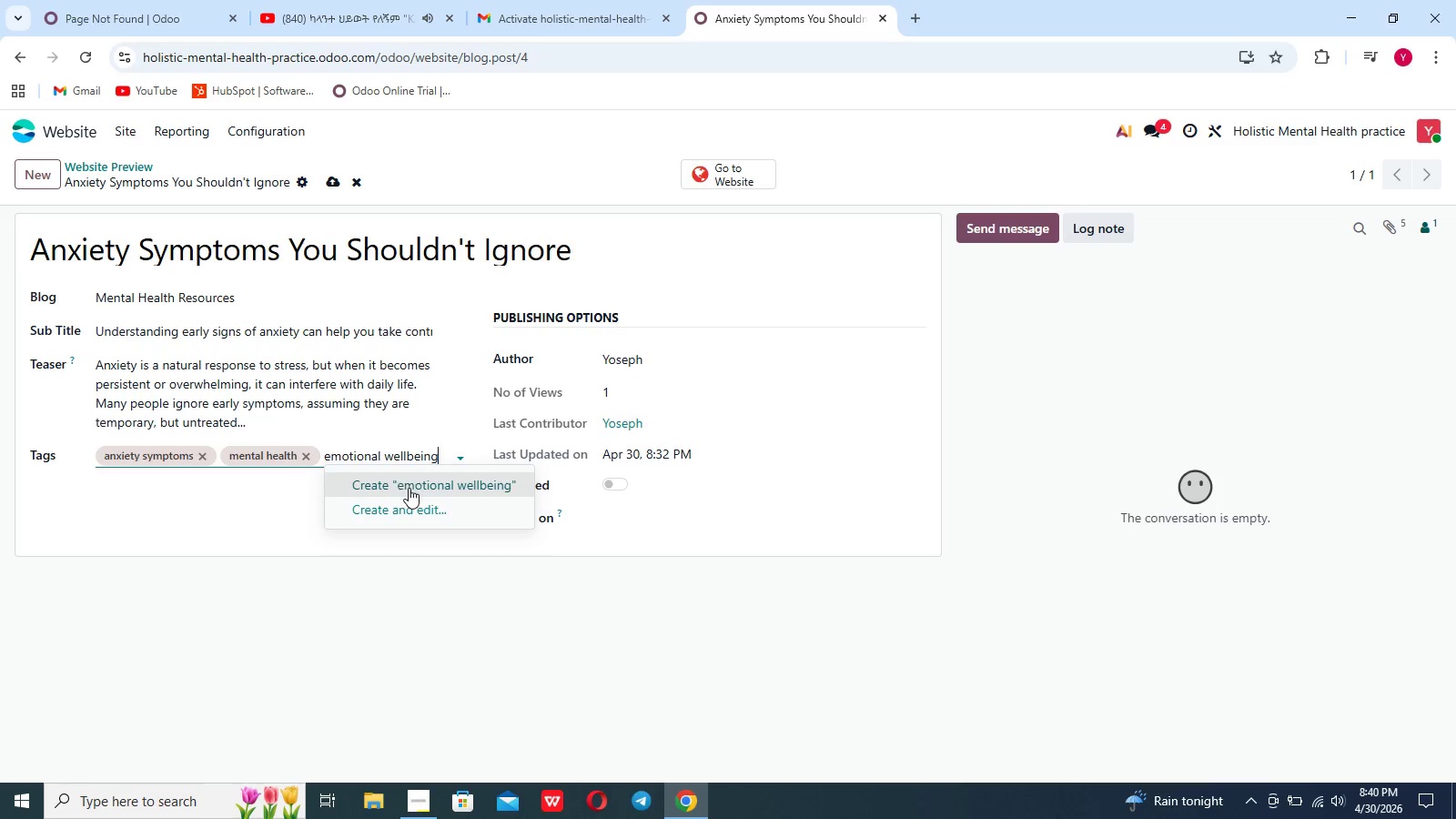 
left_click([409, 488])
 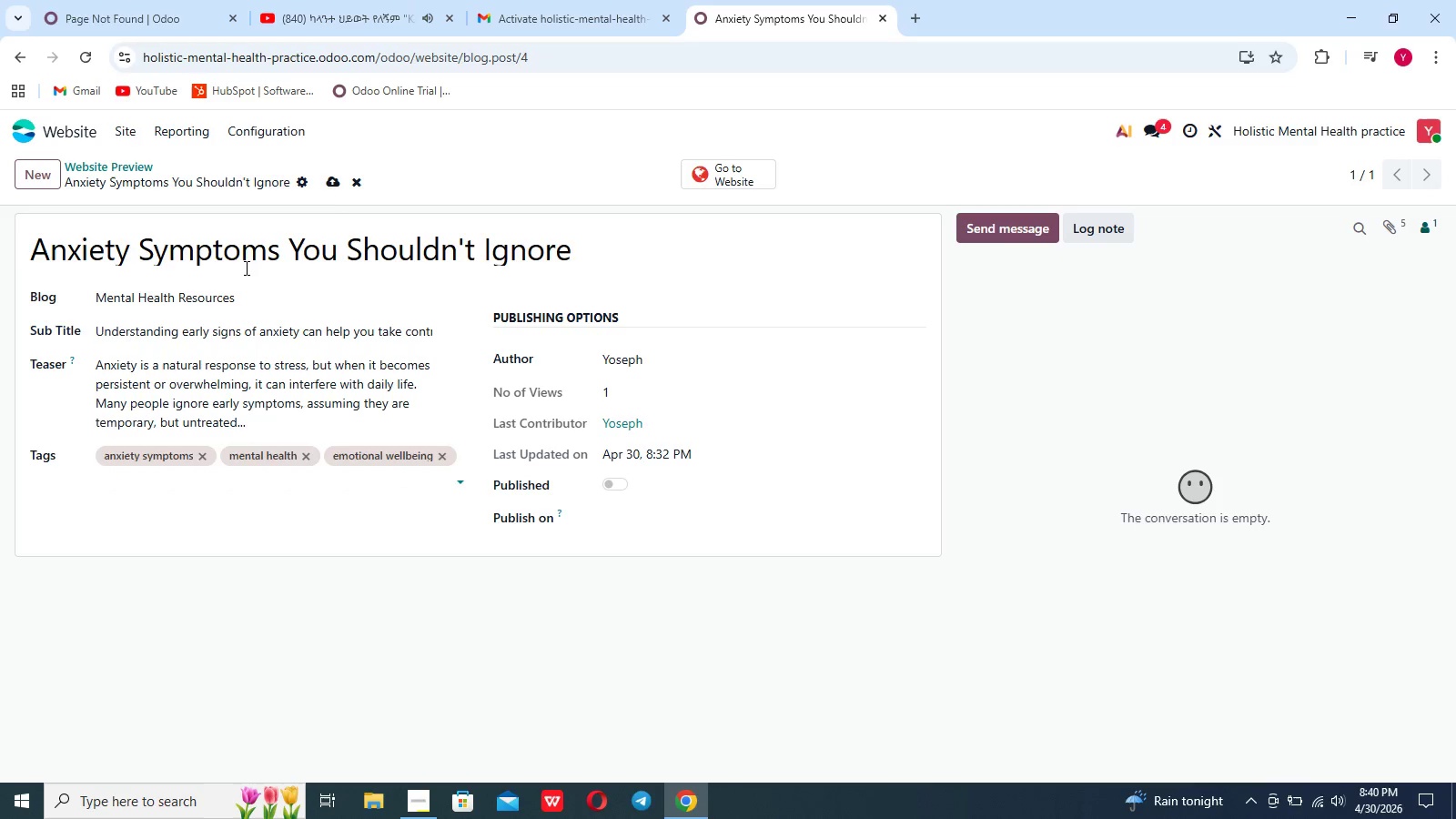 
left_click([332, 179])
 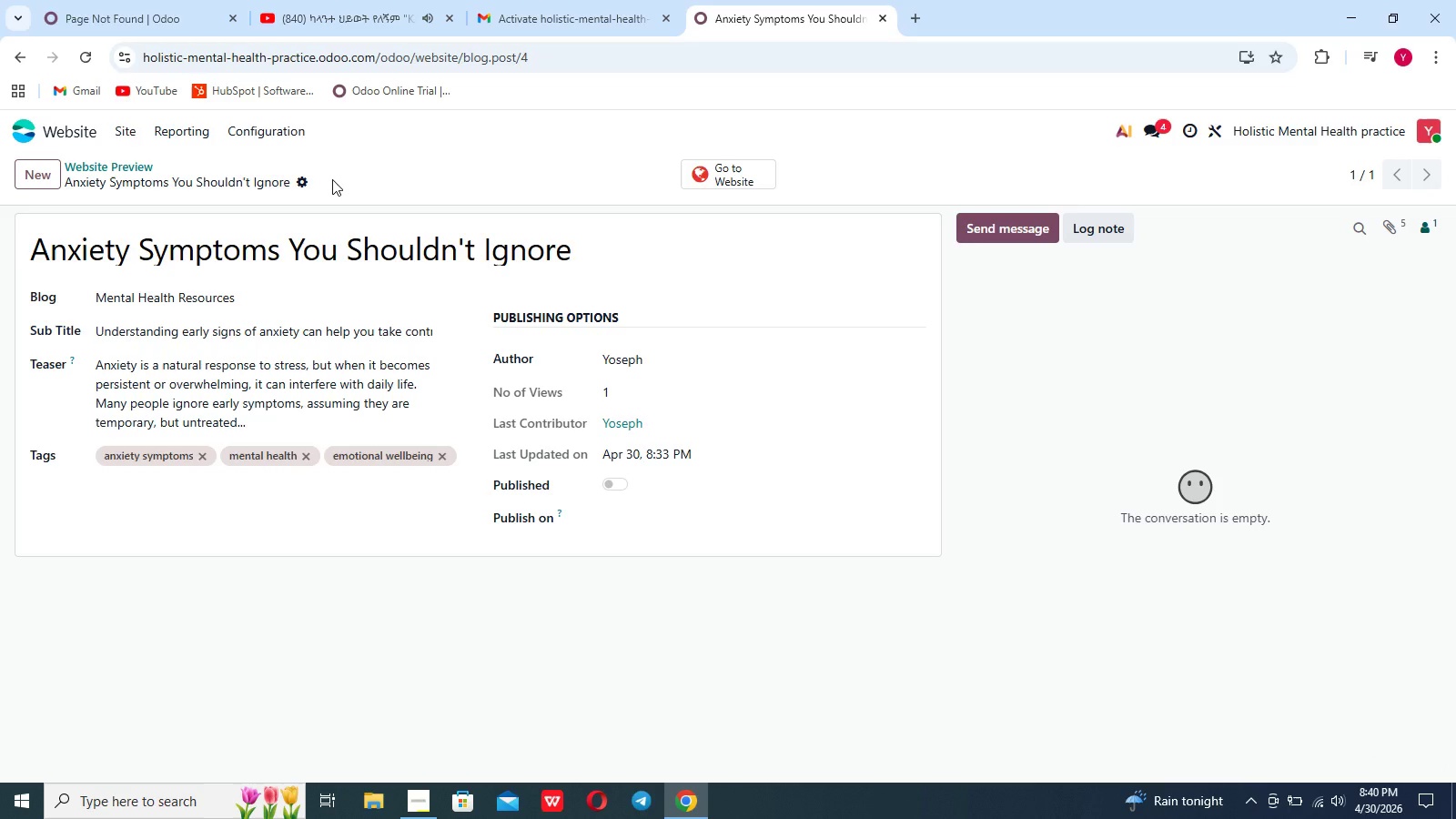 
wait(9.24)
 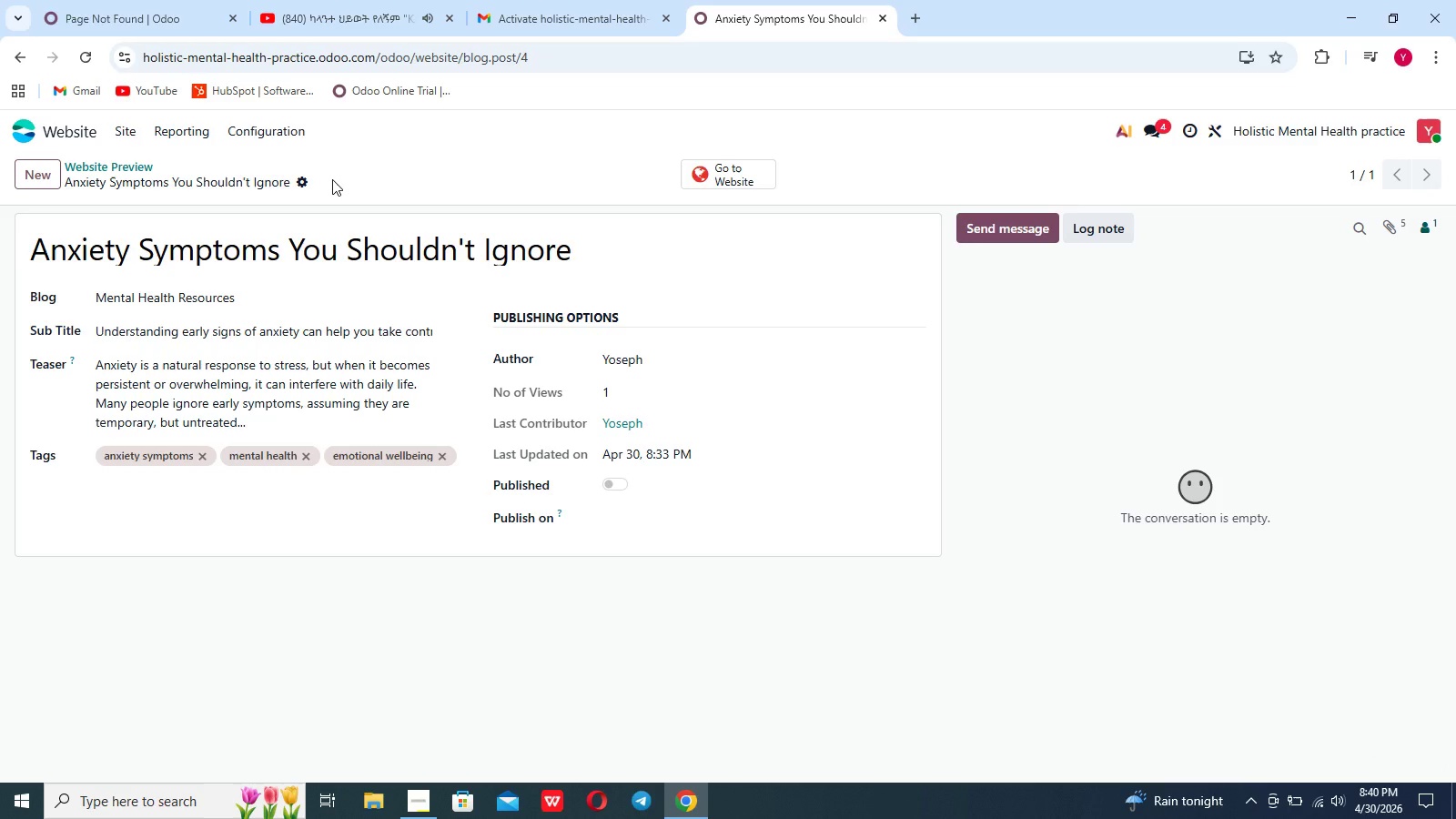 
left_click([25, 58])
 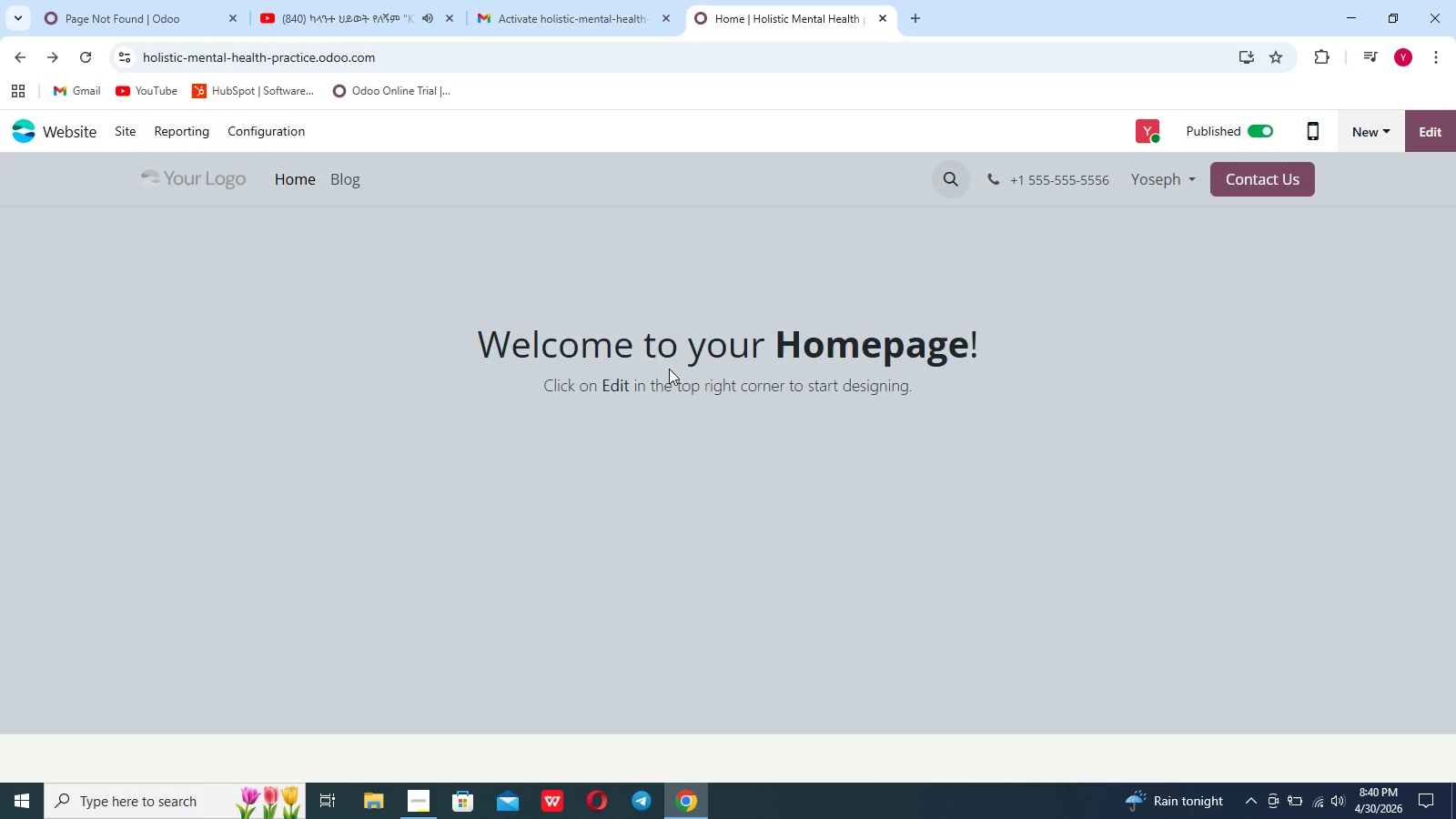 
left_click([348, 187])
 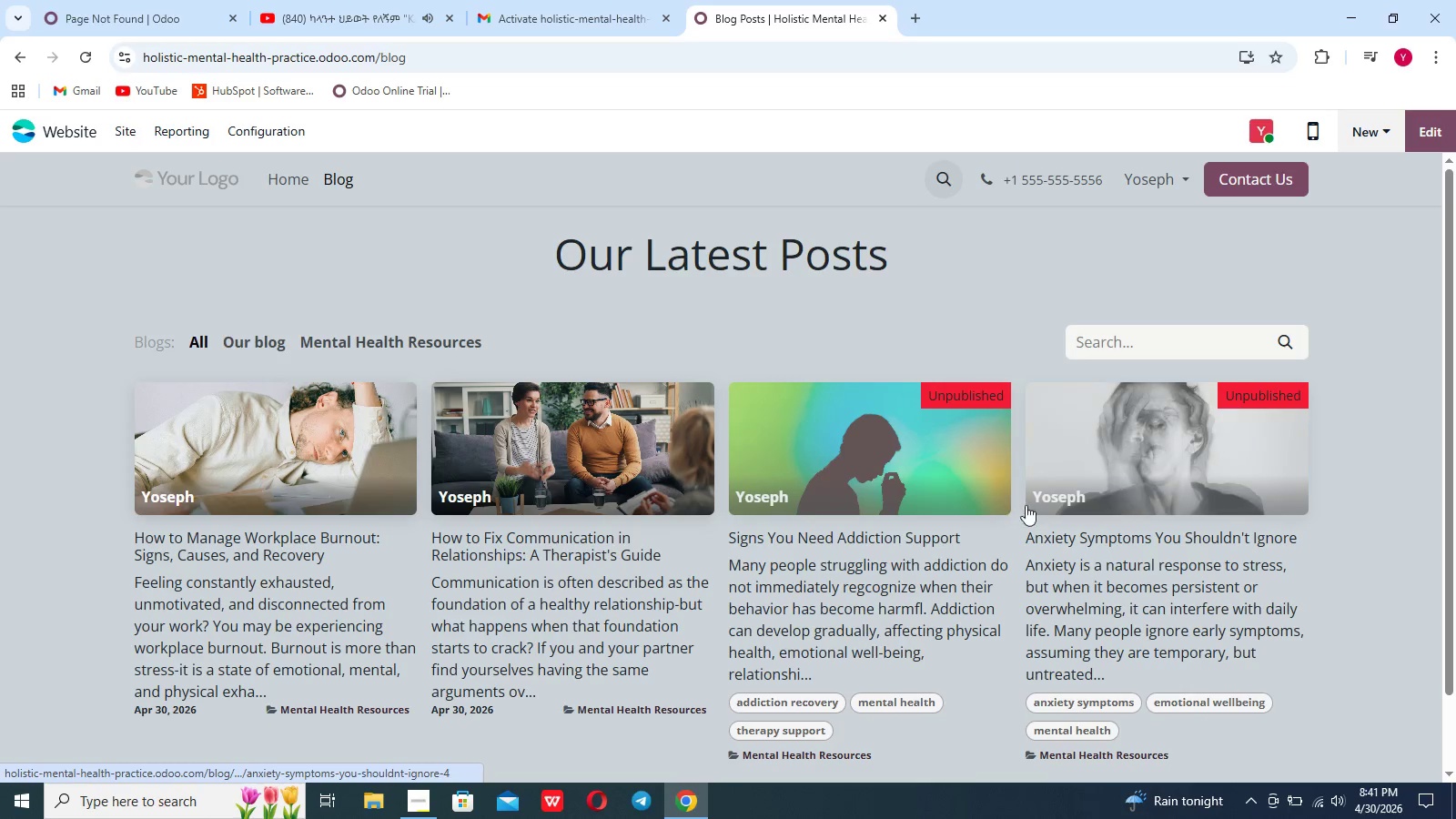 
left_click([1078, 511])
 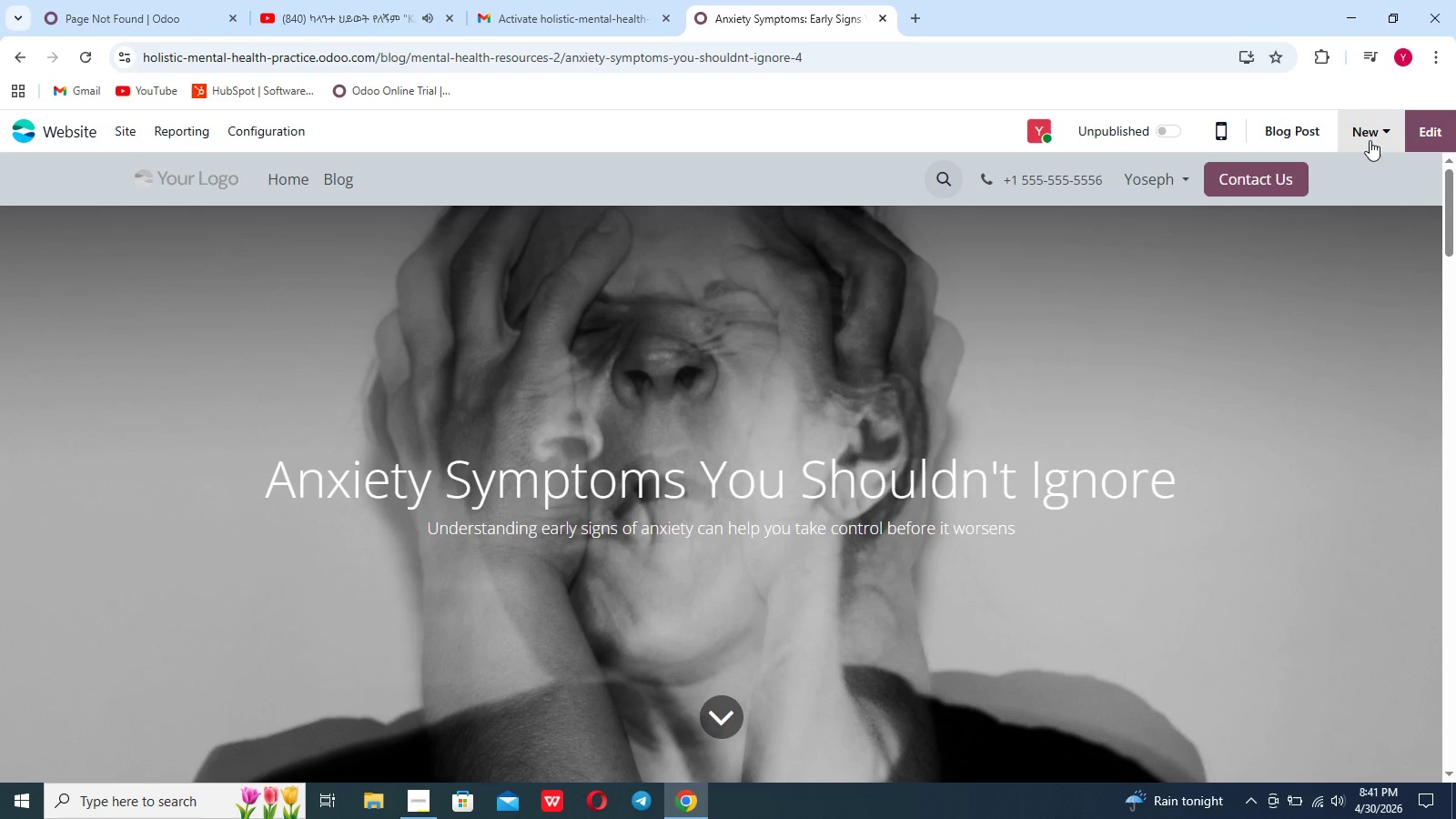 
left_click([1442, 136])
 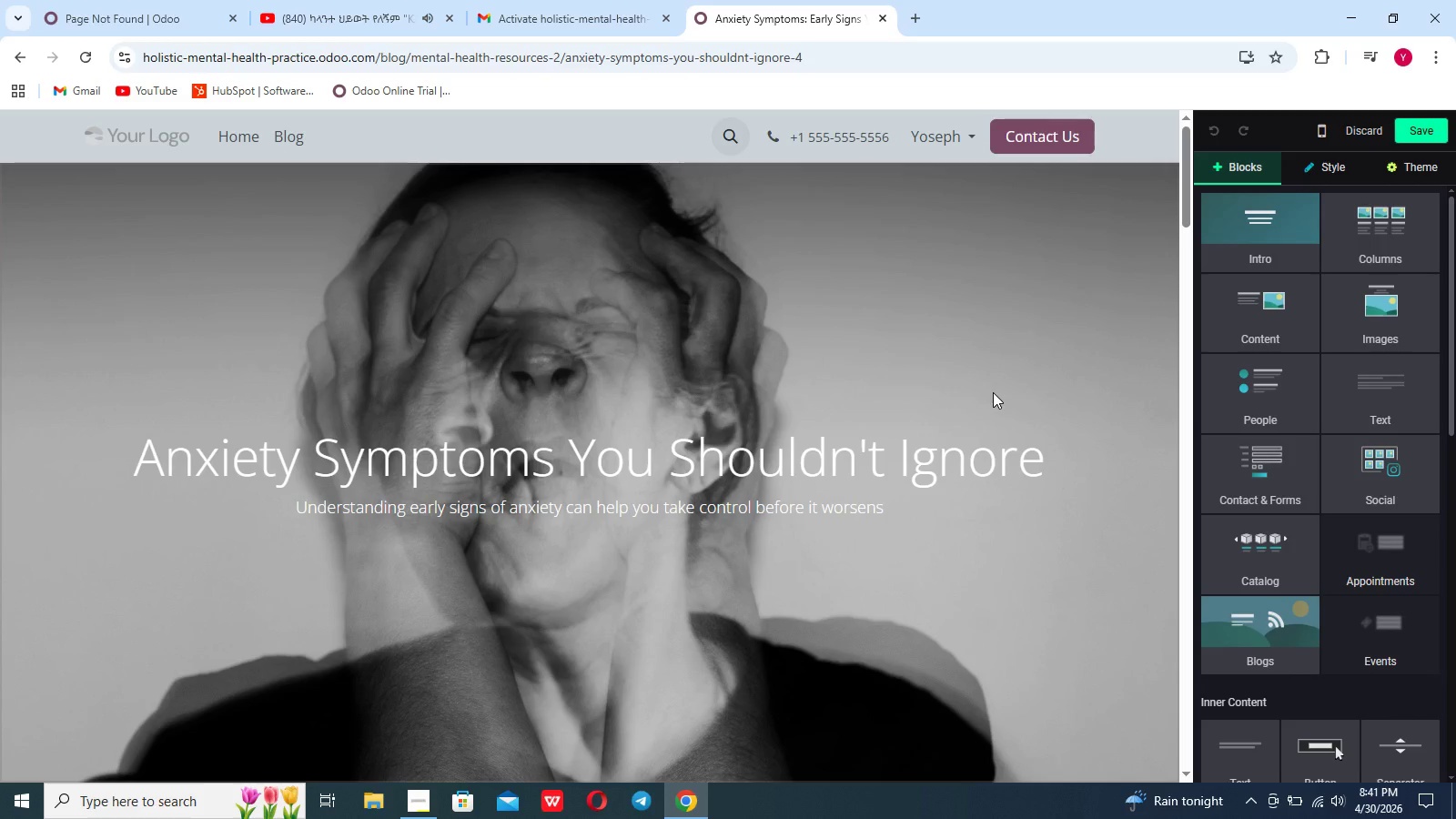 
scroll: coordinate [993, 392], scroll_direction: down, amount: 24.0
 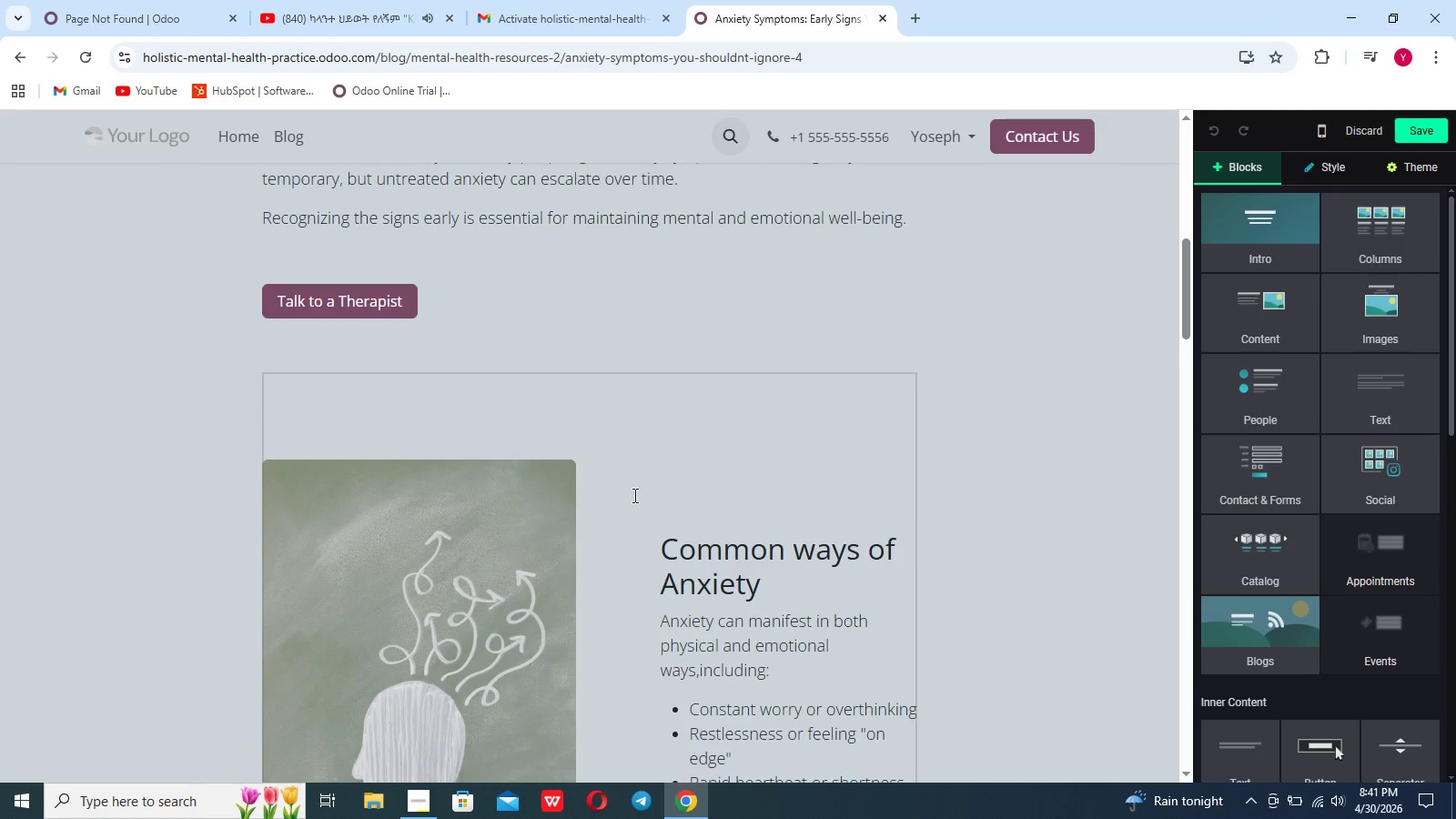 
left_click([511, 562])
 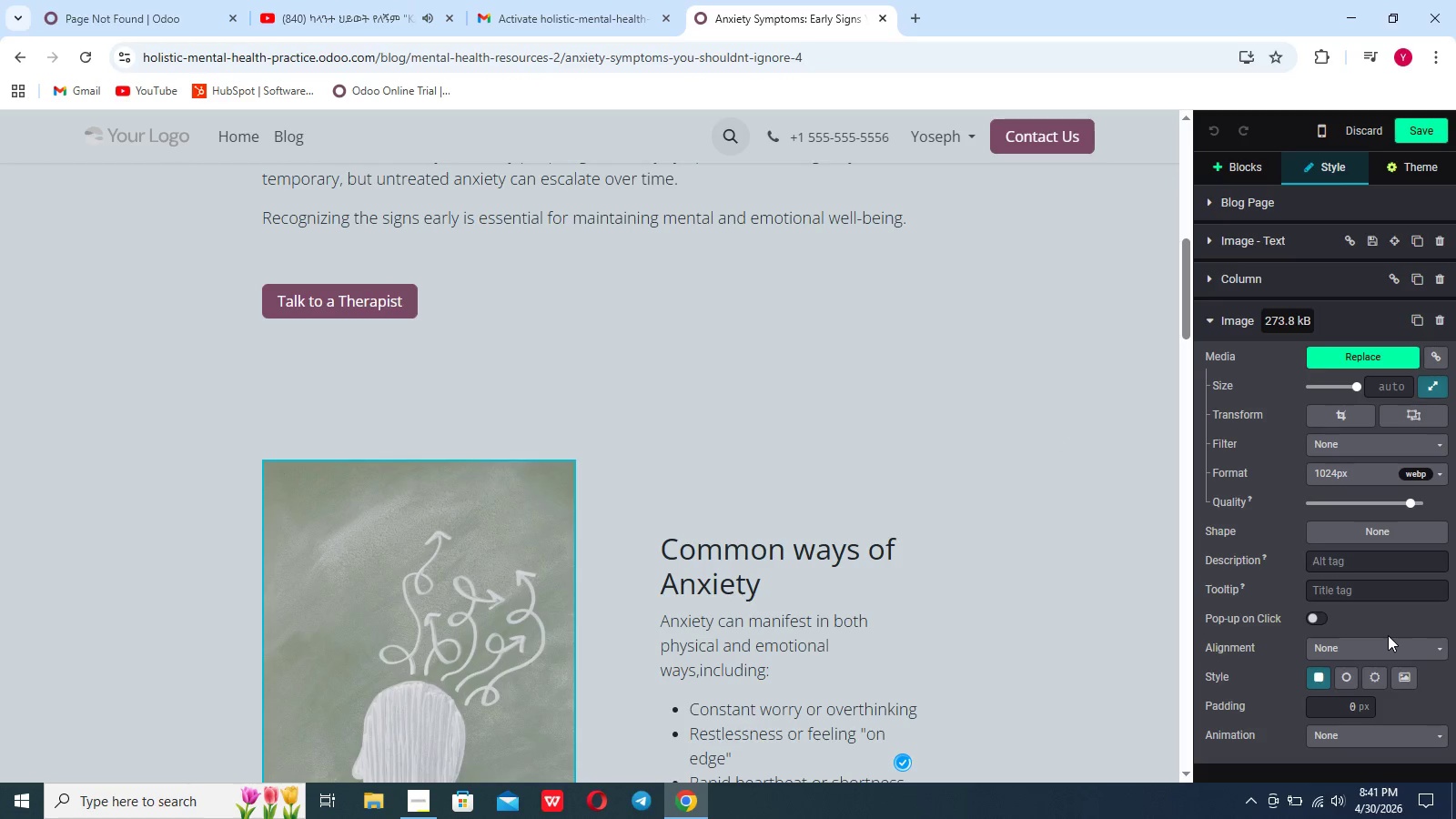 
wait(5.39)
 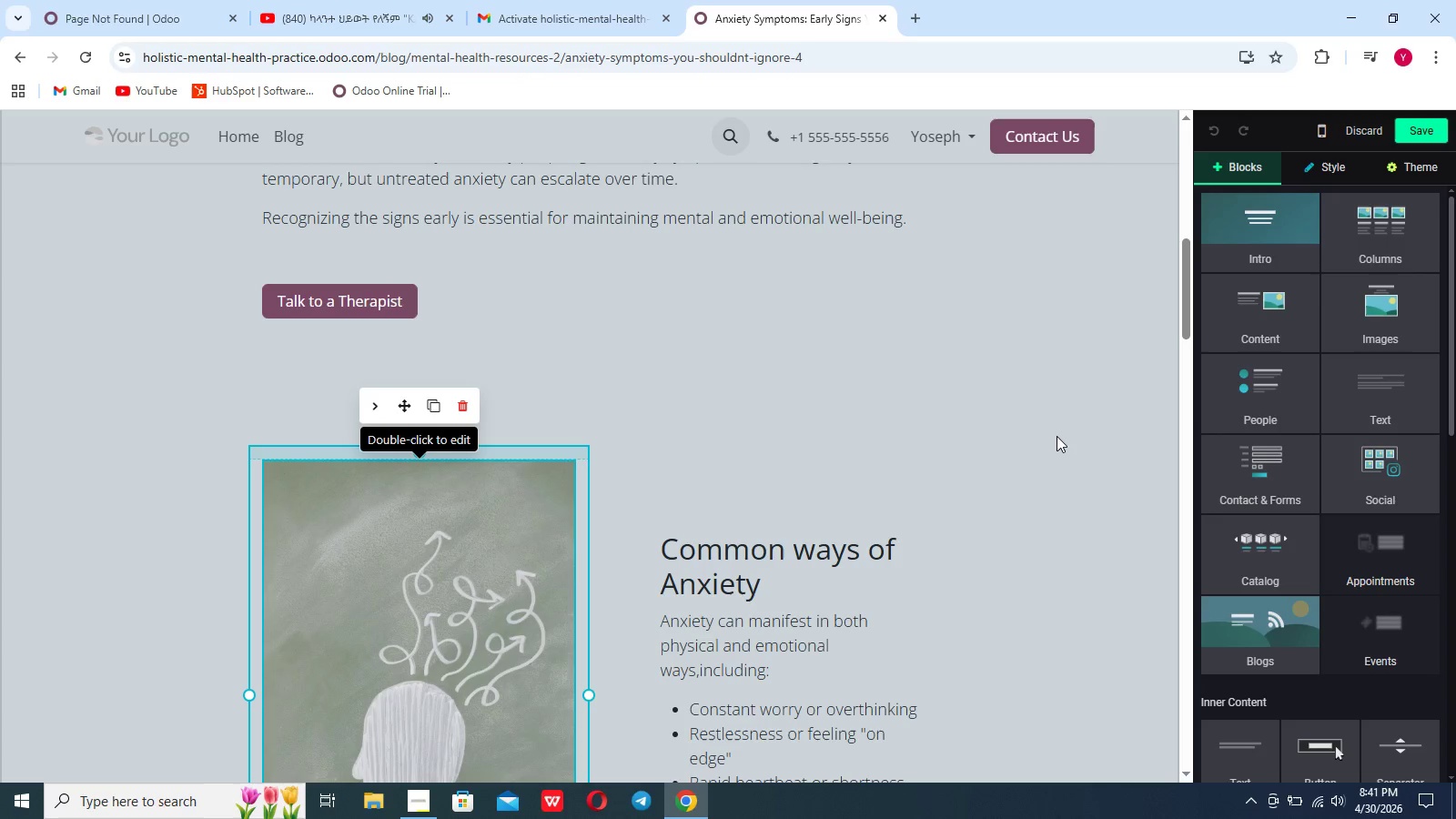 
left_click([1350, 740])
 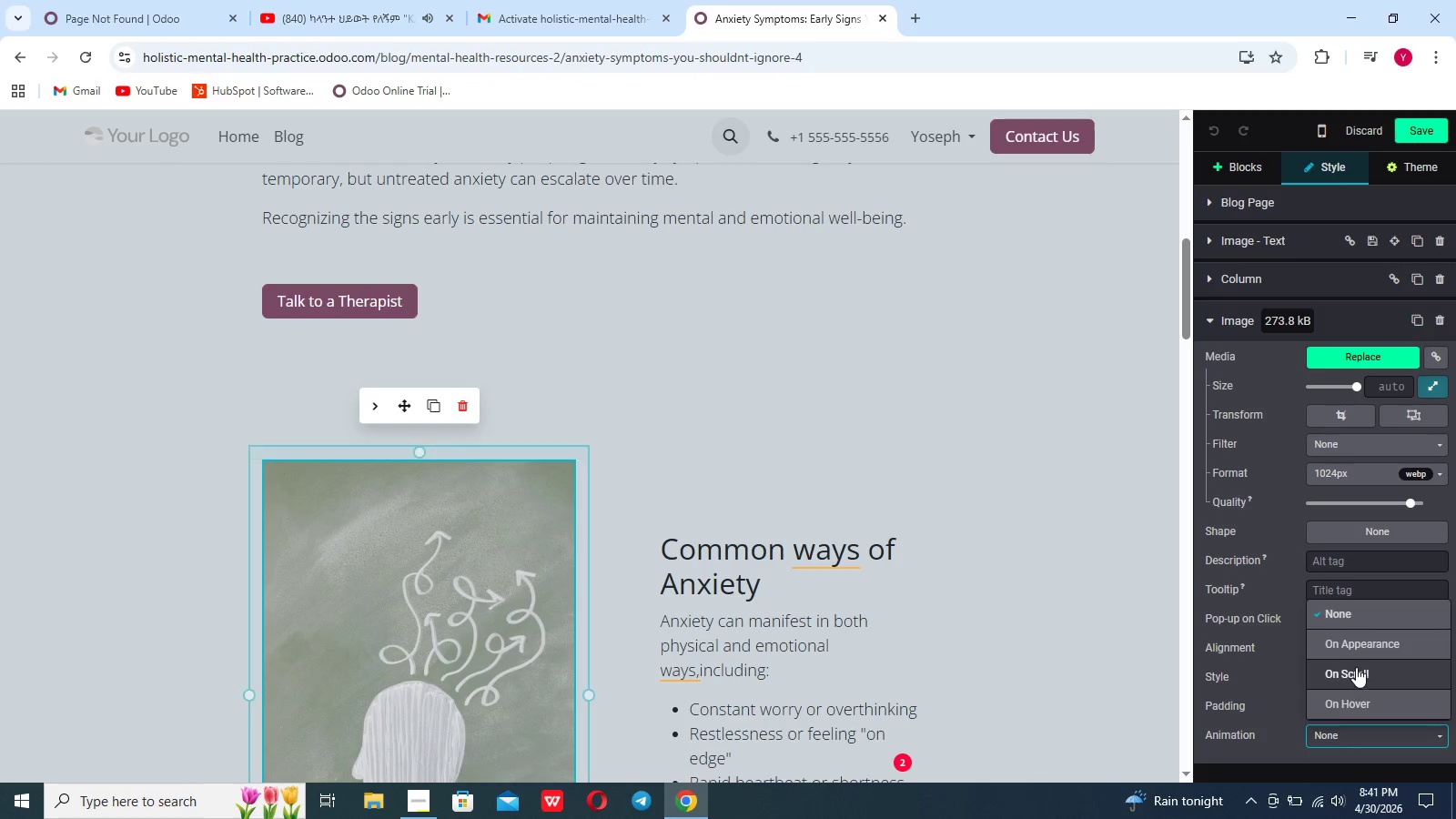 
left_click([1355, 643])
 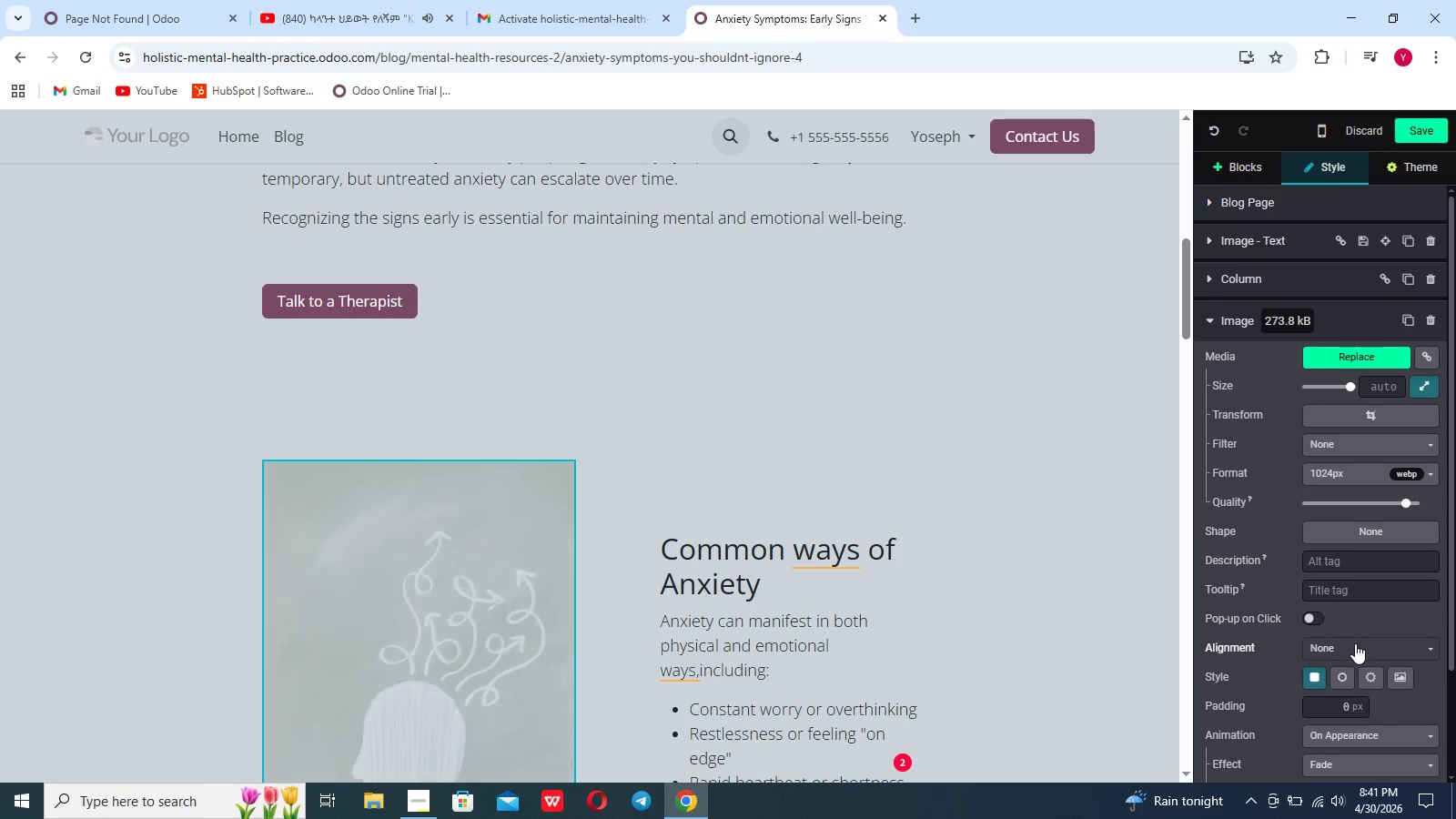 
scroll: coordinate [1355, 643], scroll_direction: down, amount: 7.0
 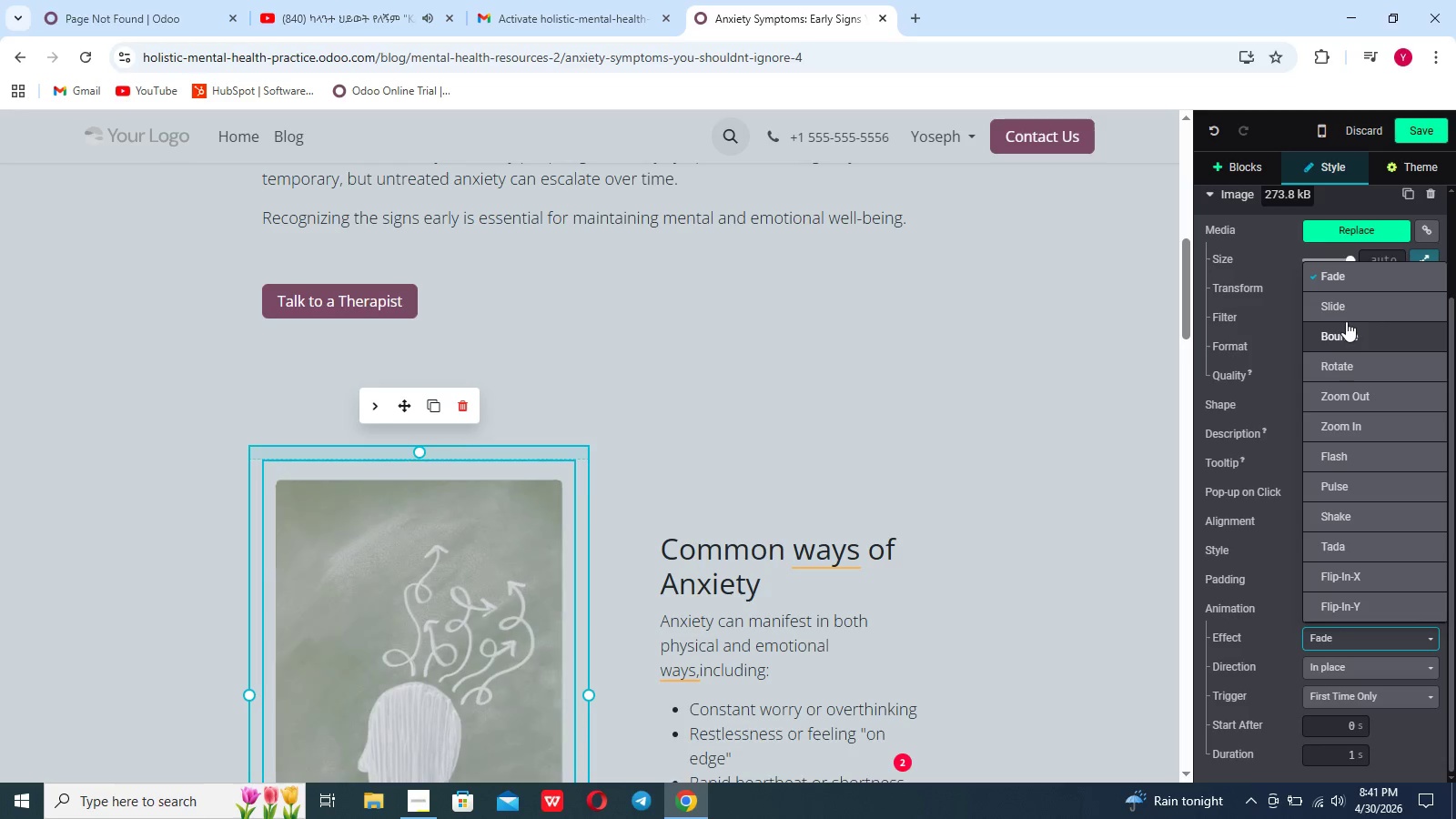 
left_click([1346, 313])
 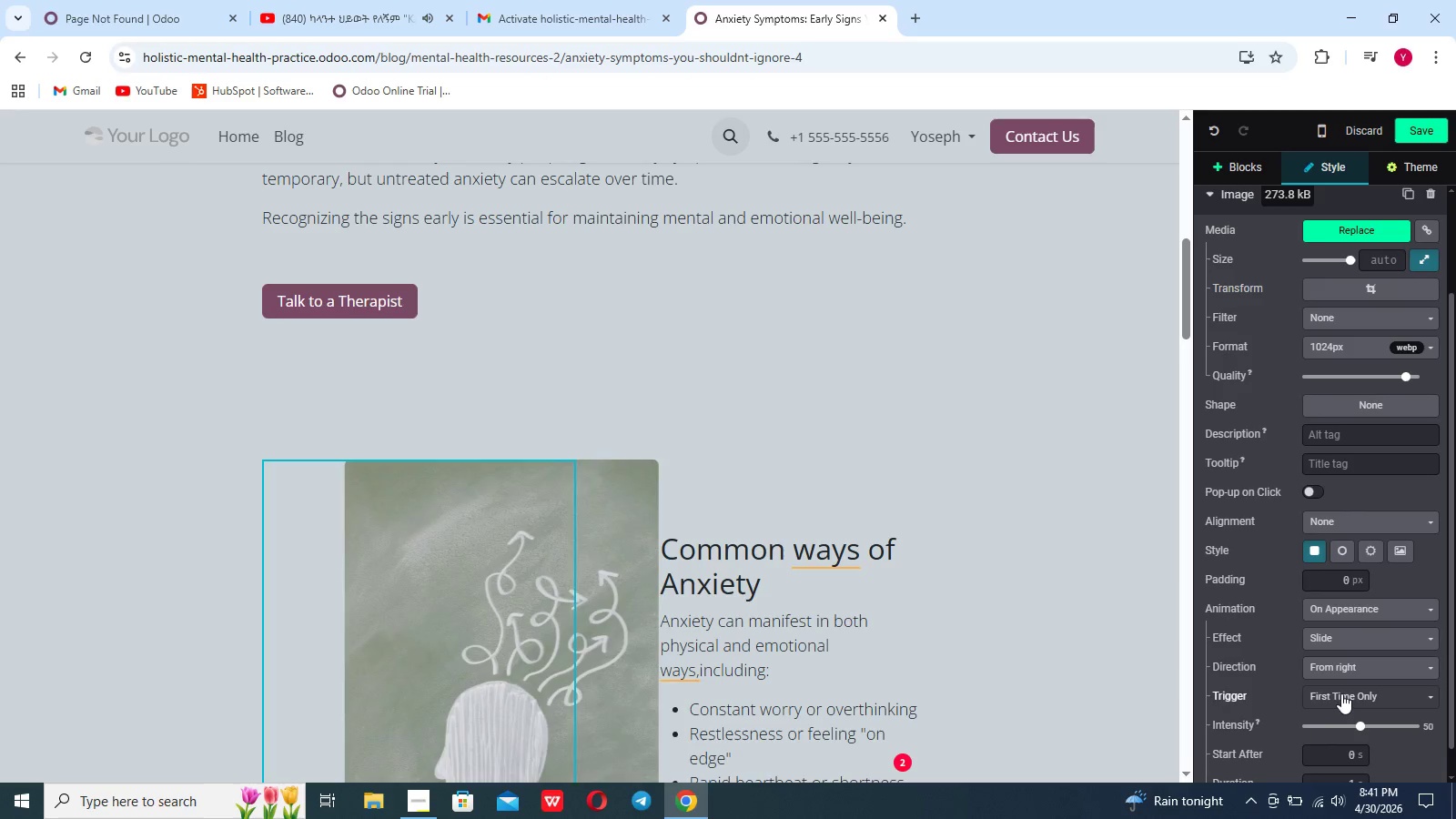 
left_click([1348, 669])
 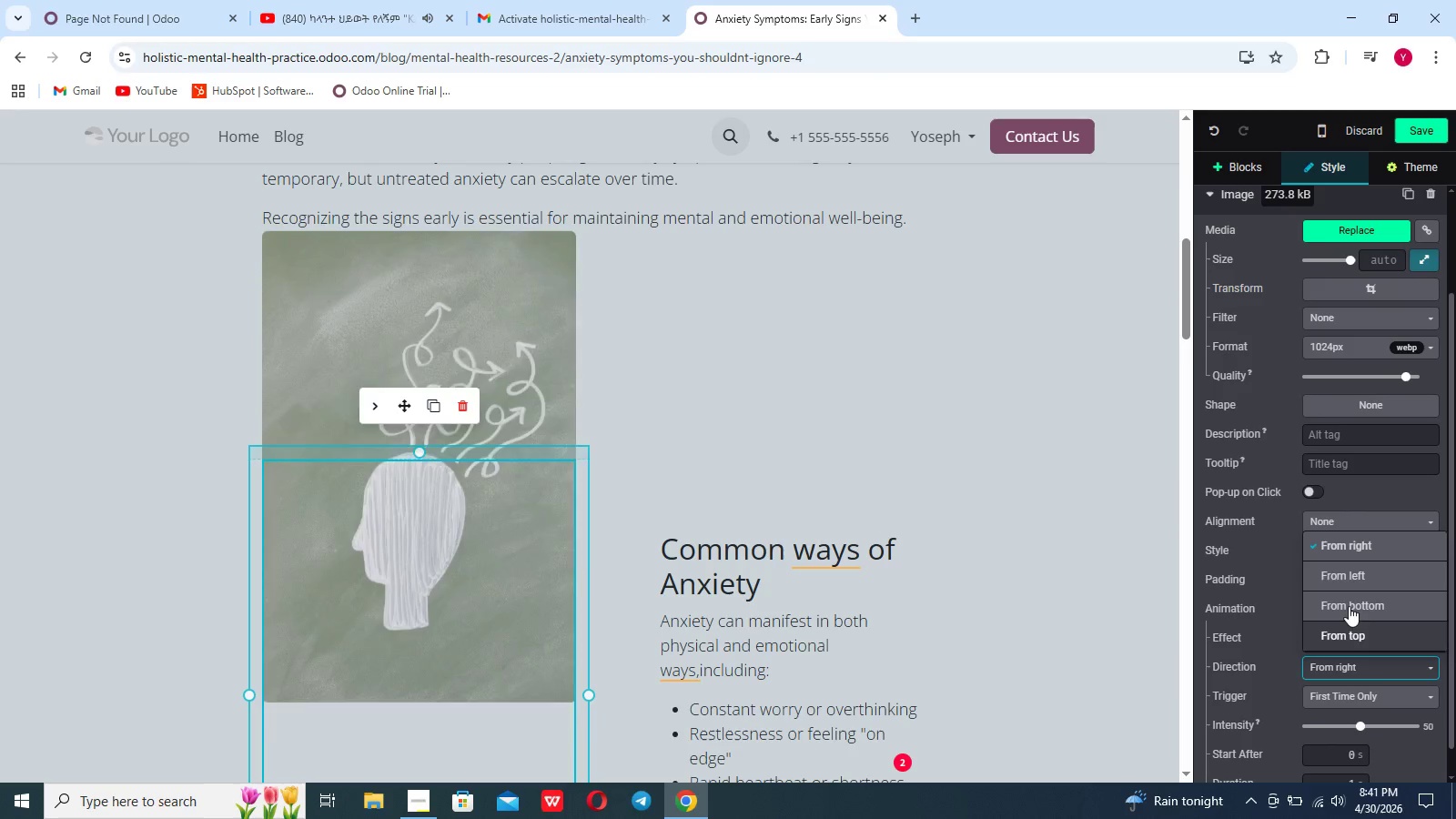 
left_click([1348, 583])
 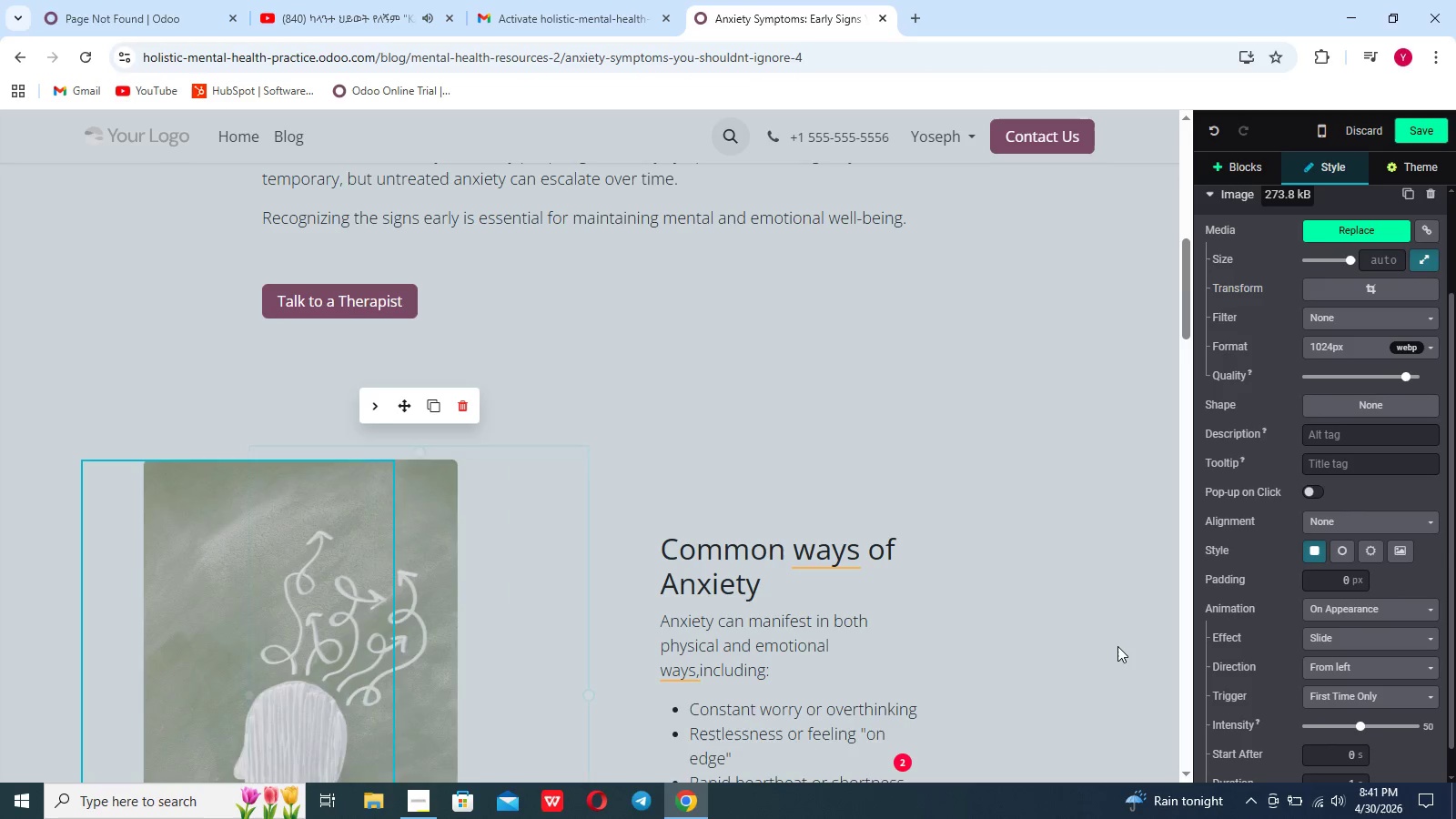 
scroll: coordinate [1117, 646], scroll_direction: down, amount: 5.0
 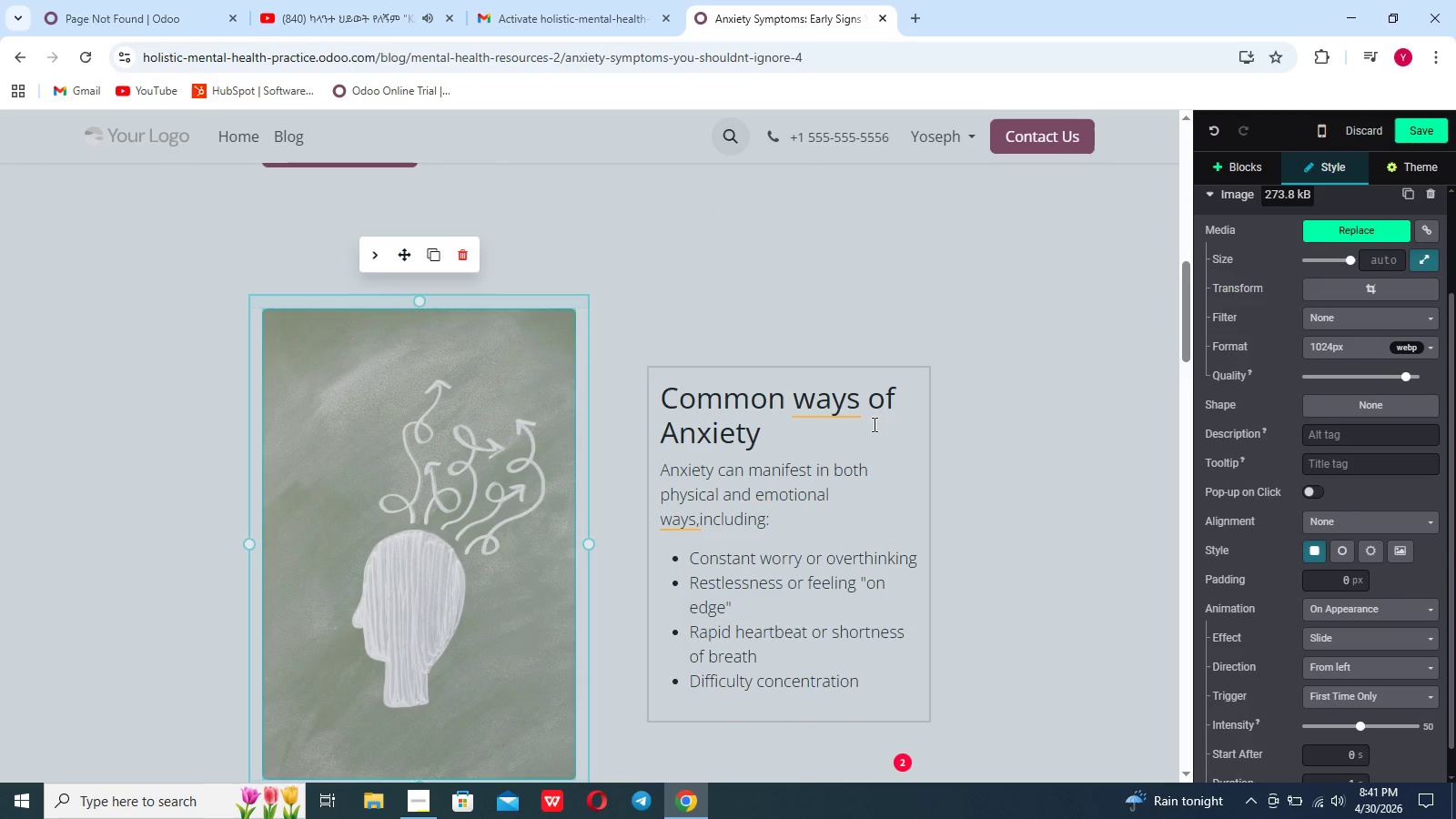 
left_click([840, 412])
 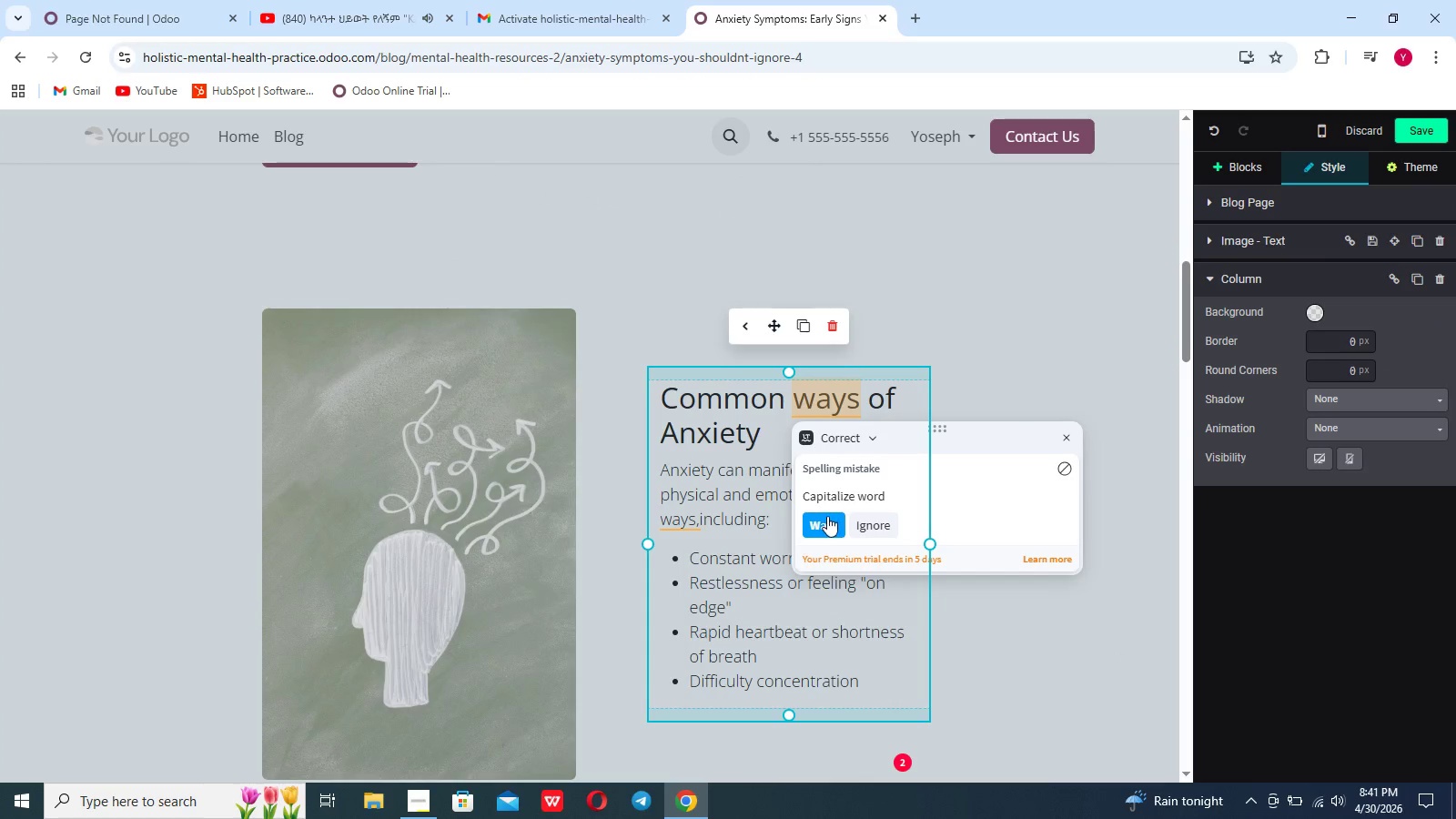 
left_click([827, 517])
 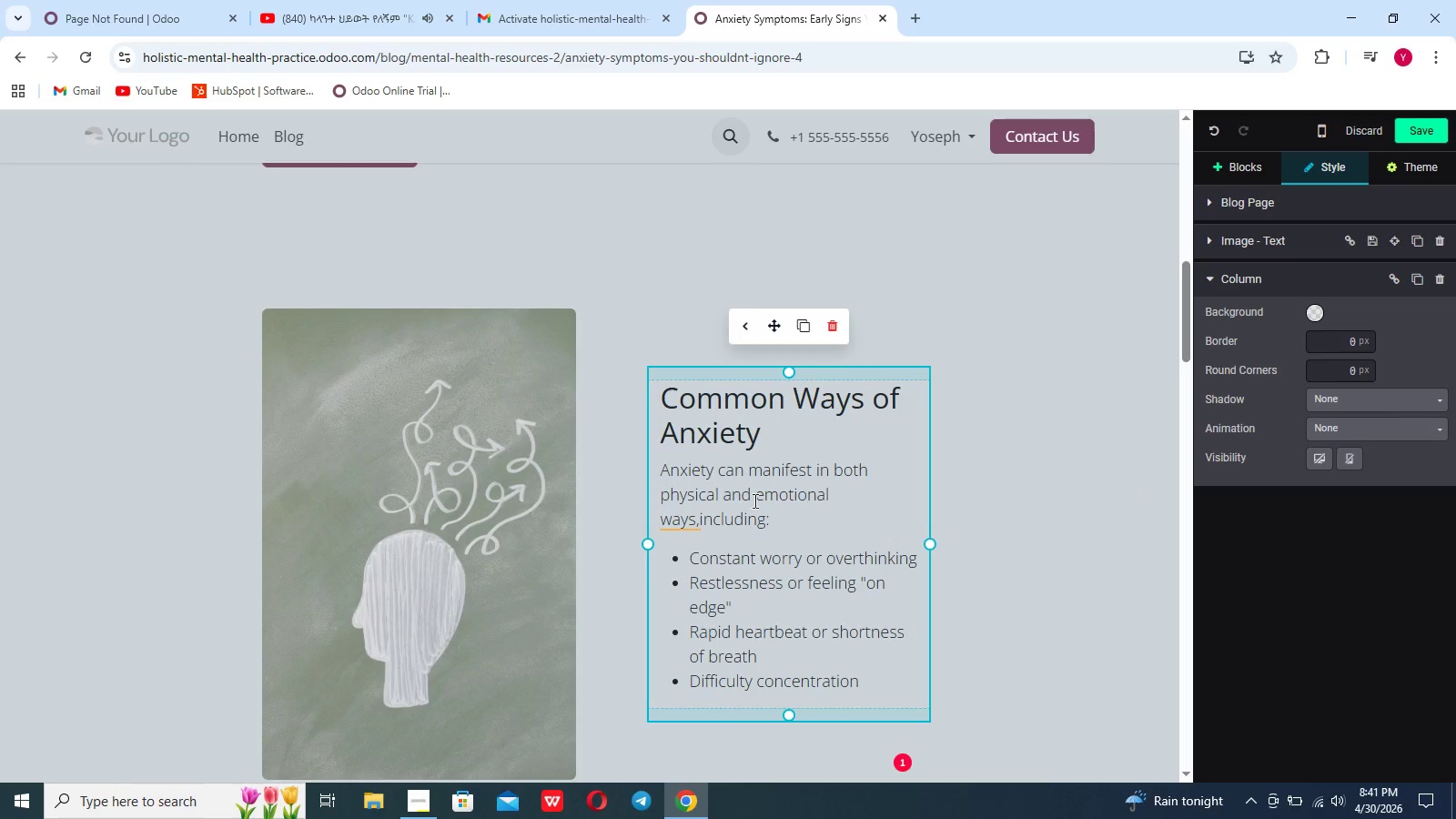 
left_click([680, 526])
 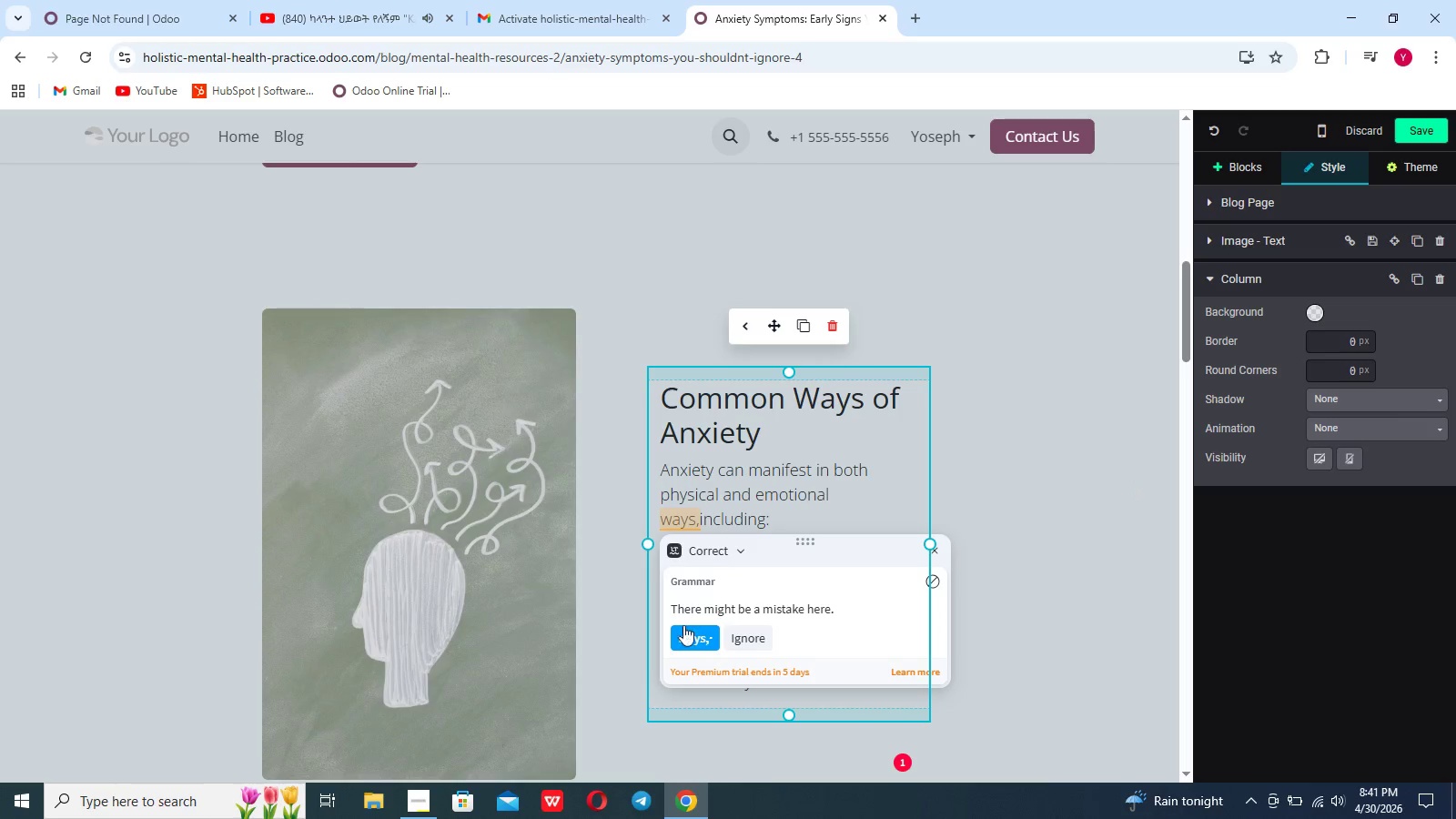 
left_click([683, 630])
 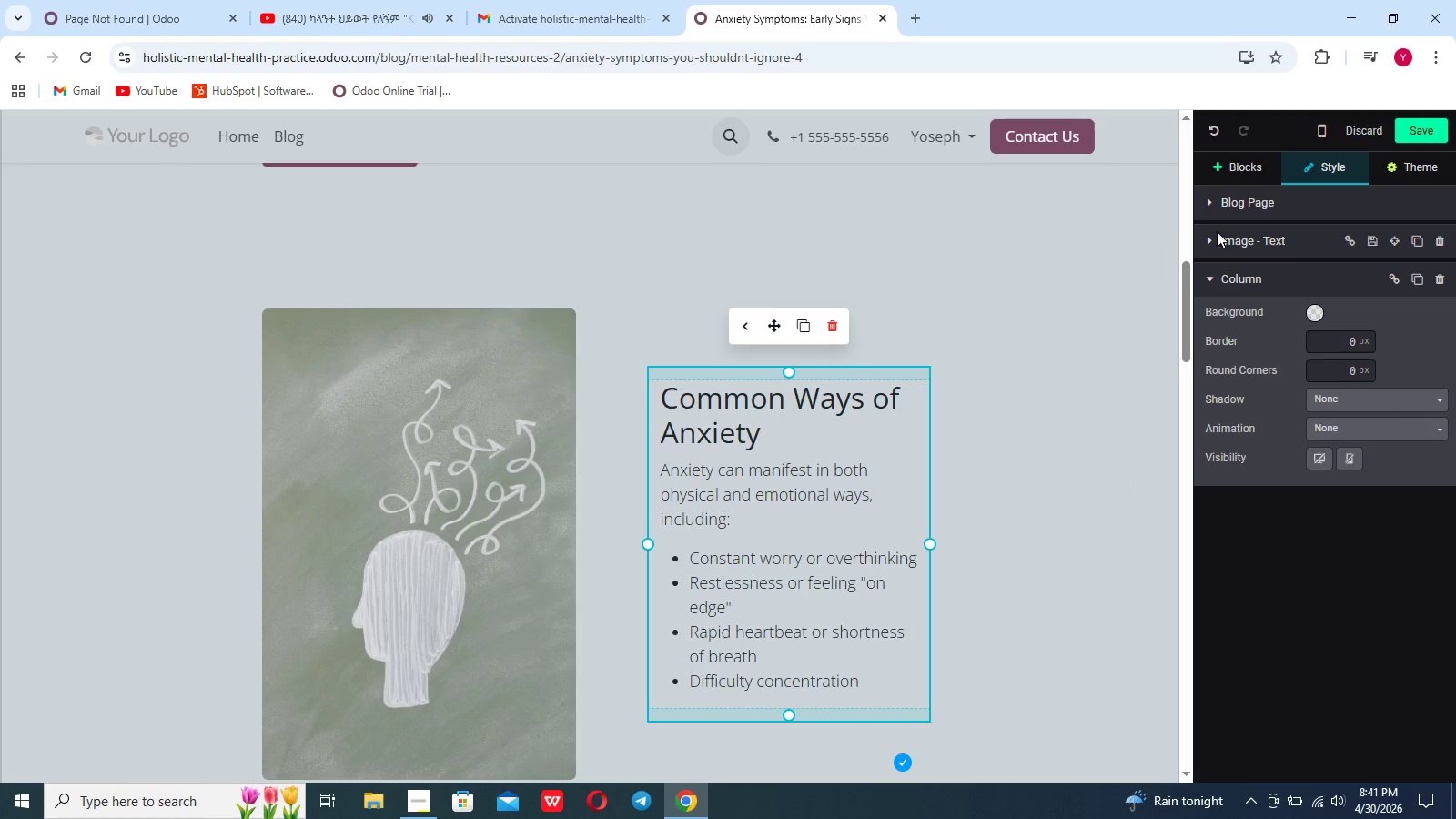 
left_click([1440, 129])
 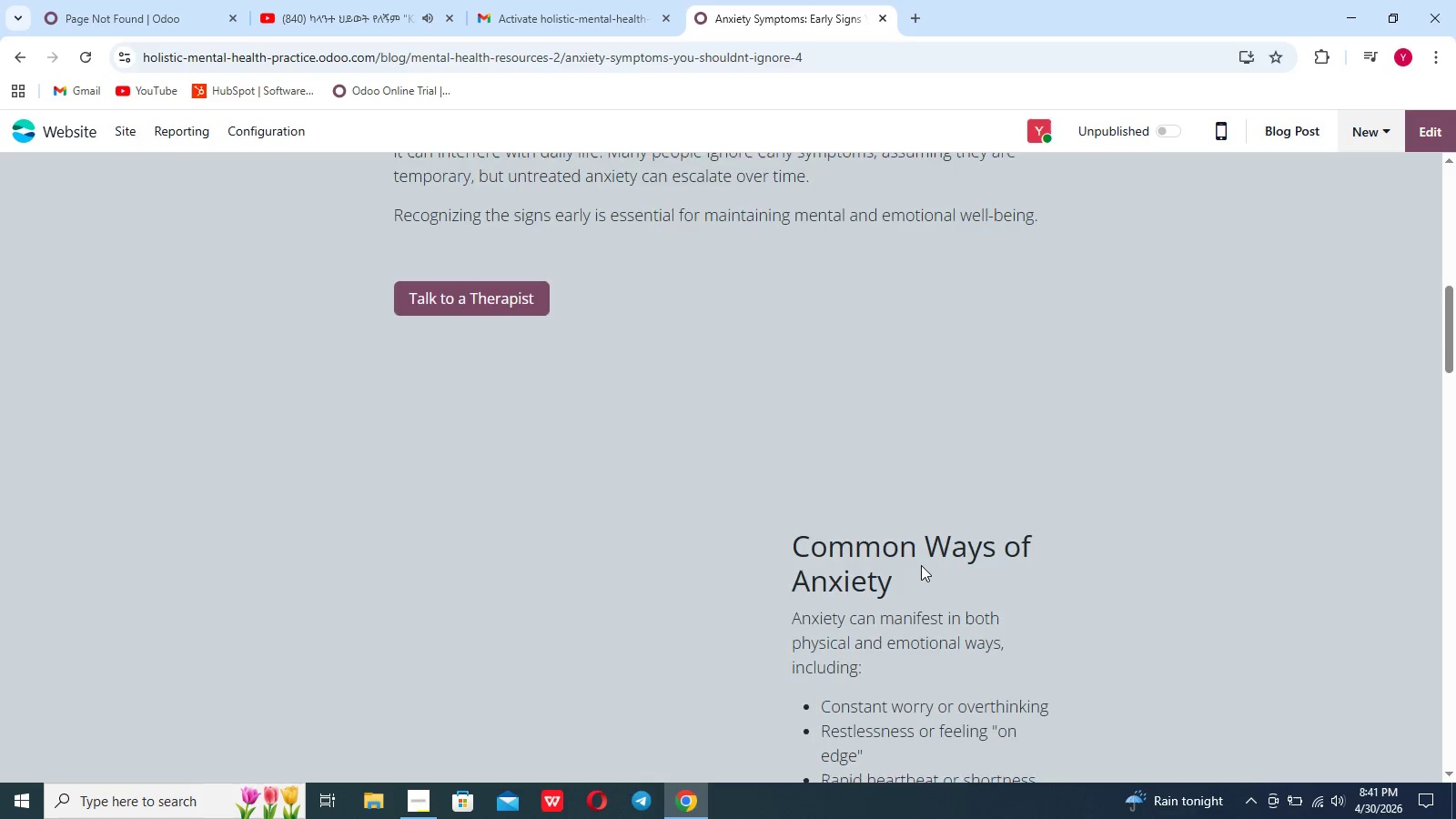 
scroll: coordinate [921, 565], scroll_direction: down, amount: 51.0
 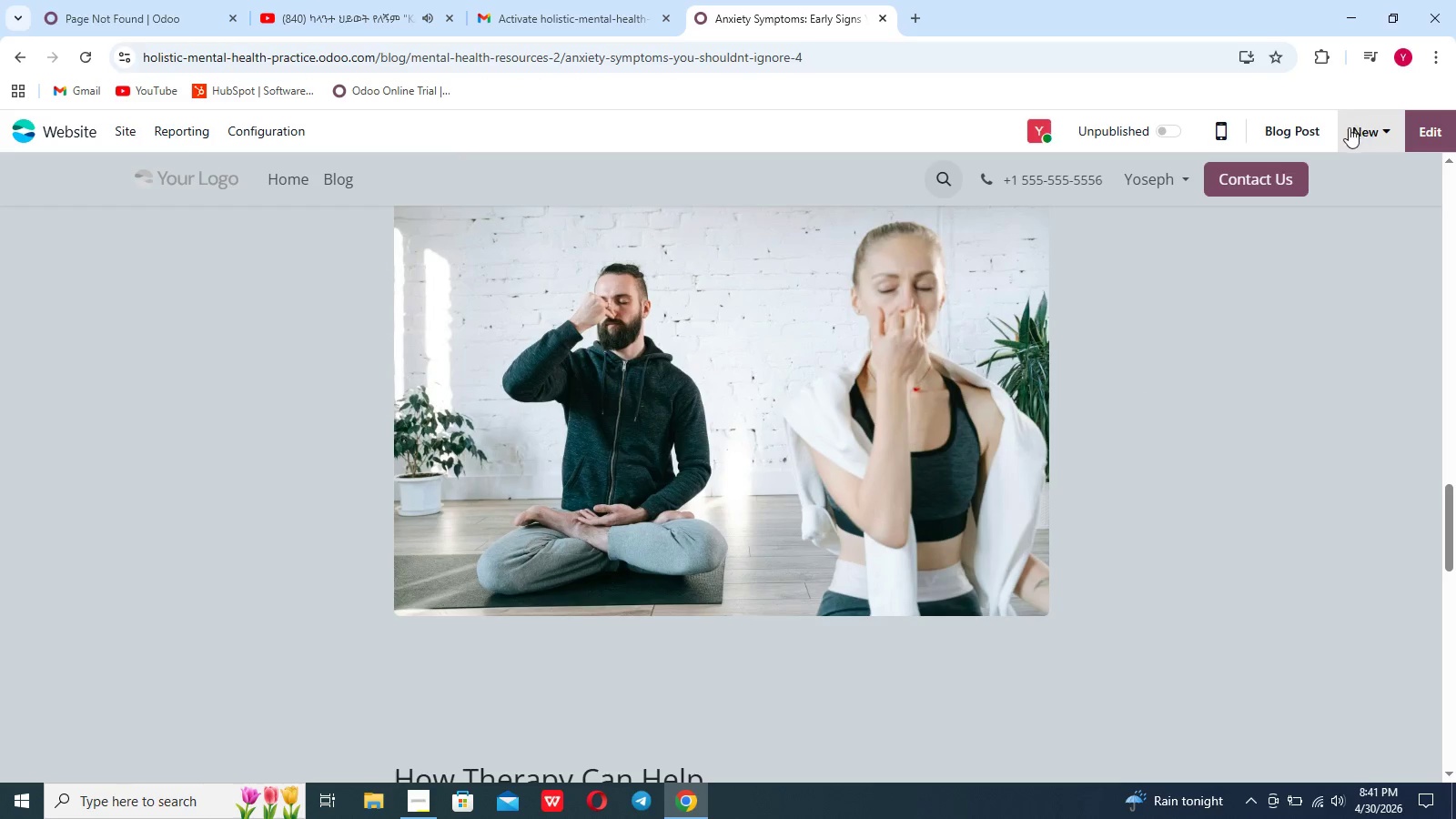 
left_click([1435, 127])
 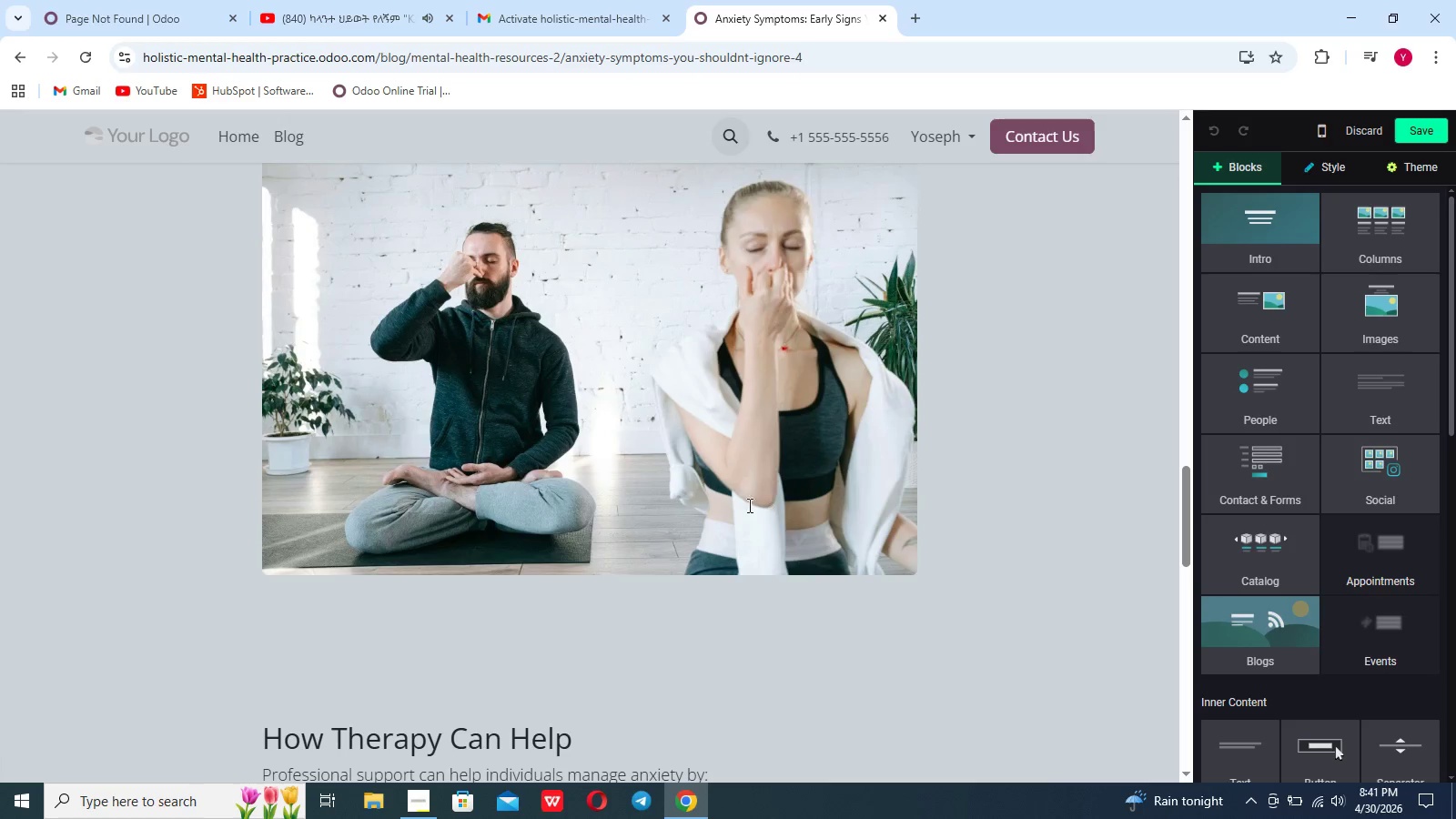 
left_click([665, 510])
 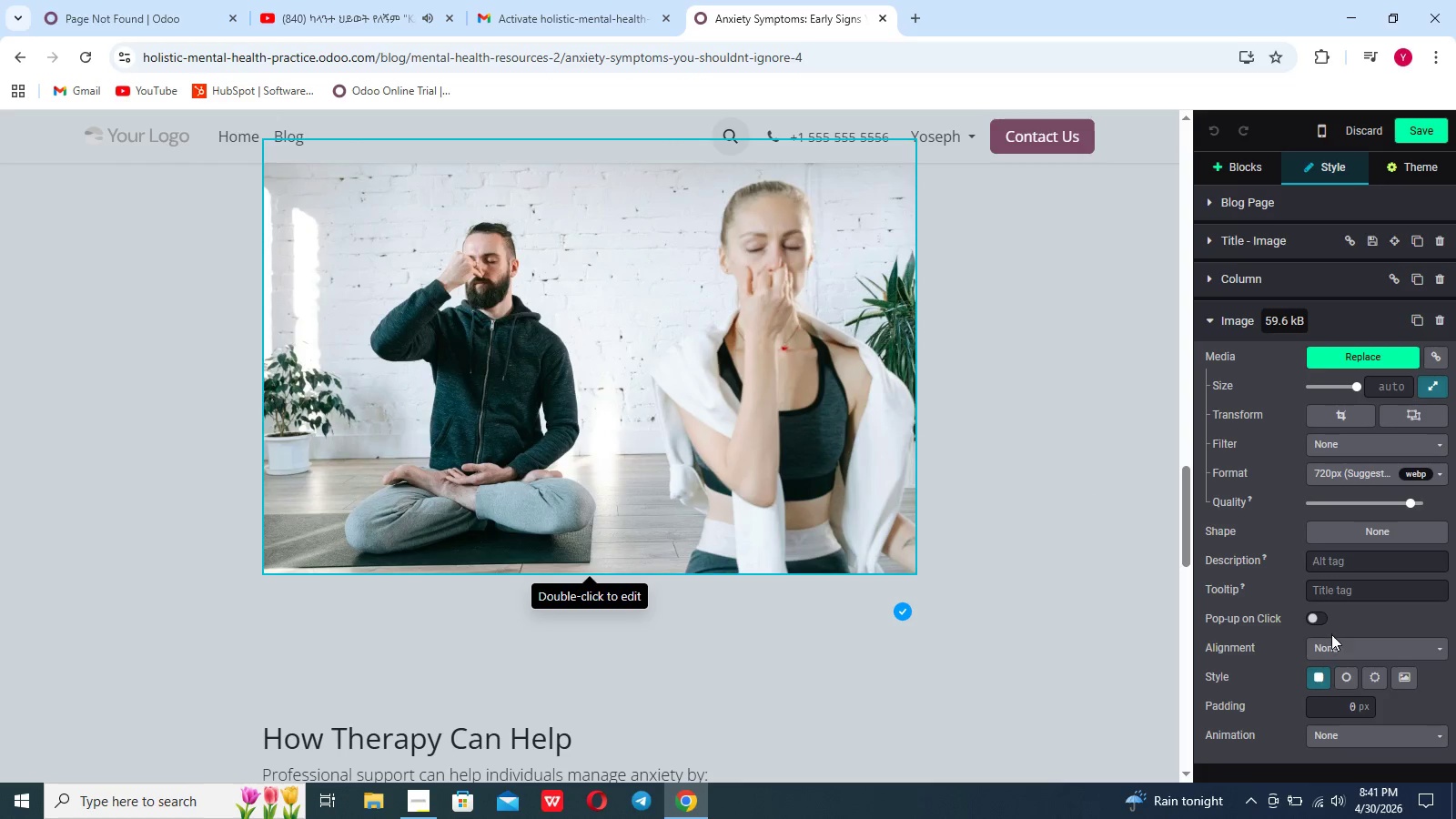 
left_click([1352, 730])
 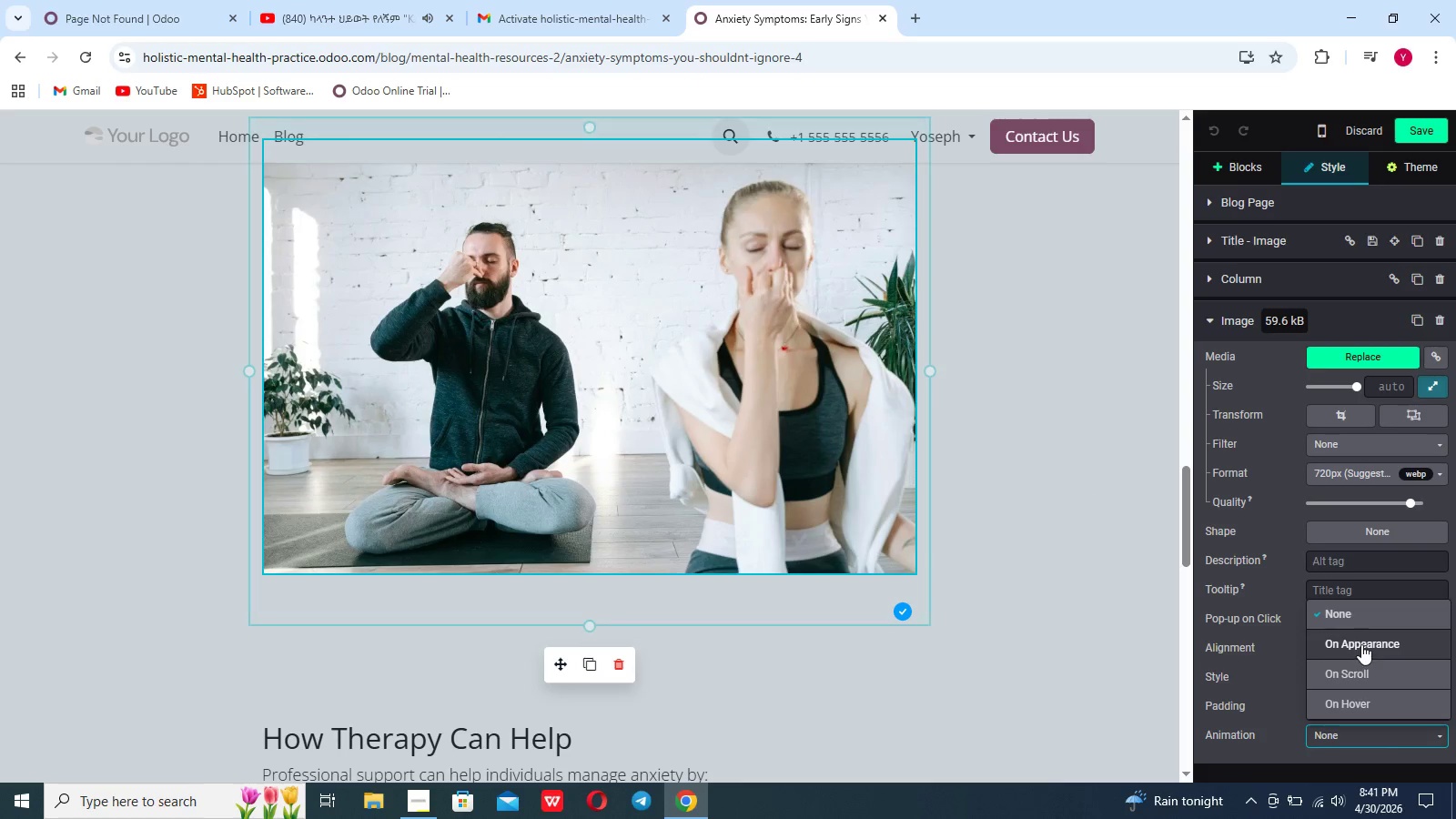 
left_click([1362, 642])
 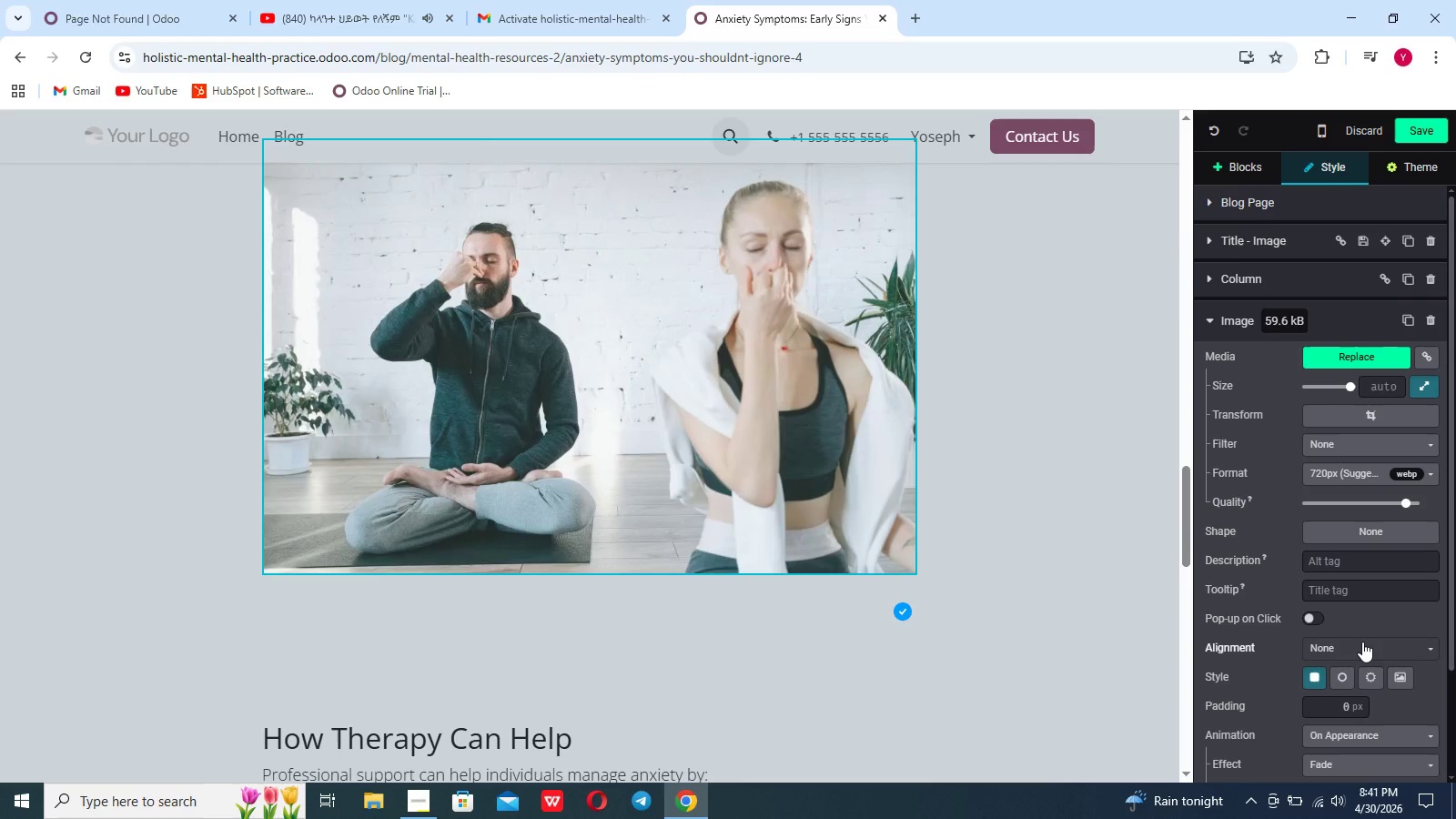 
scroll: coordinate [1362, 642], scroll_direction: down, amount: 7.0
 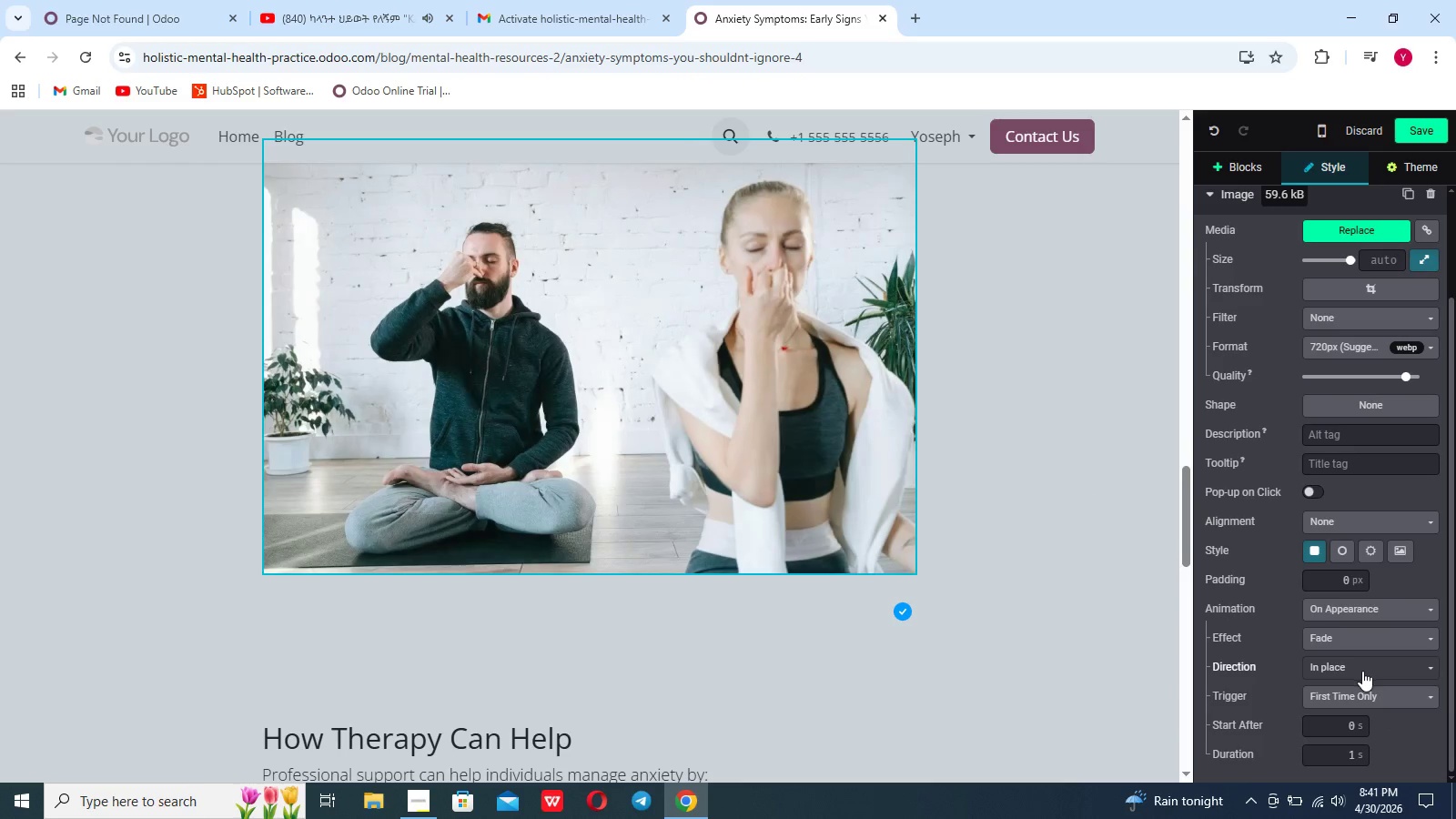 
left_click([1362, 671])
 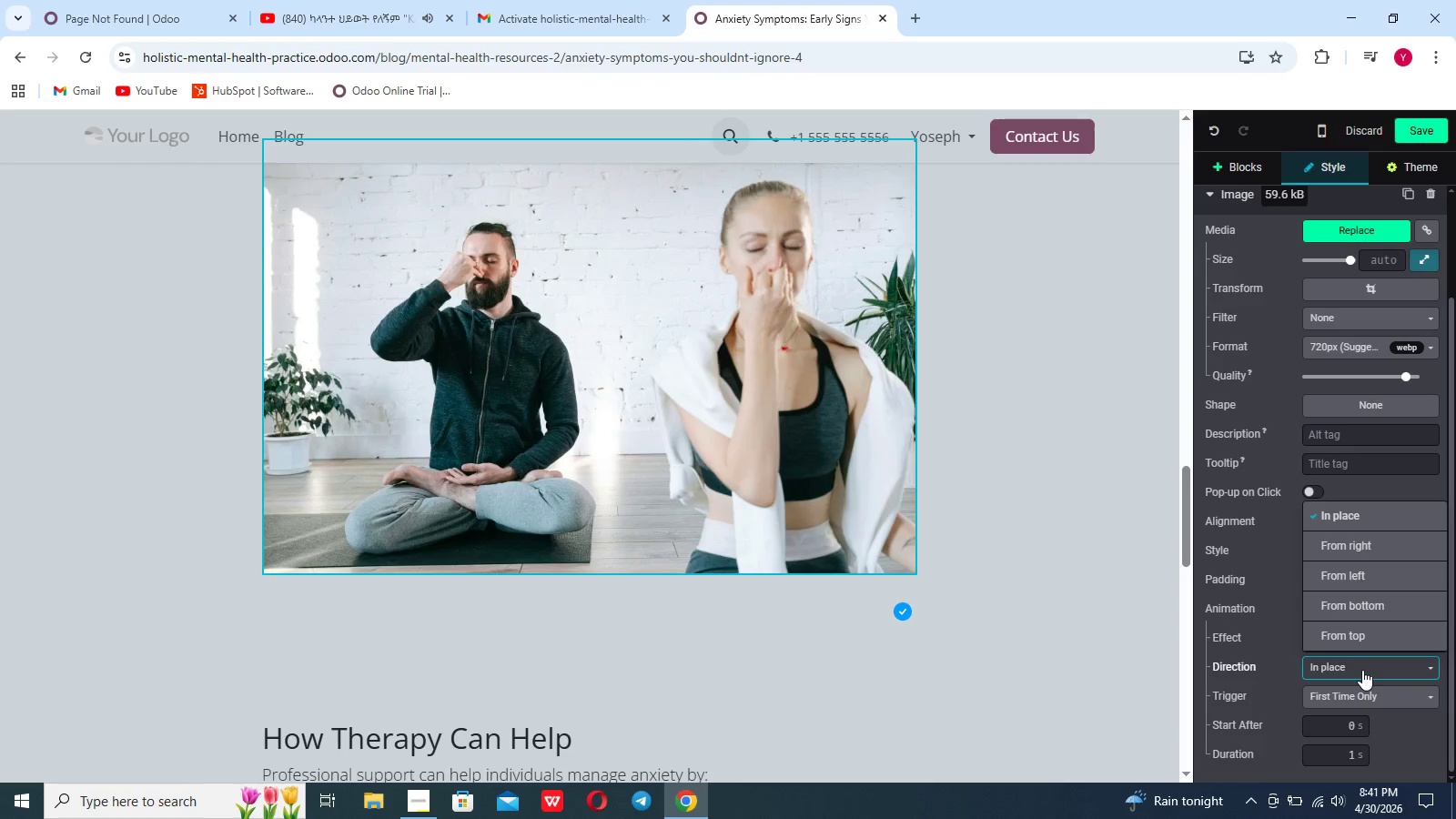 
left_click([1362, 670])
 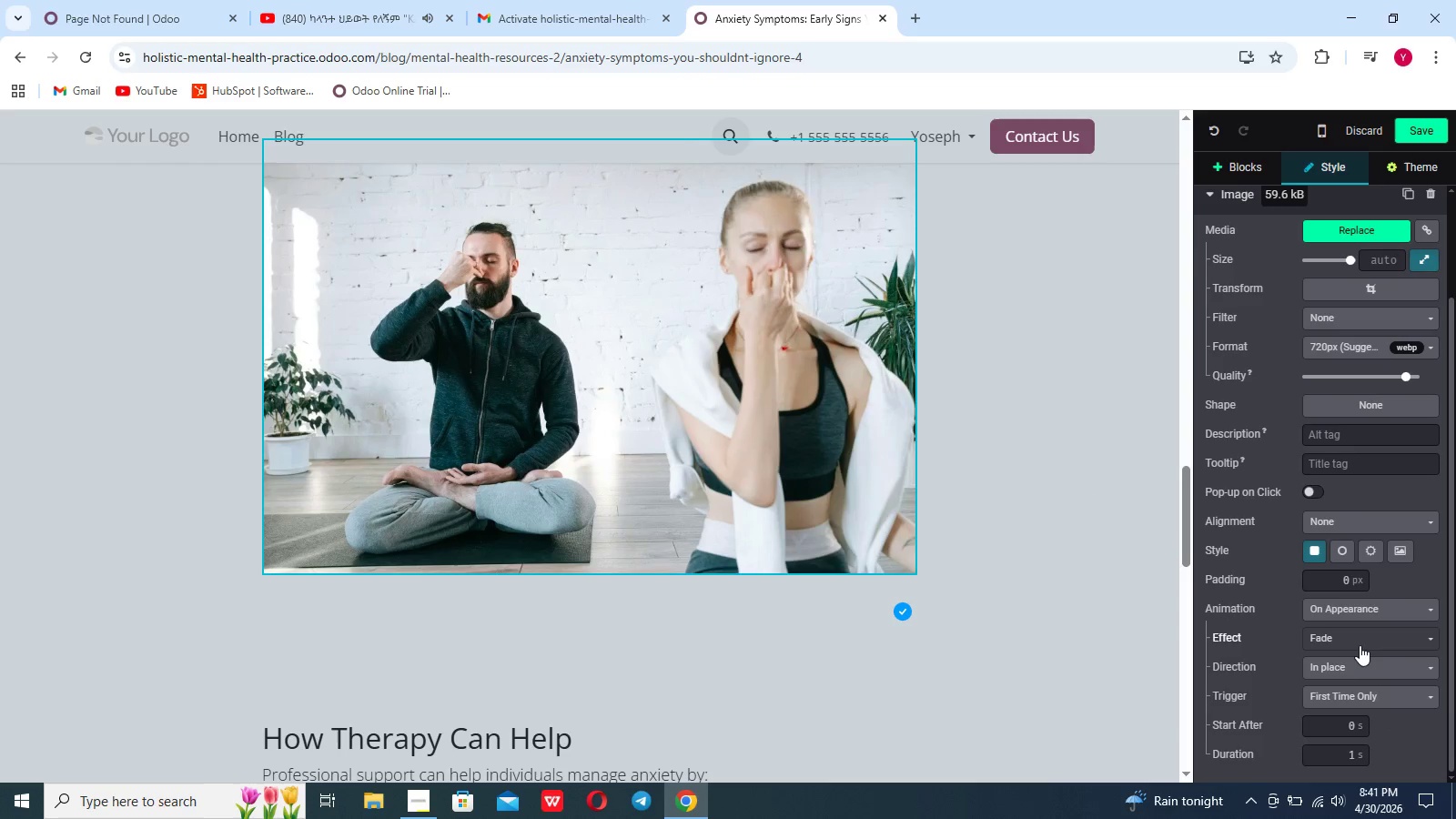 
left_click([1359, 644])
 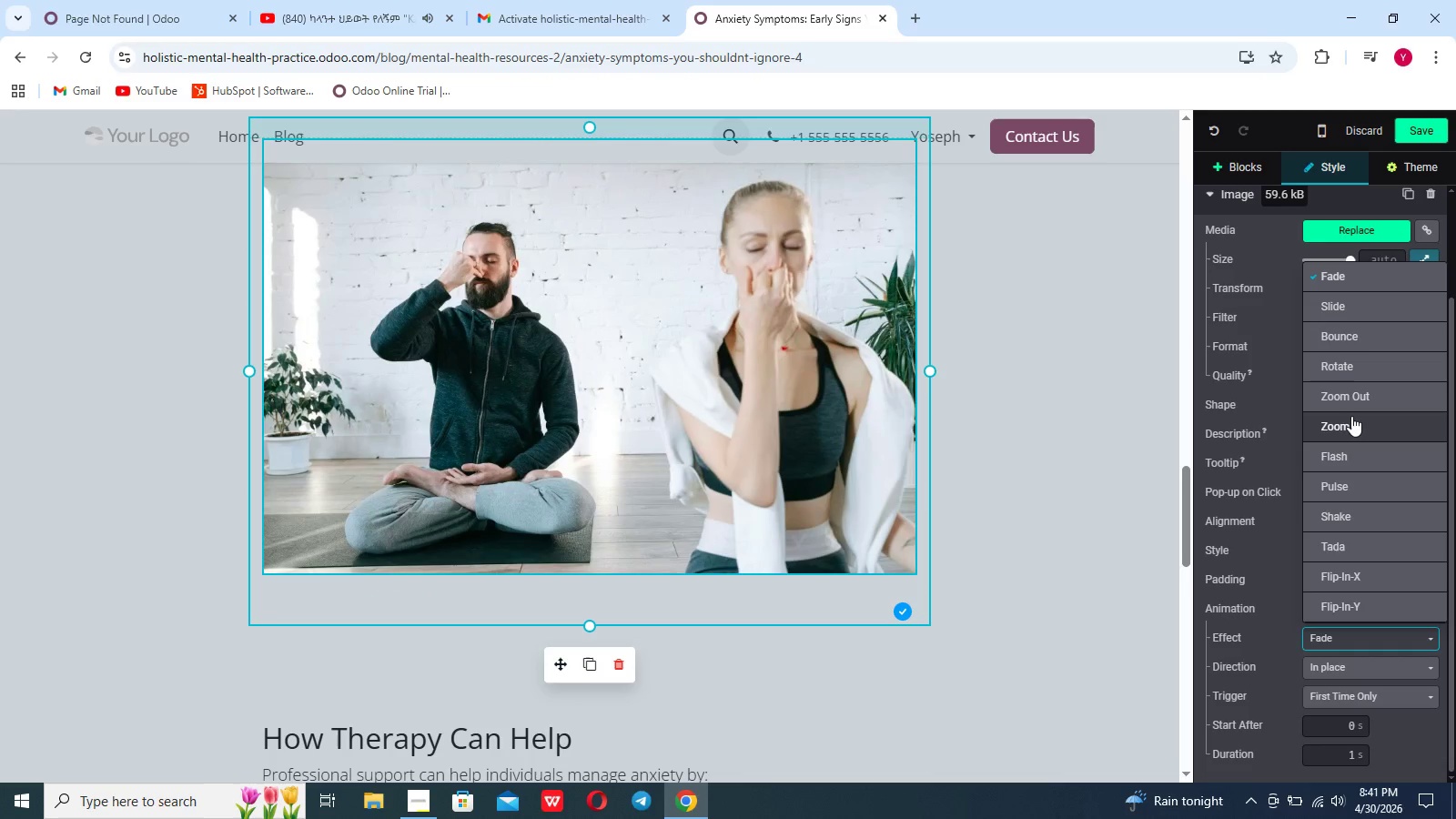 
wait(5.12)
 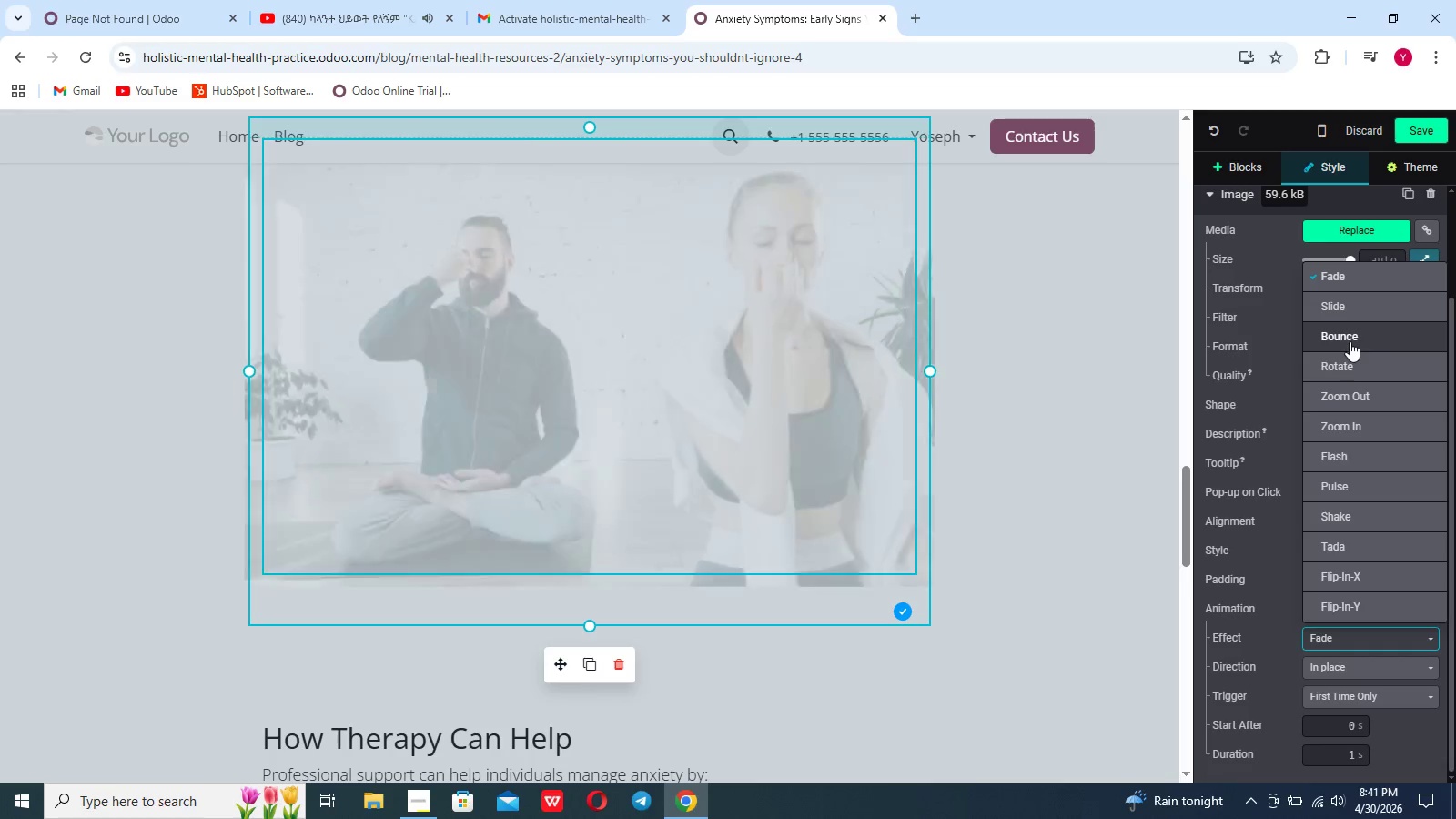 
left_click([1351, 405])
 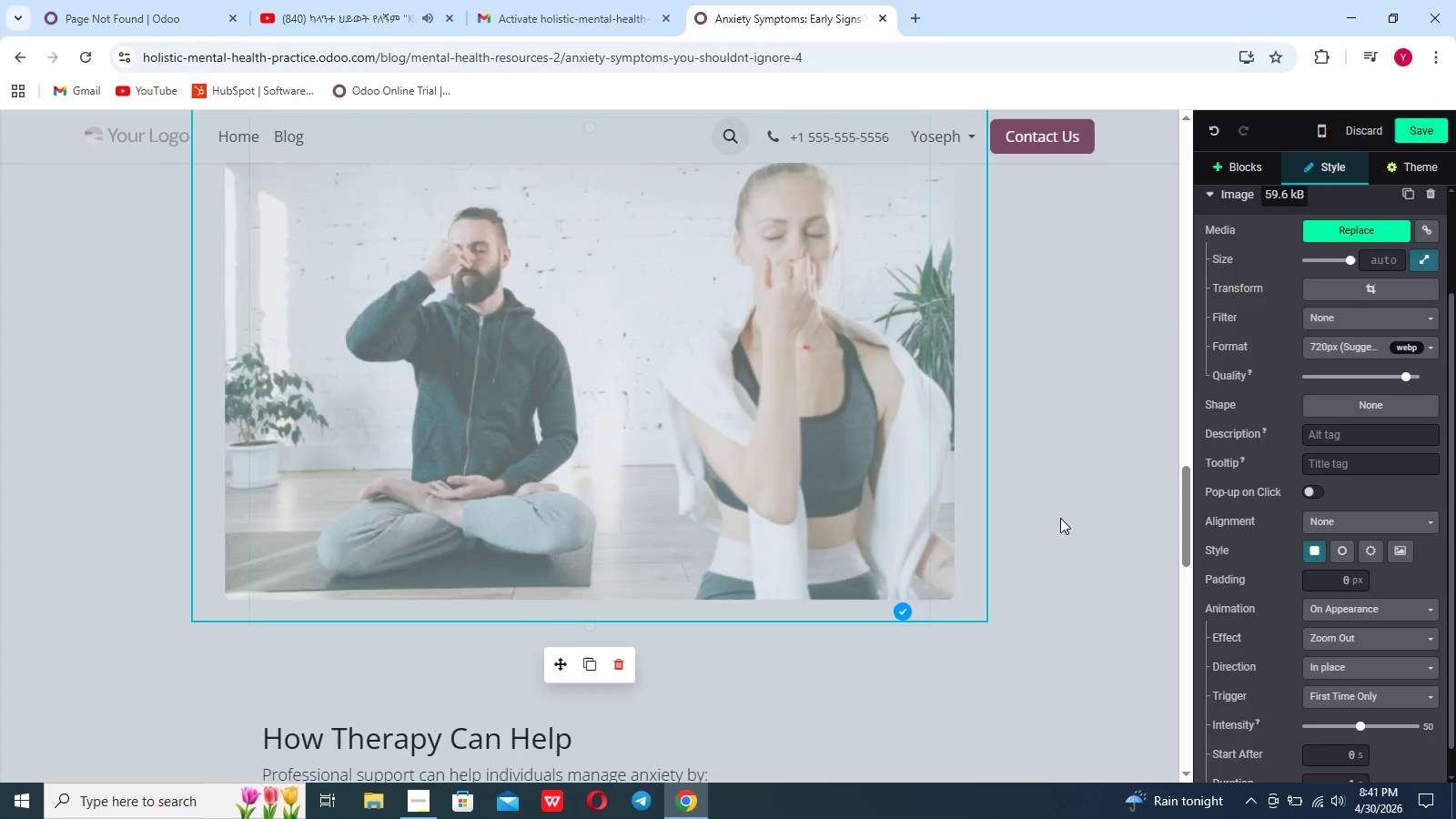 
scroll: coordinate [1006, 520], scroll_direction: down, amount: 32.0
 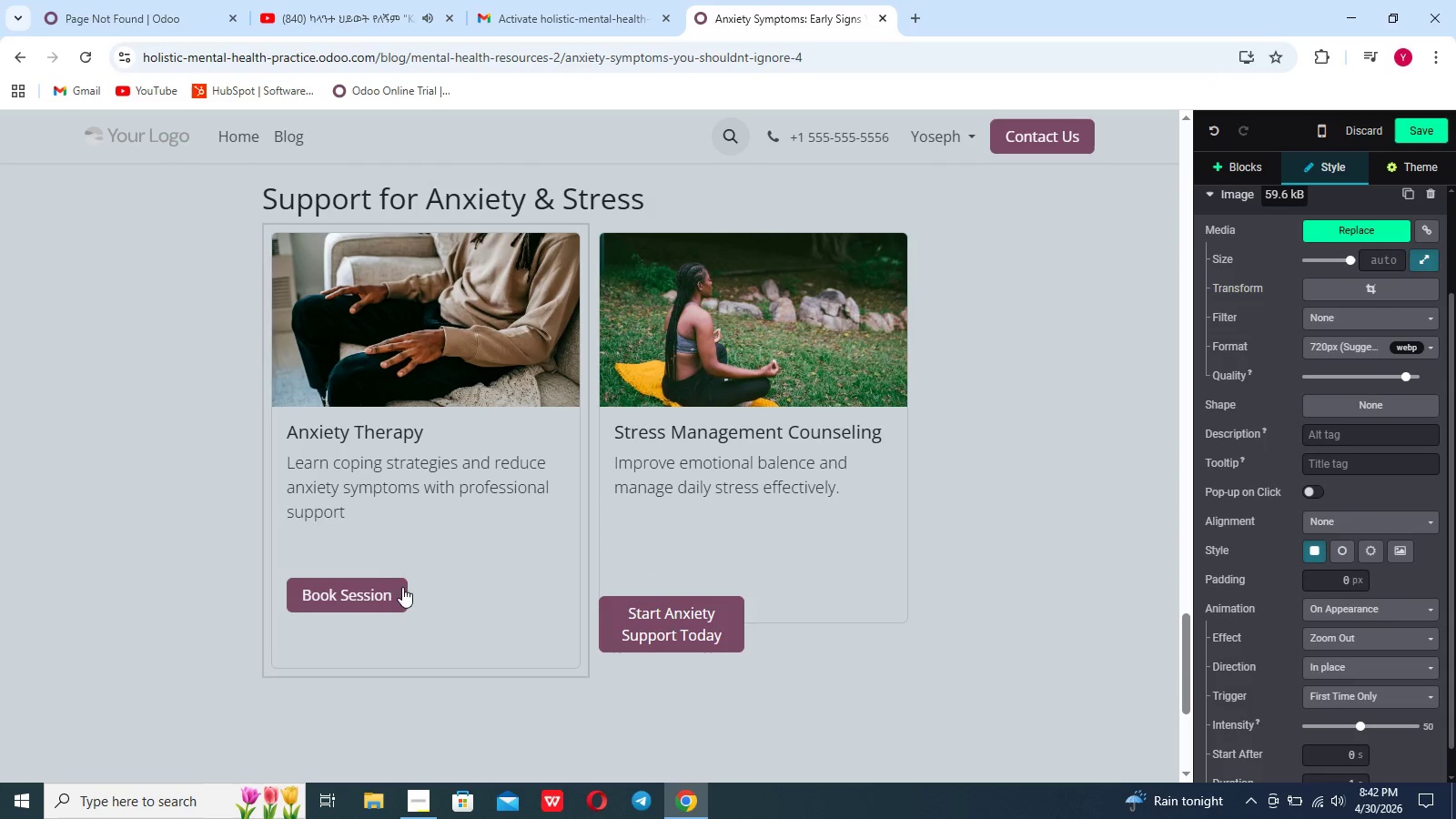 
left_click([395, 593])
 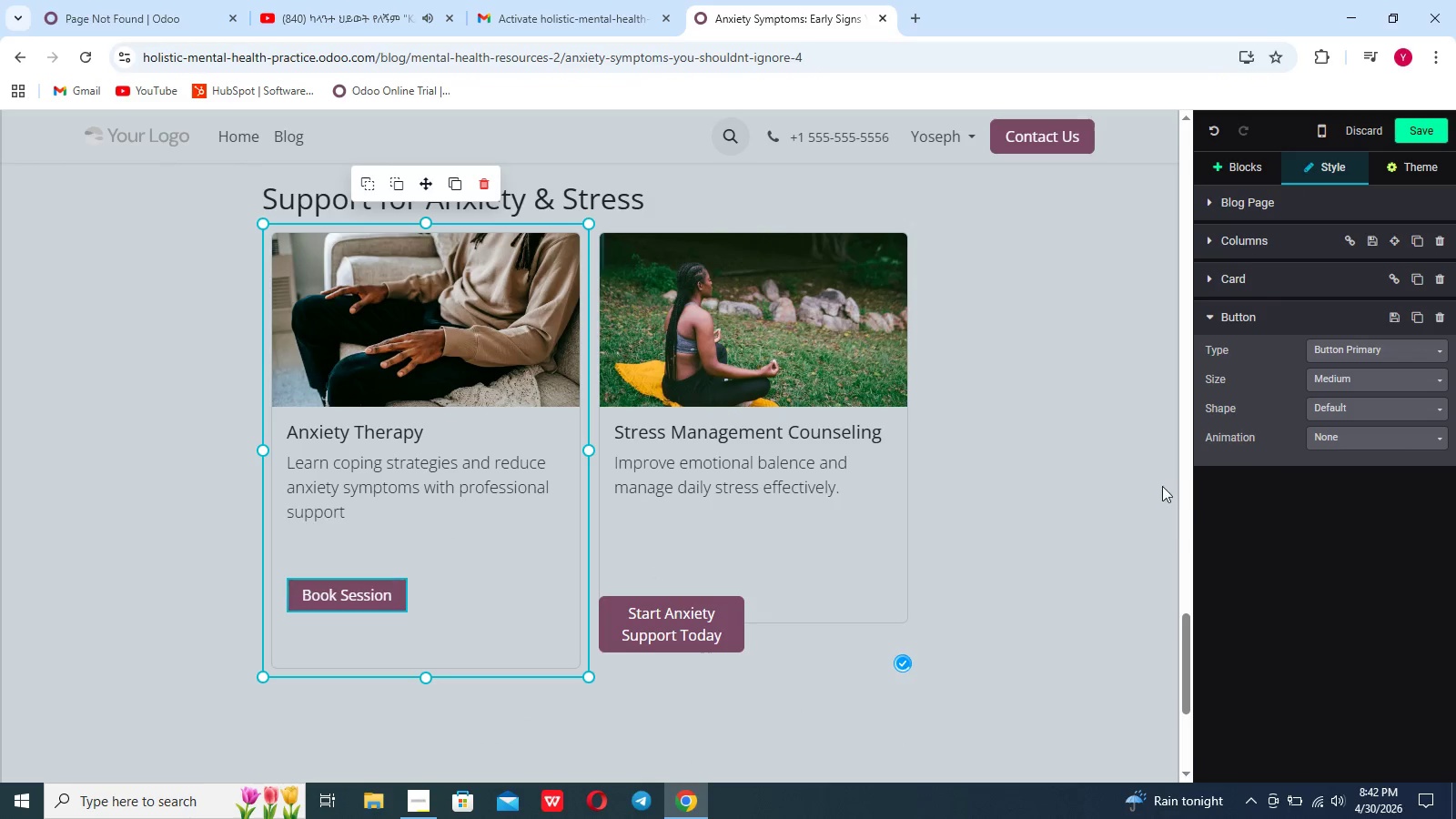 
scroll: coordinate [918, 556], scroll_direction: down, amount: 12.0
 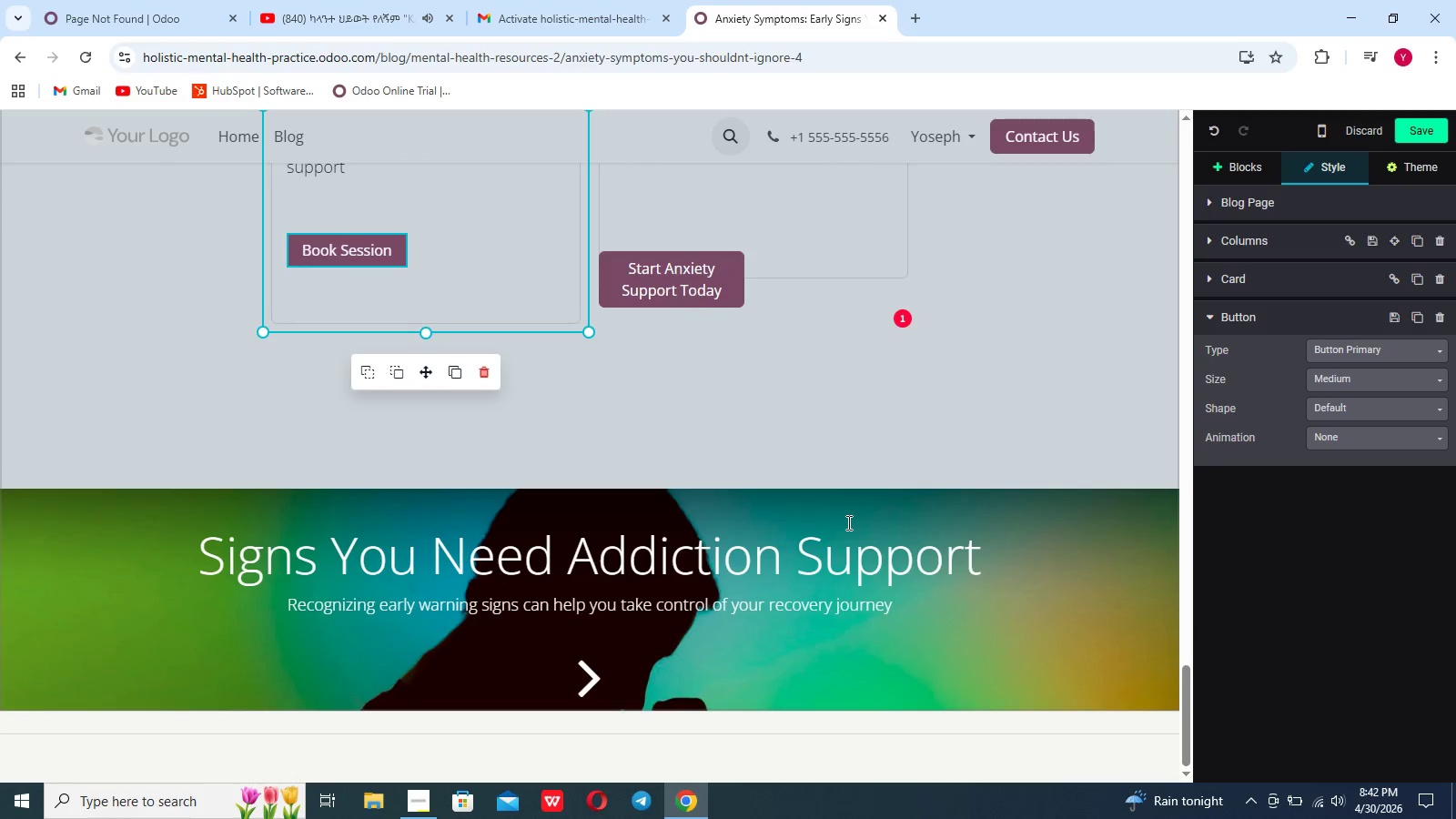 
wait(8.58)
 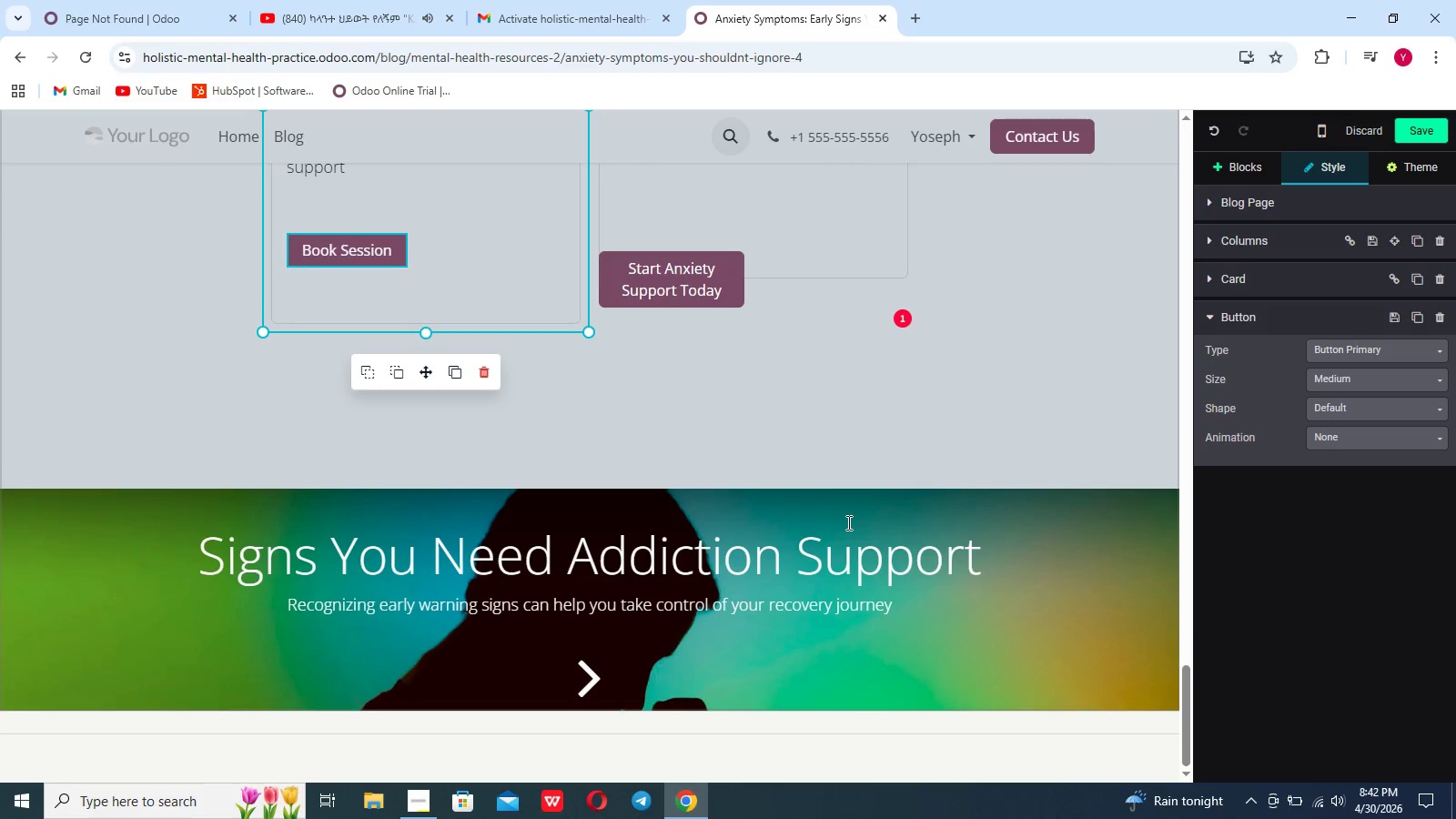 
left_click([858, 319])
 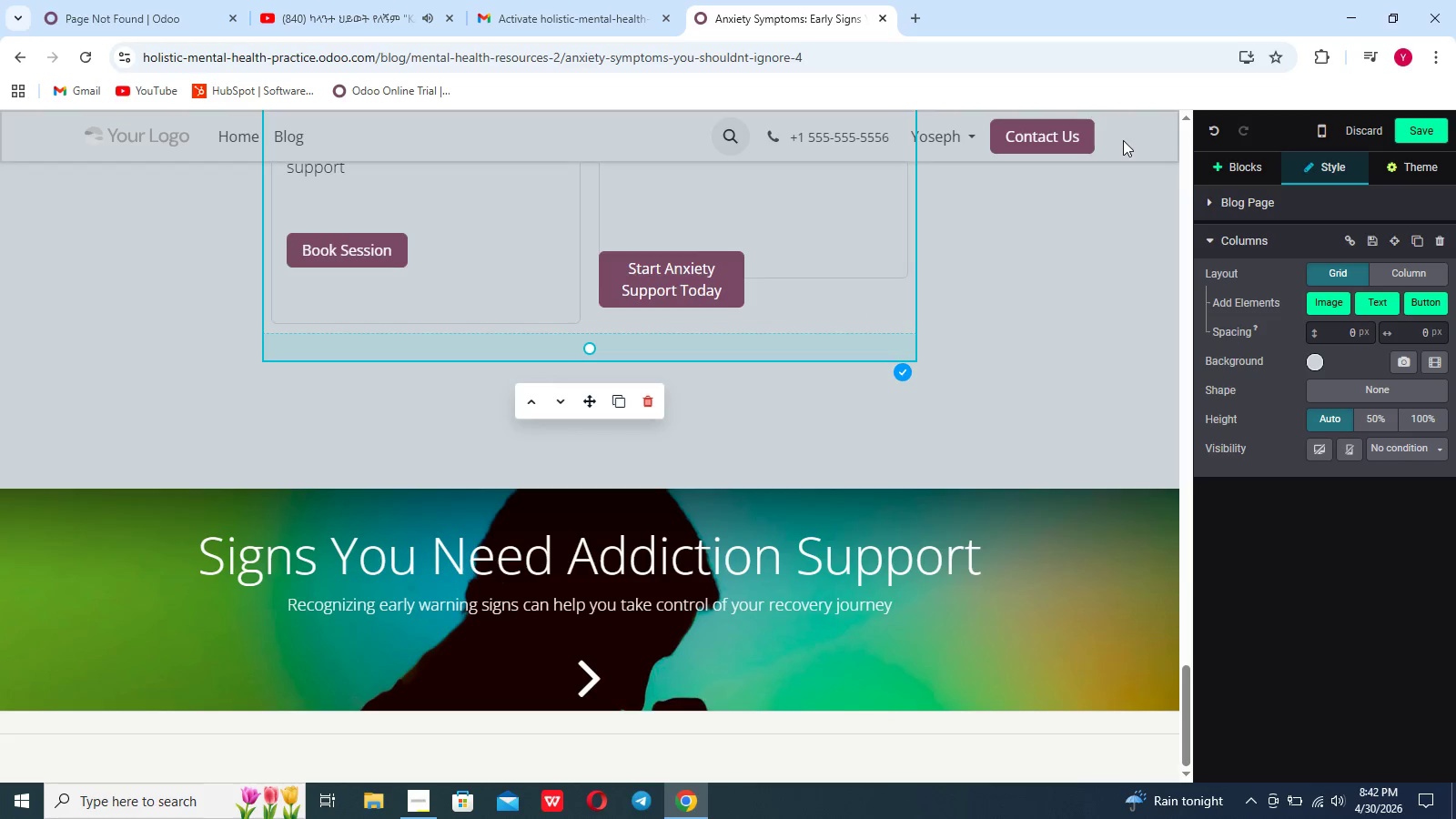 
left_click([1220, 157])
 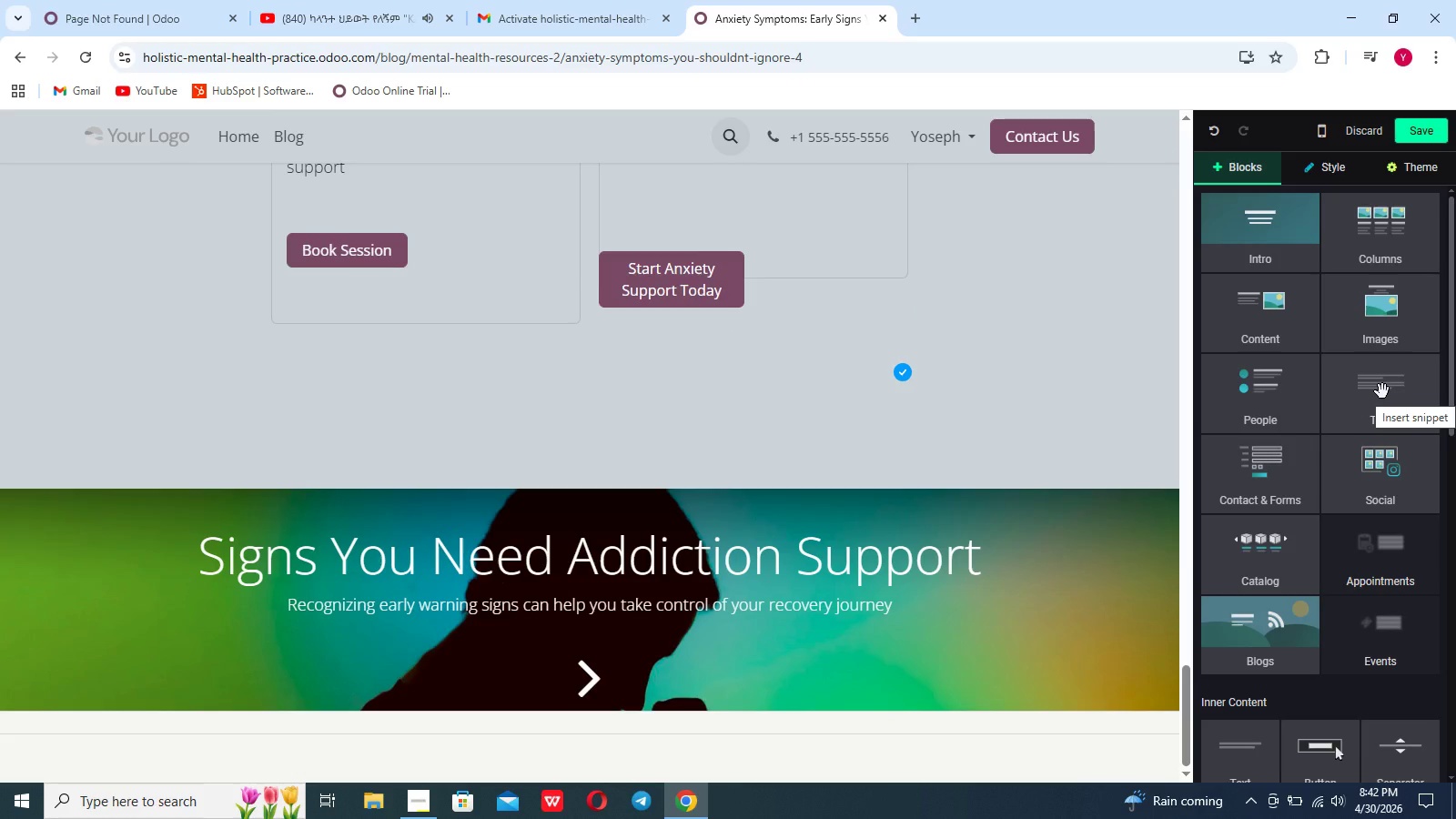 
wait(22.05)
 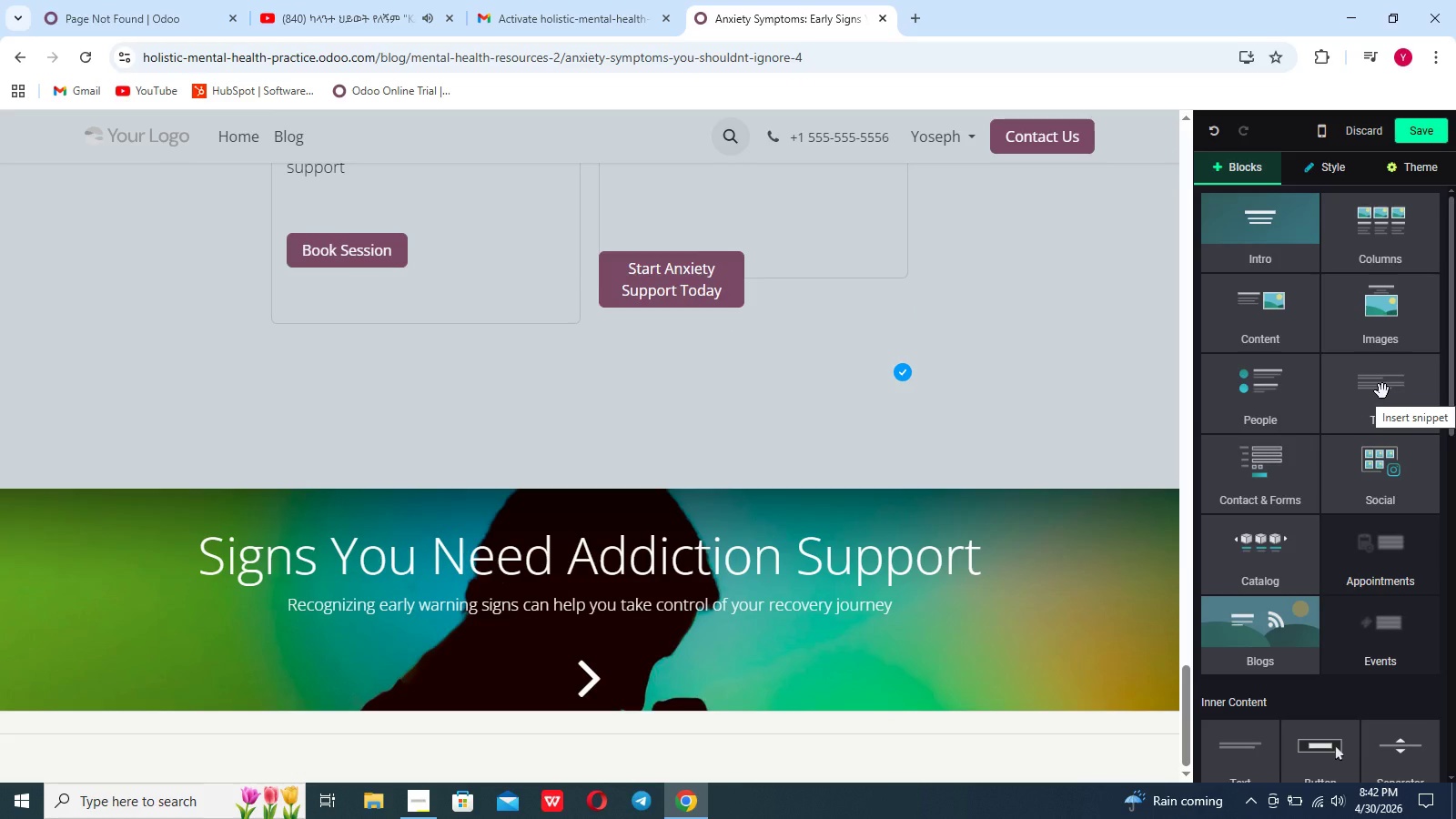 
scroll: coordinate [1095, 344], scroll_direction: up, amount: 223.0
 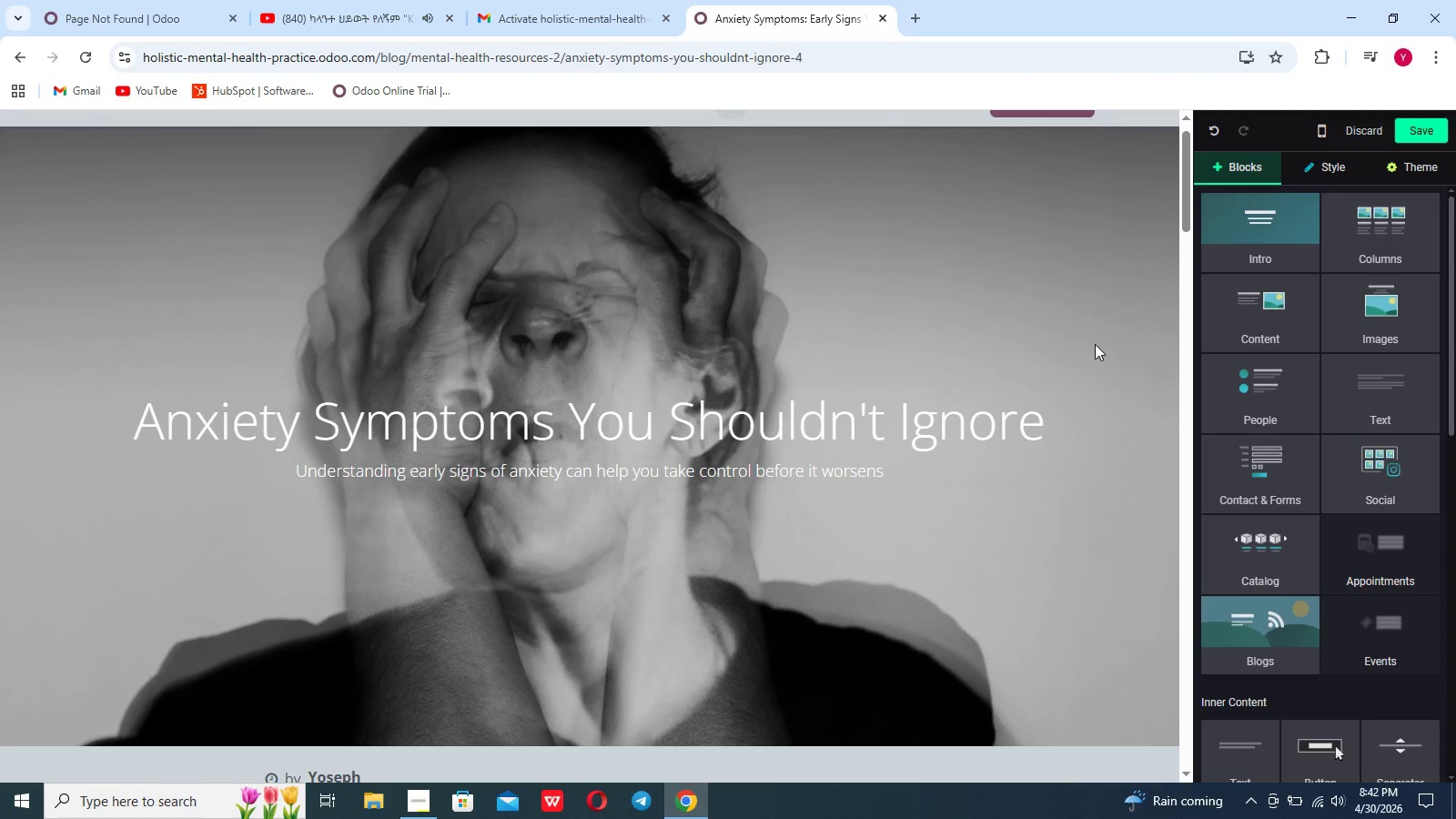 
scroll: coordinate [1095, 344], scroll_direction: none, amount: 0.0
 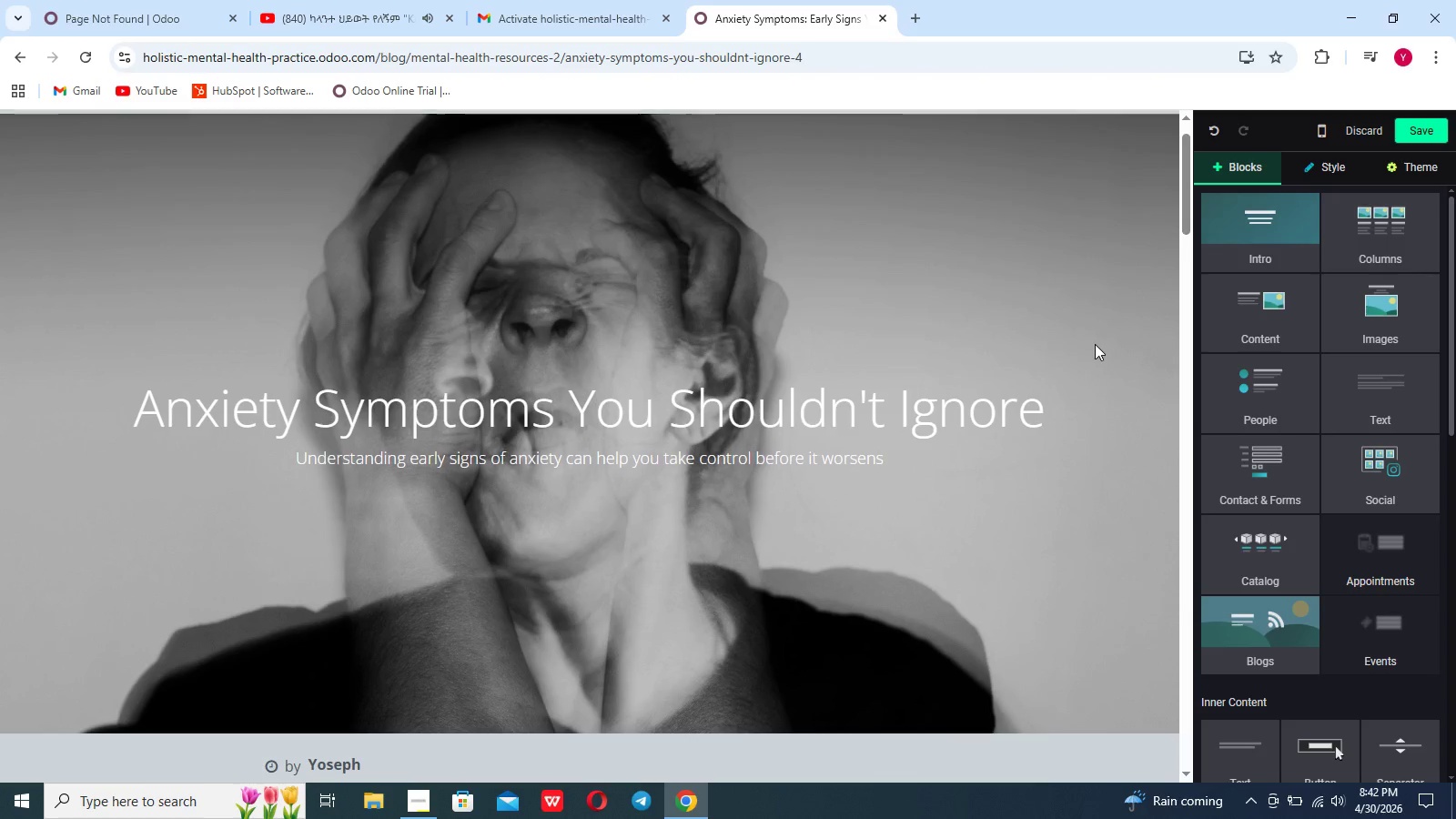 
scroll: coordinate [1032, 500], scroll_direction: down, amount: 134.0
 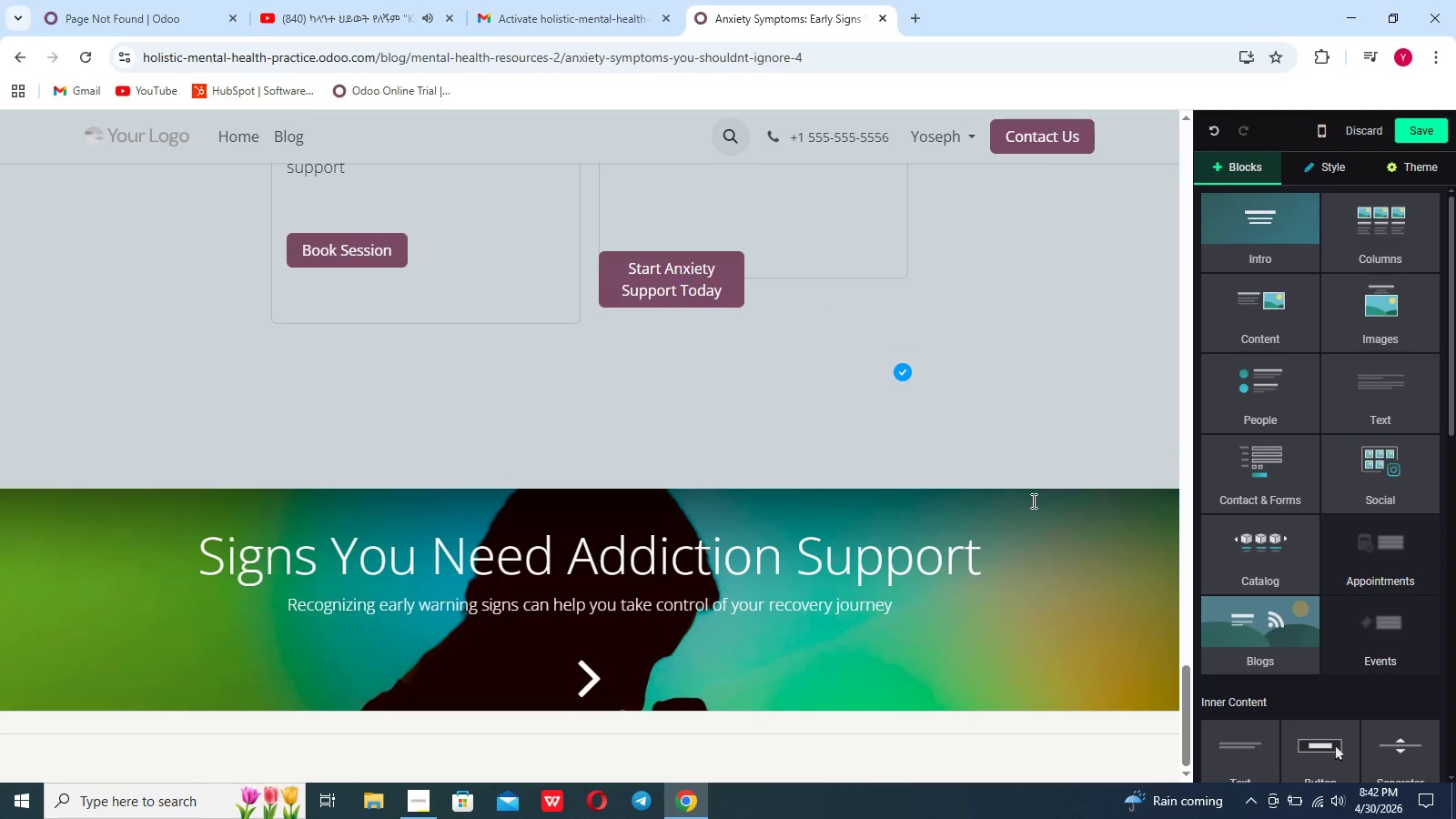 
wait(15.66)
 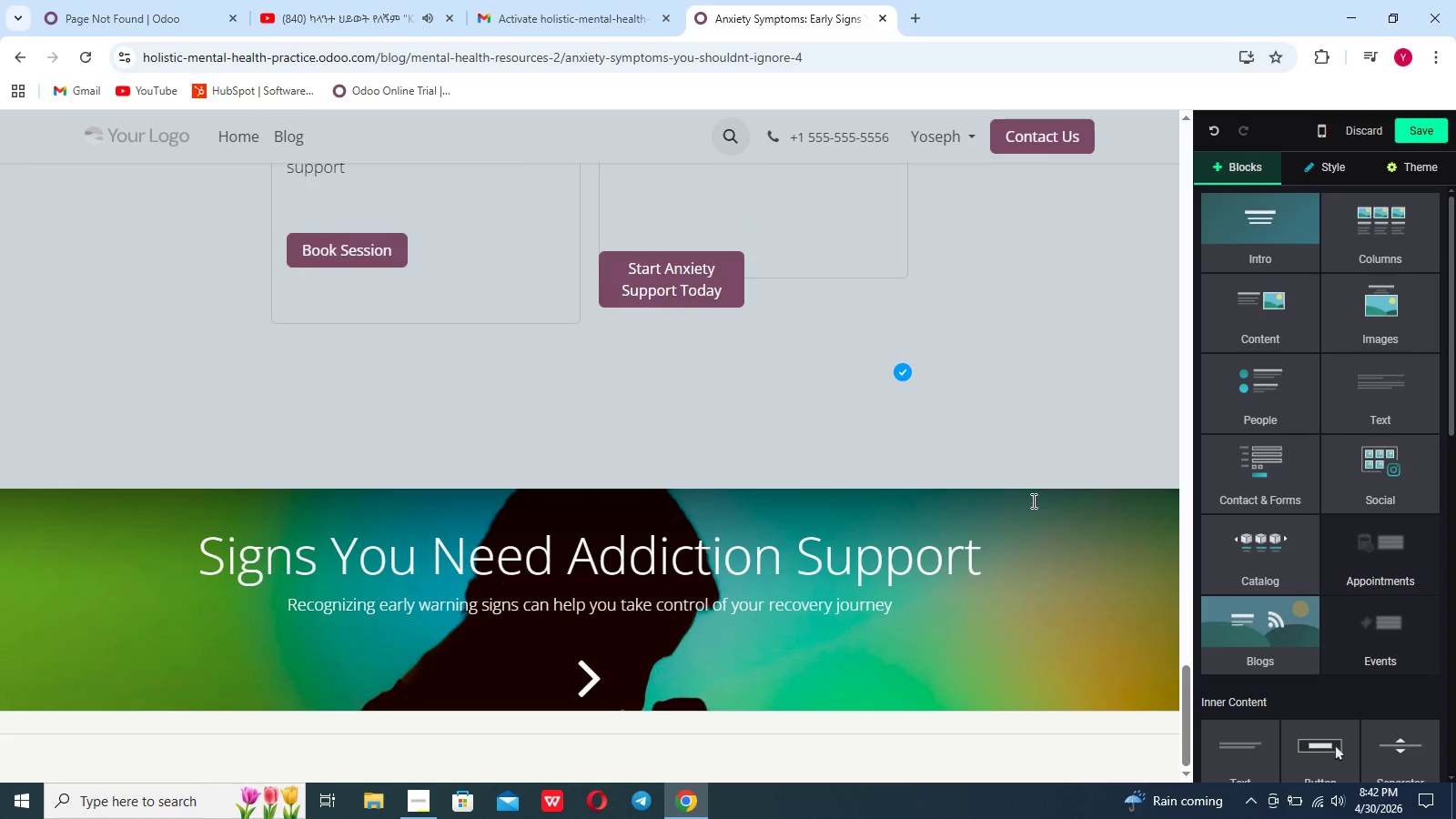 
left_click([958, 297])
 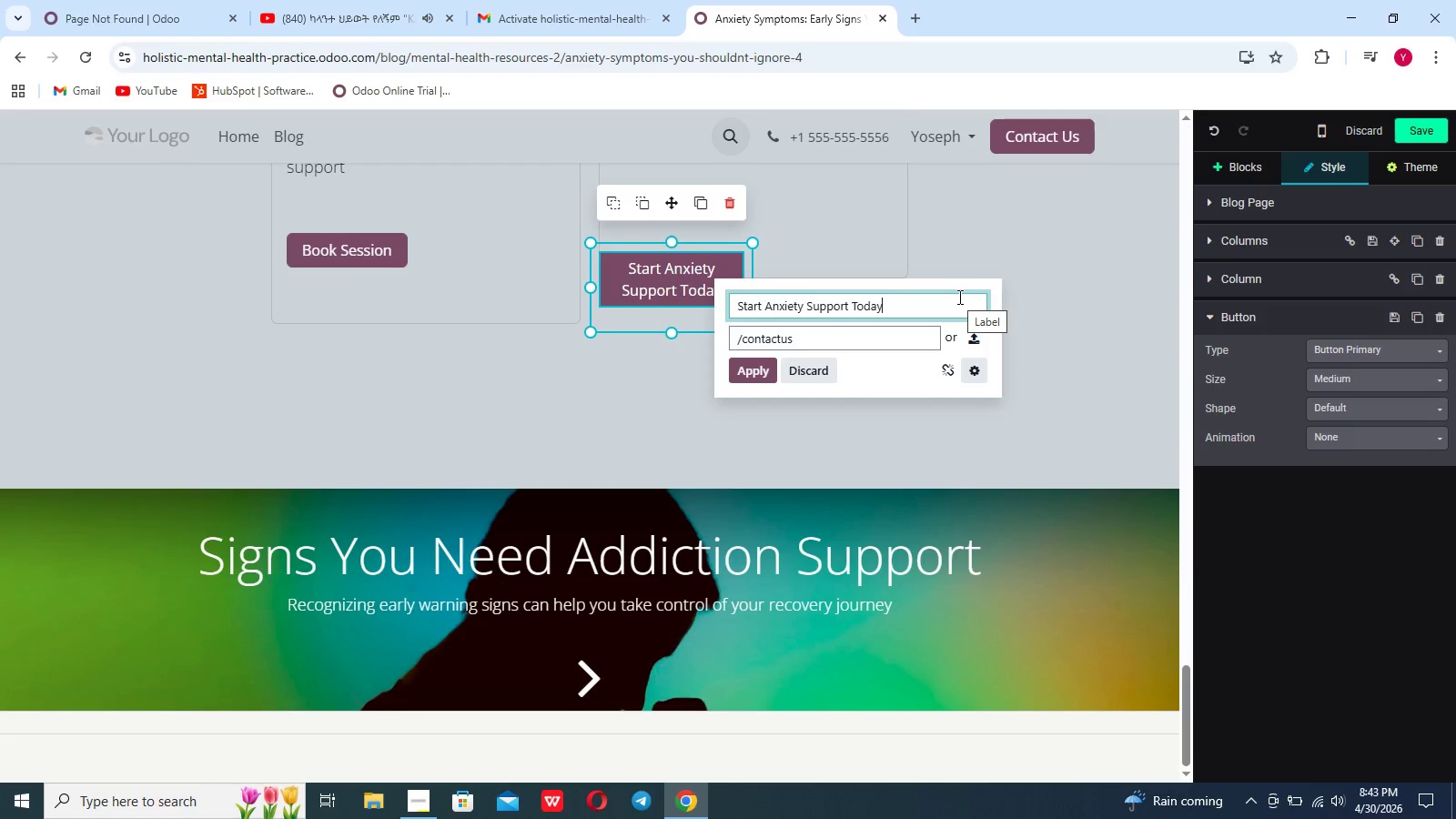 
hold_key(key=ShiftLeft, duration=0.36)
 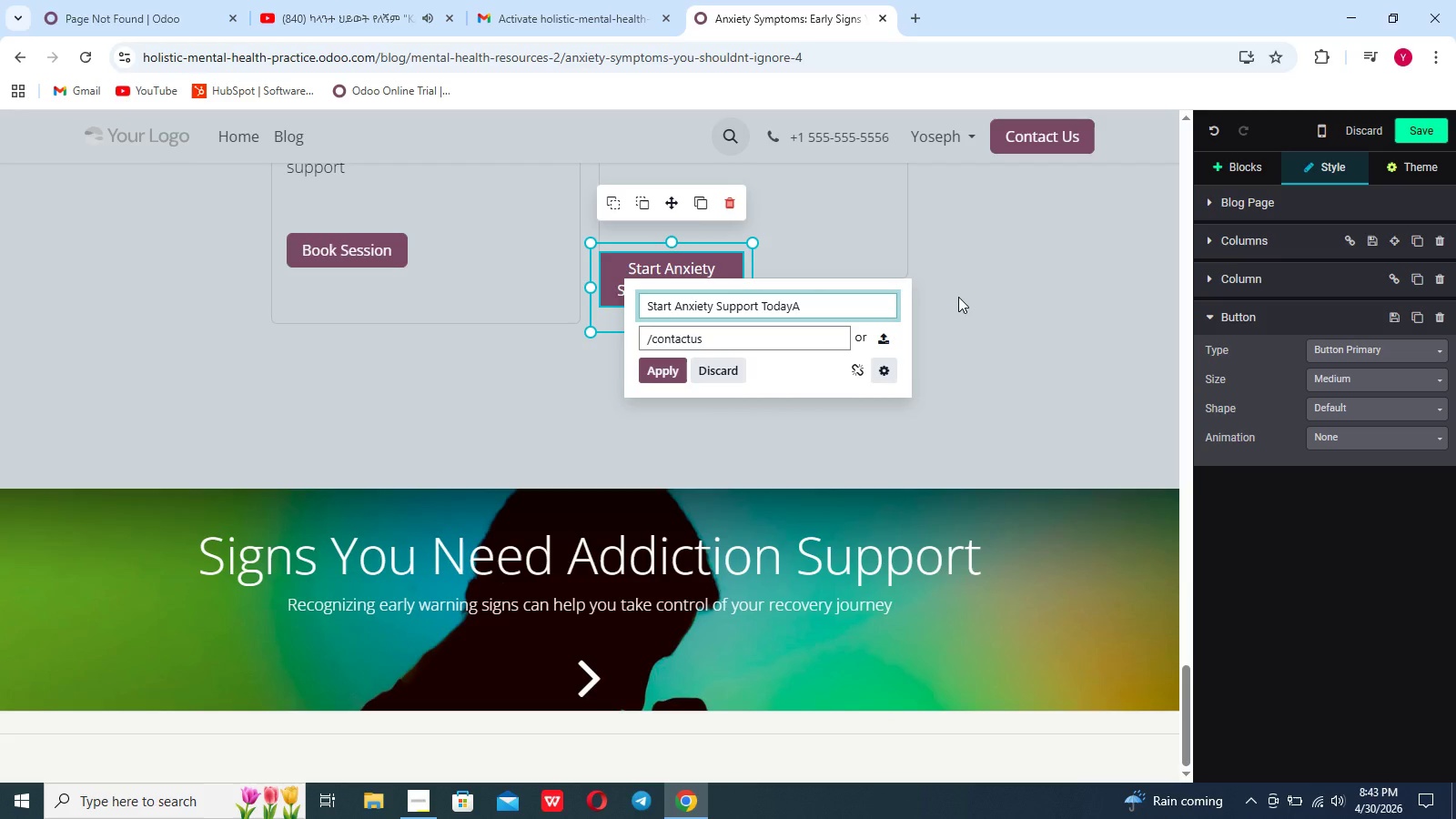 
key(A)
 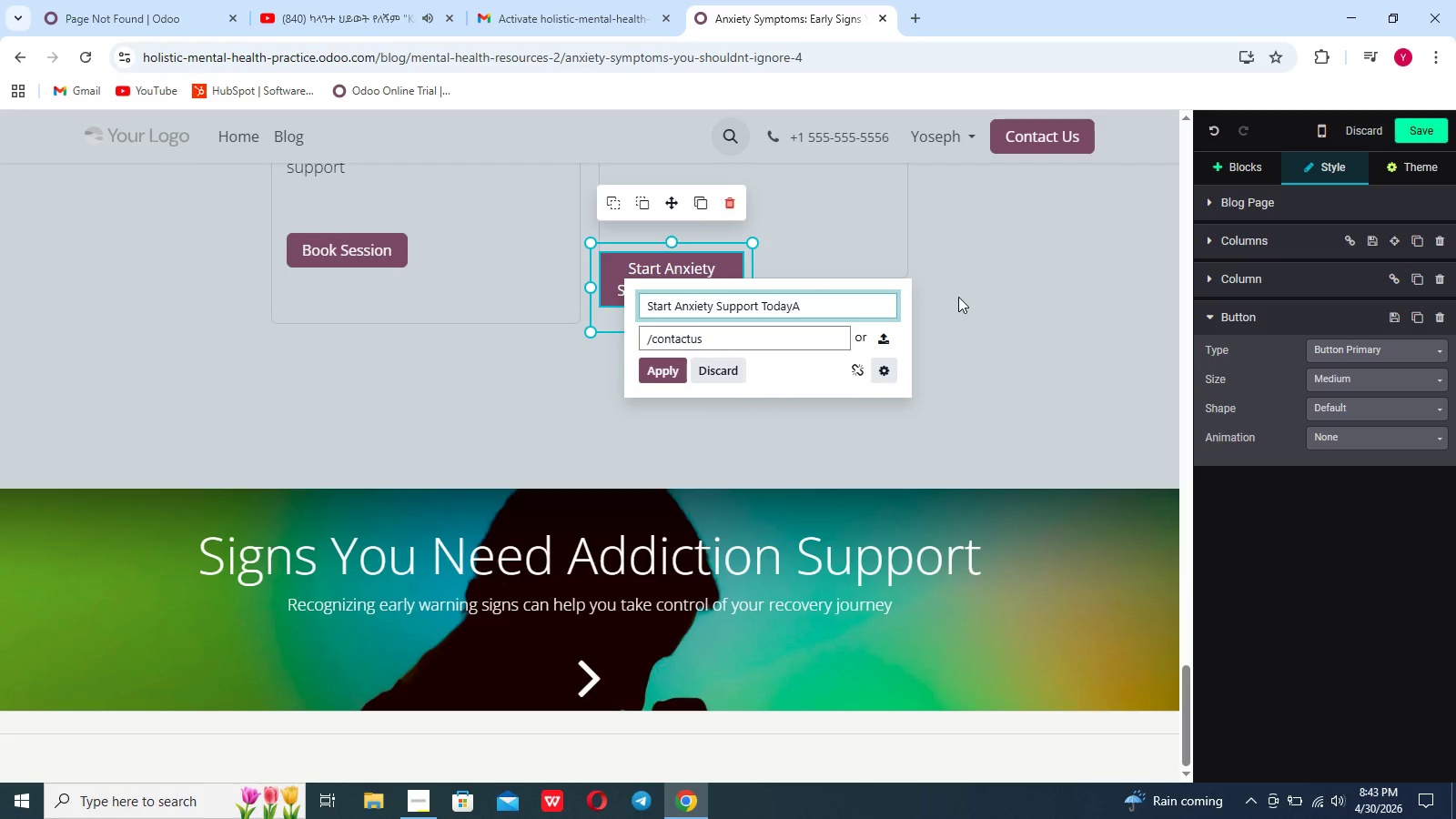 
key(Control+Shift+A)
 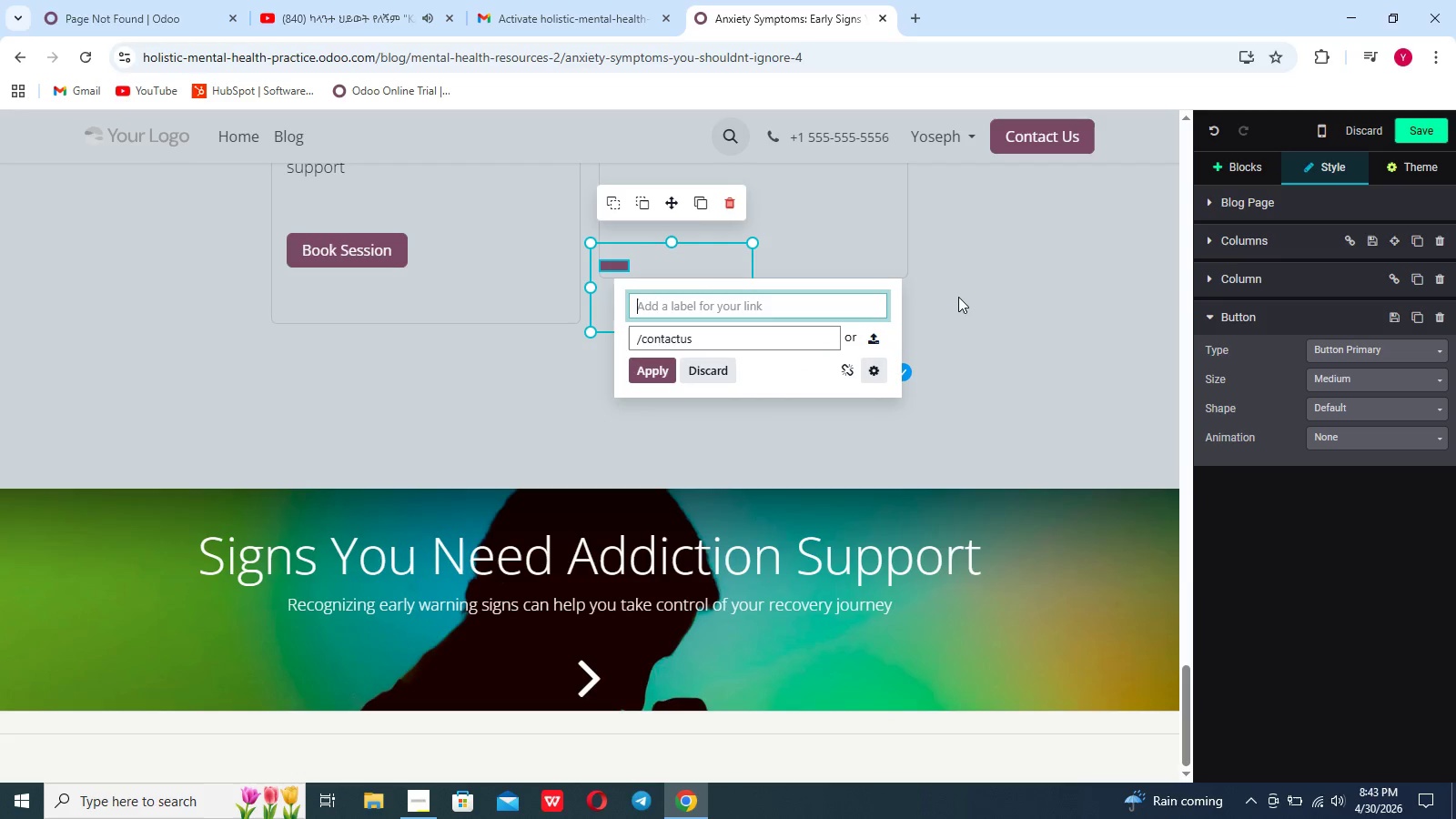 
key(Shift+Backspace)
 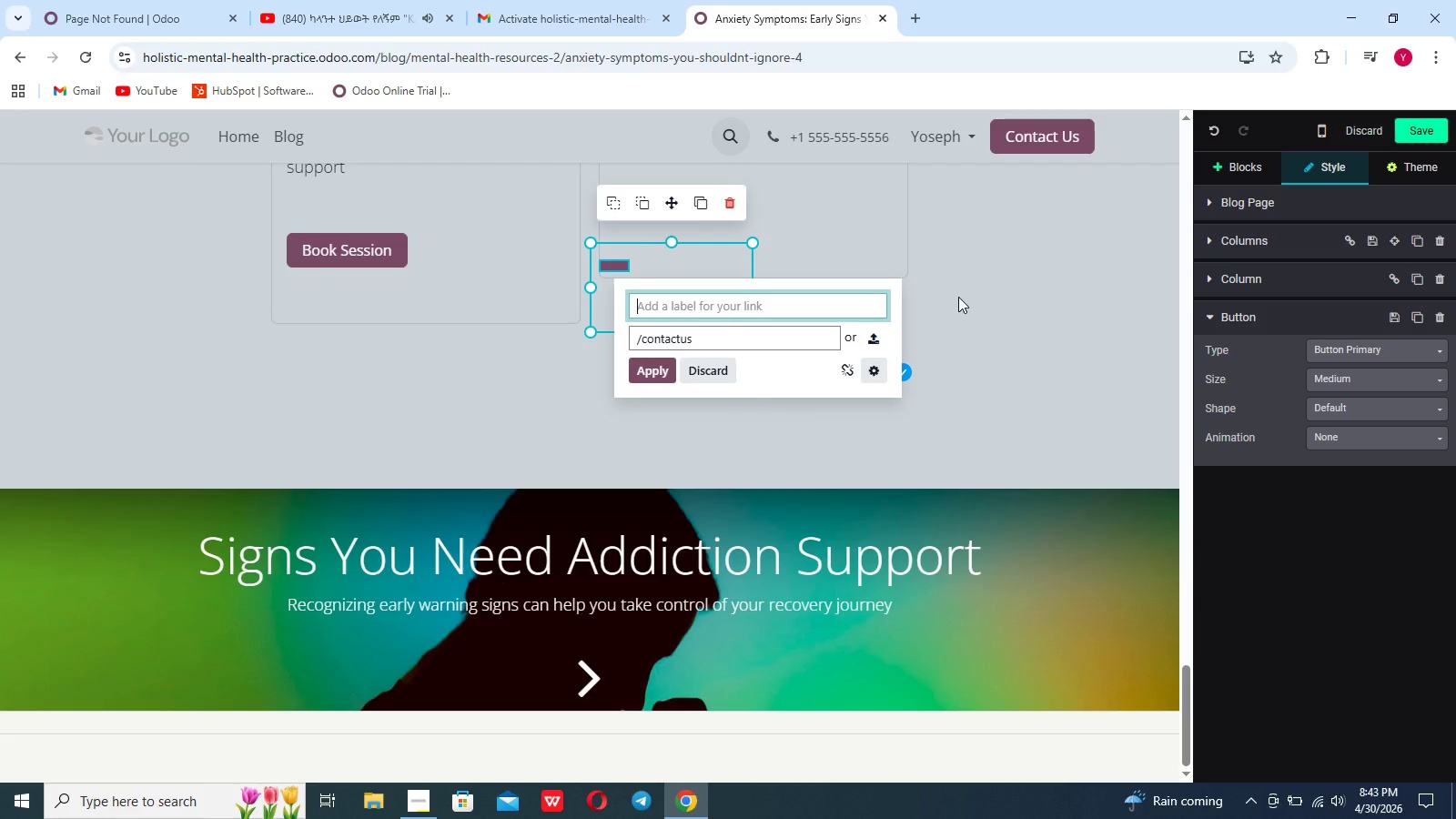 
key(Control+G)
 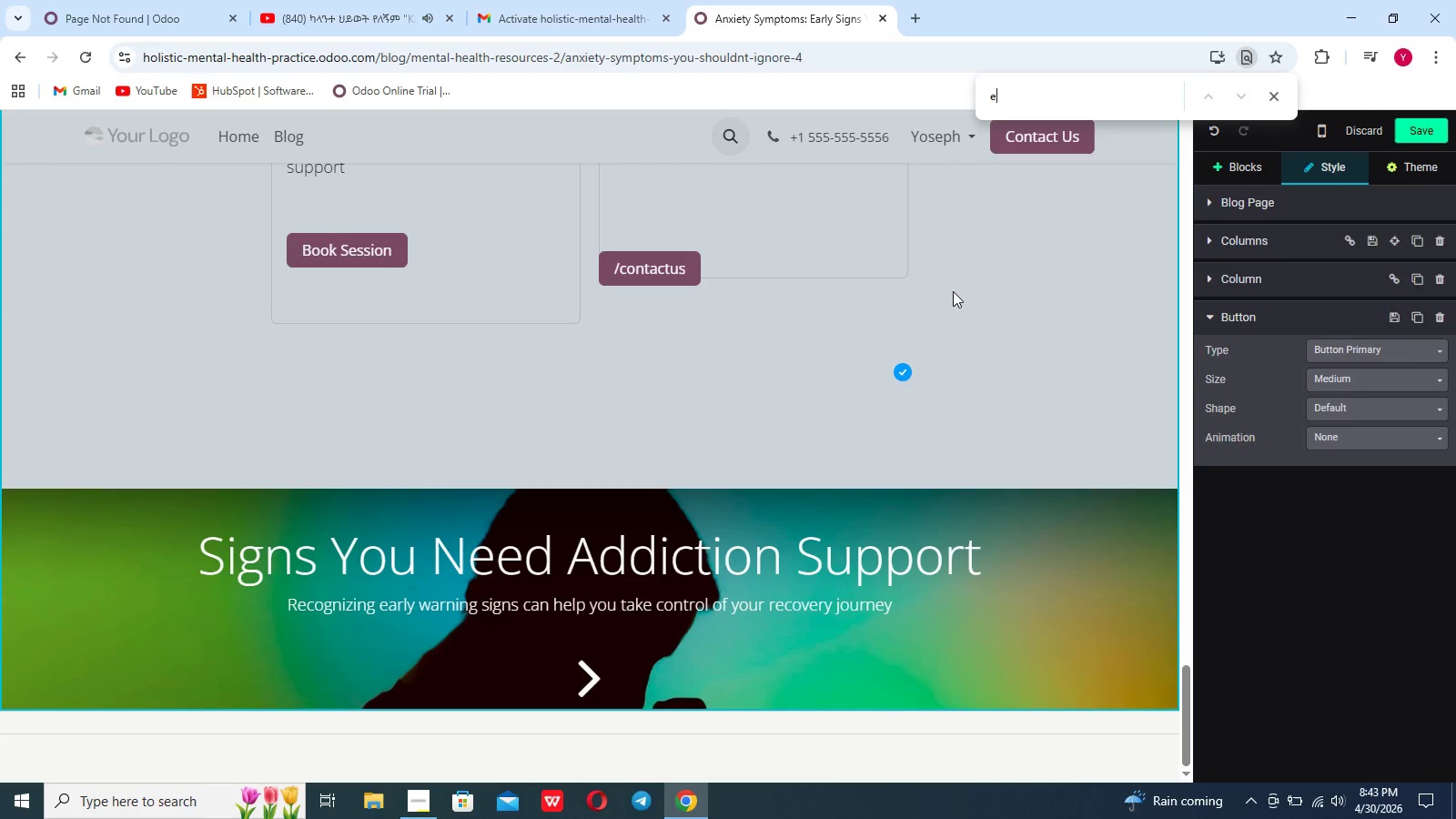 
type(et )
 